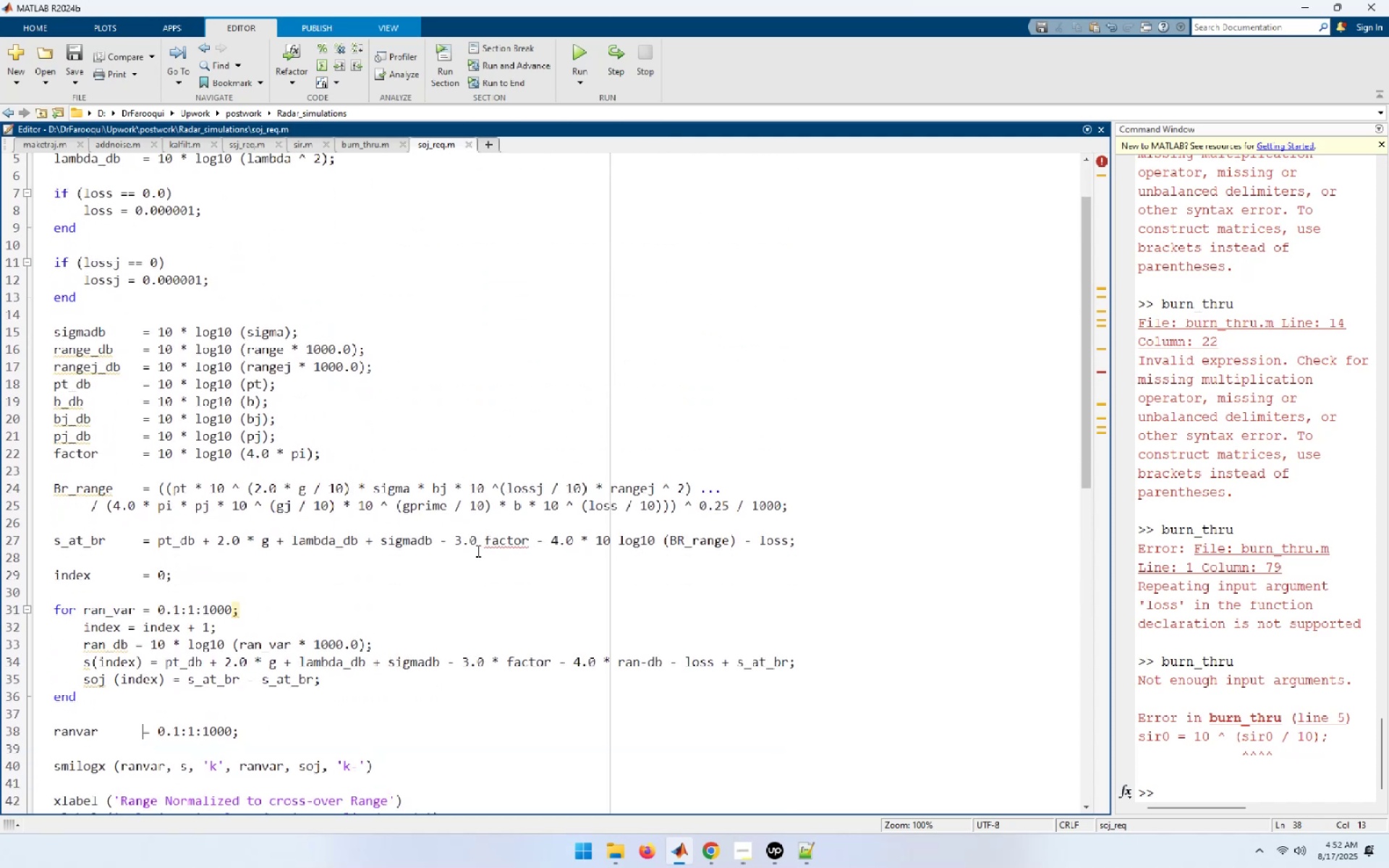 
left_click([481, 544])
 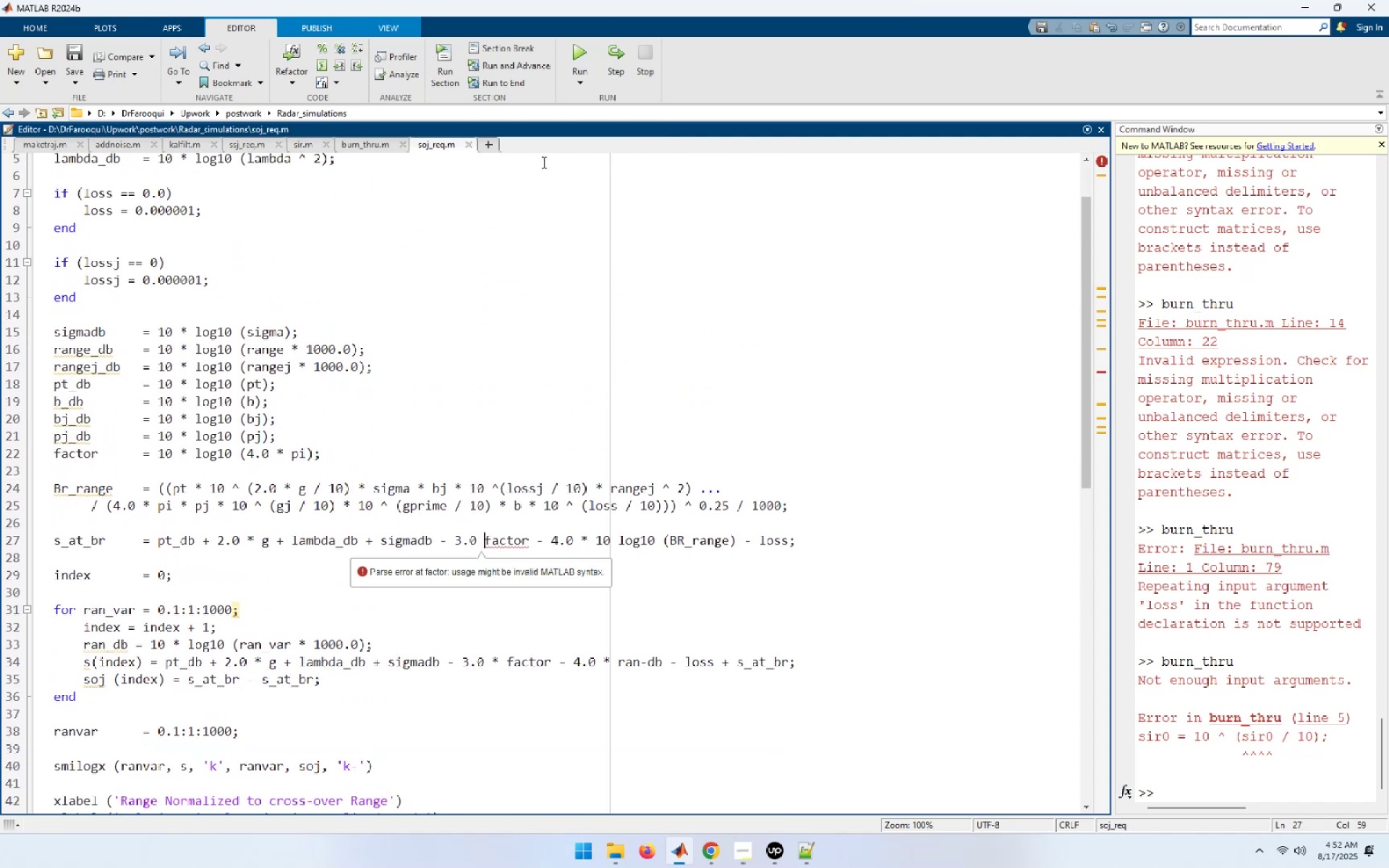 
left_click([582, 38])
 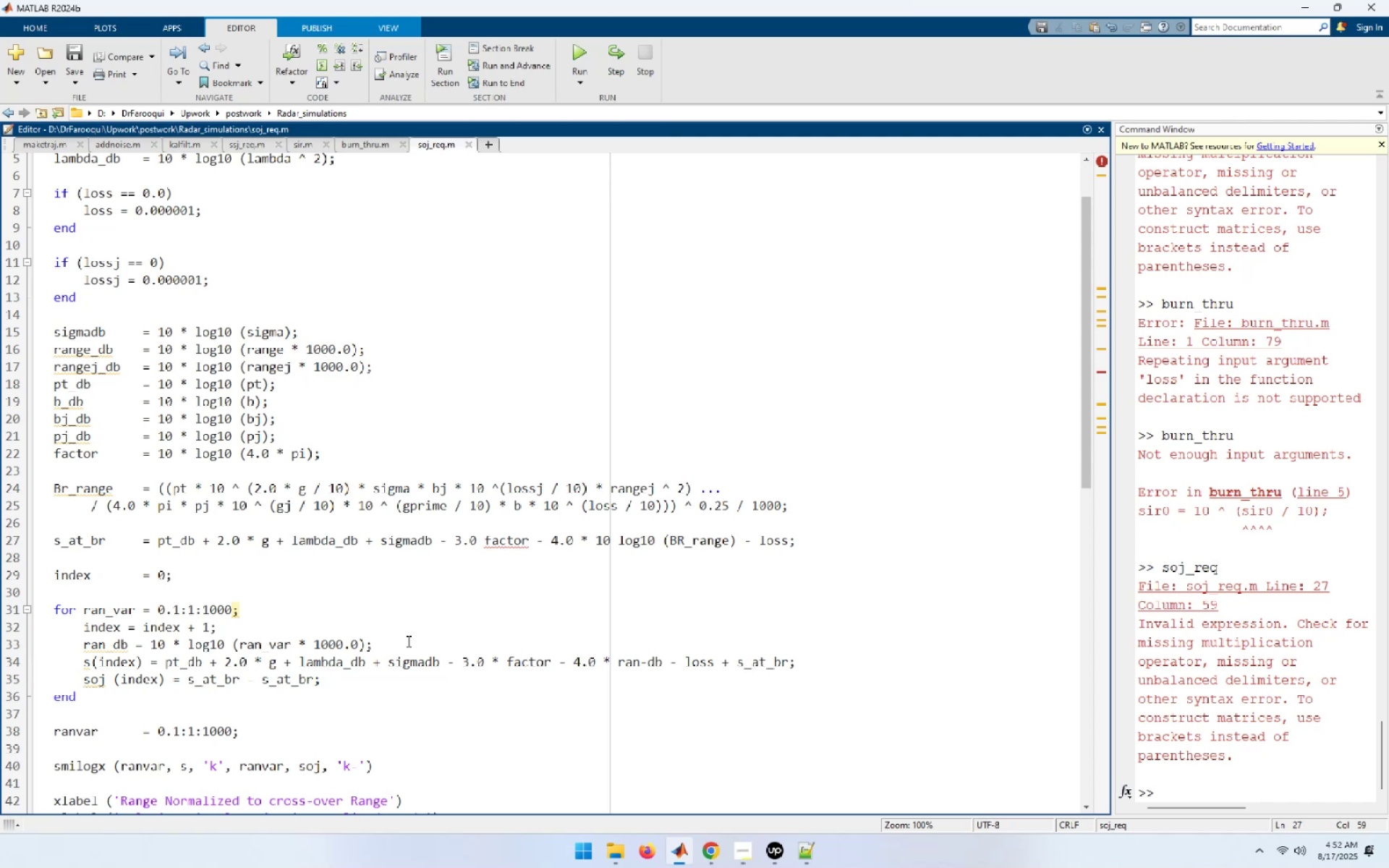 
wait(16.01)
 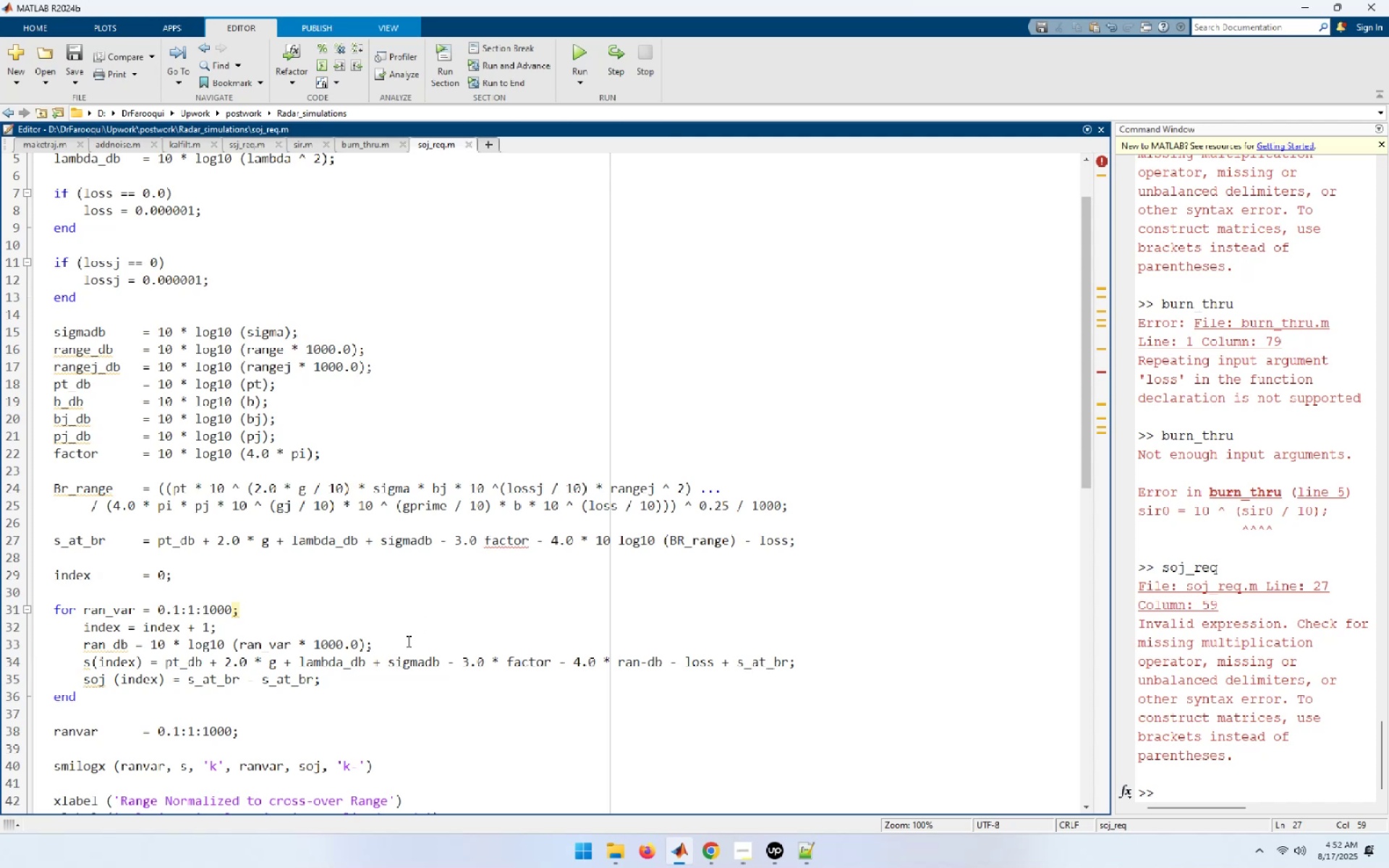 
key(NumpadMultiply)
 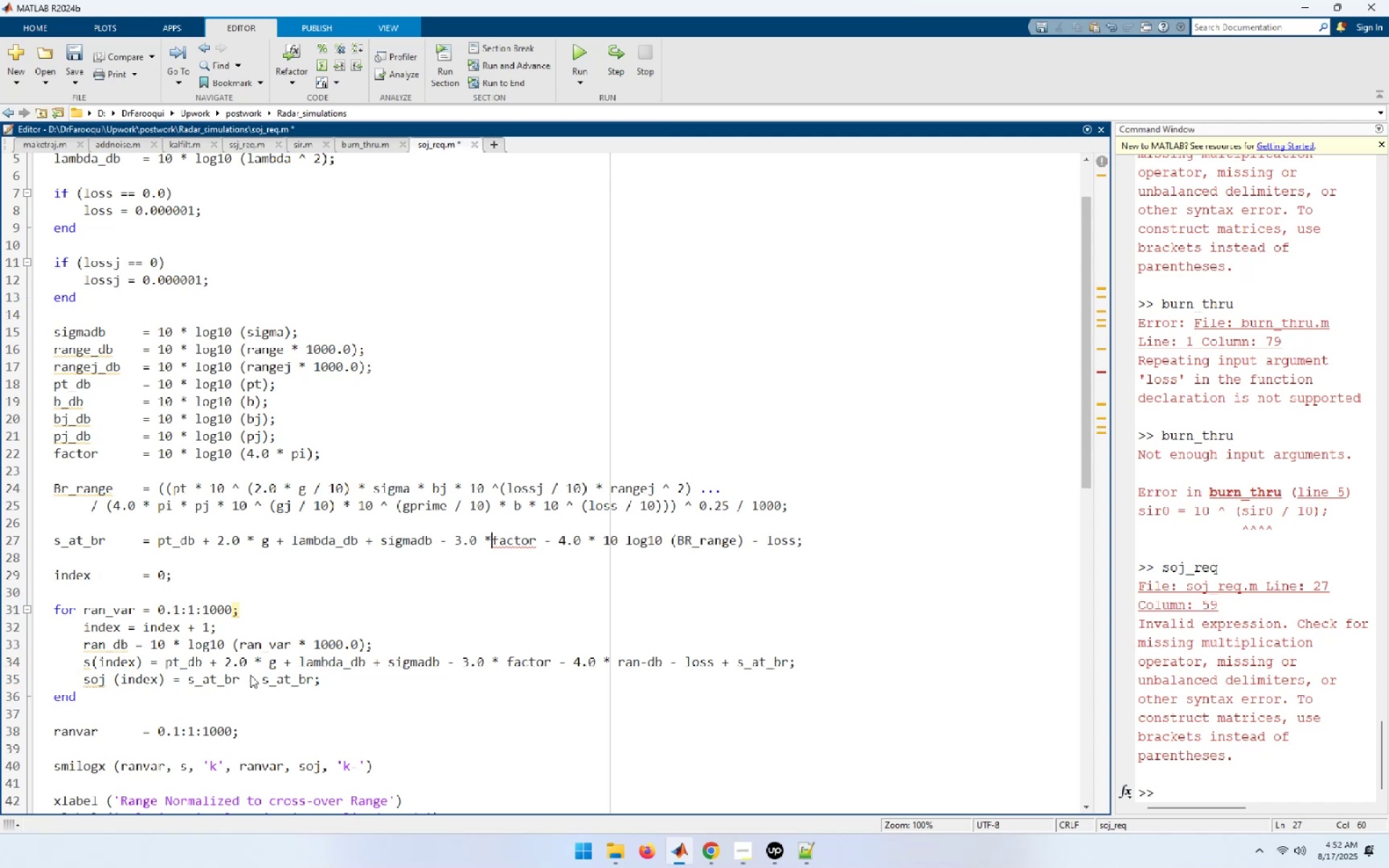 
key(Space)
 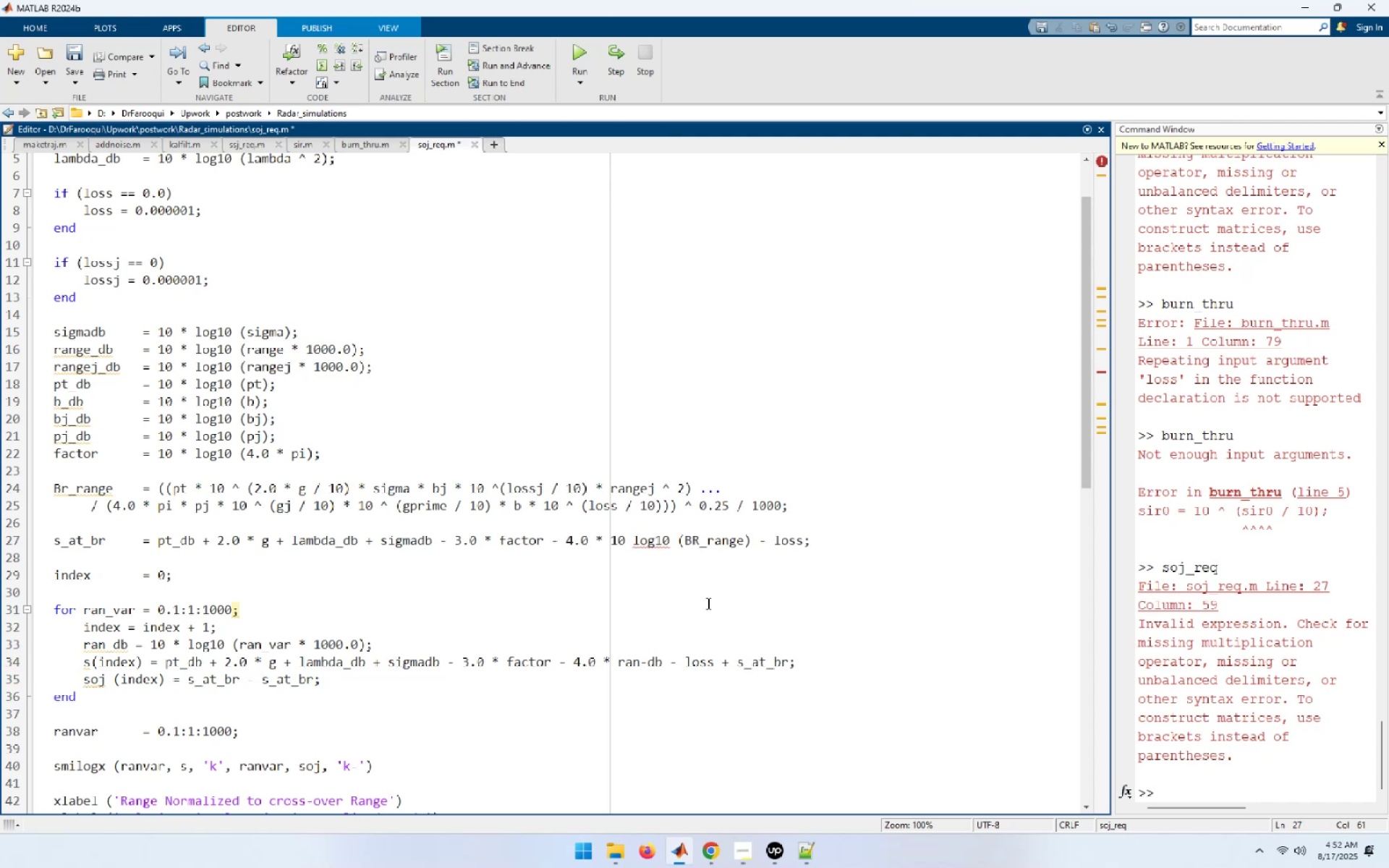 
left_click([632, 539])
 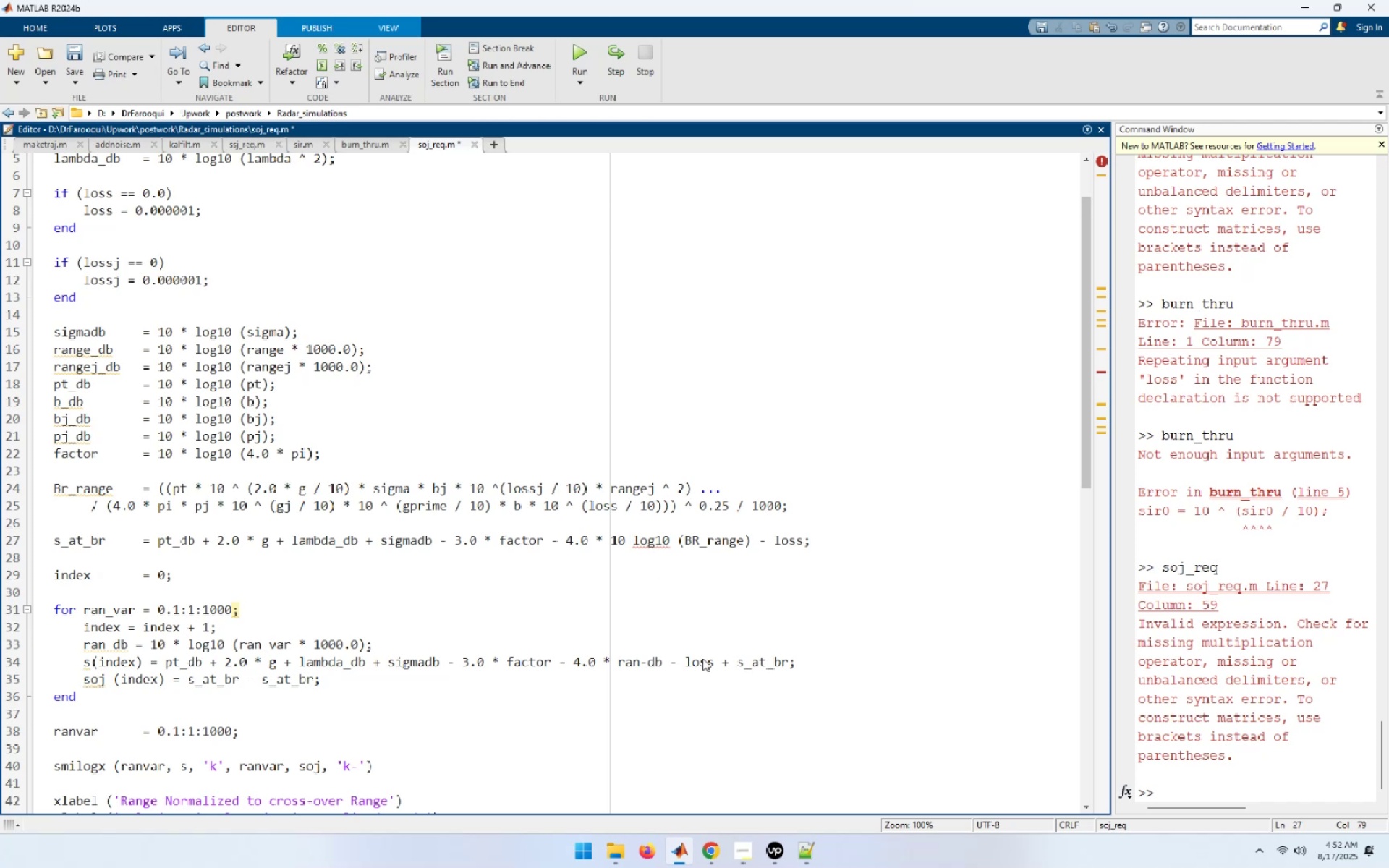 
key(NumpadMultiply)
 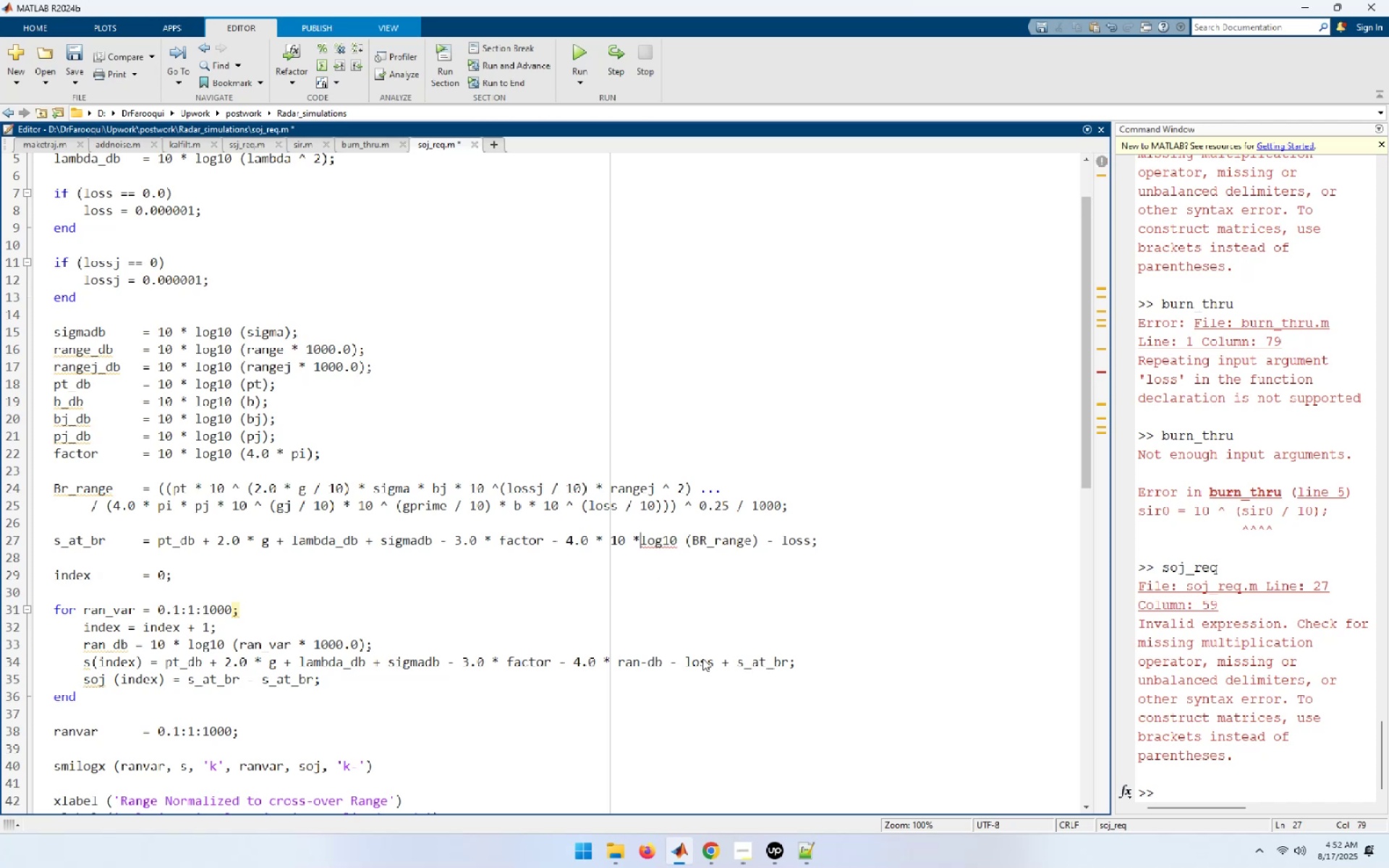 
key(Space)
 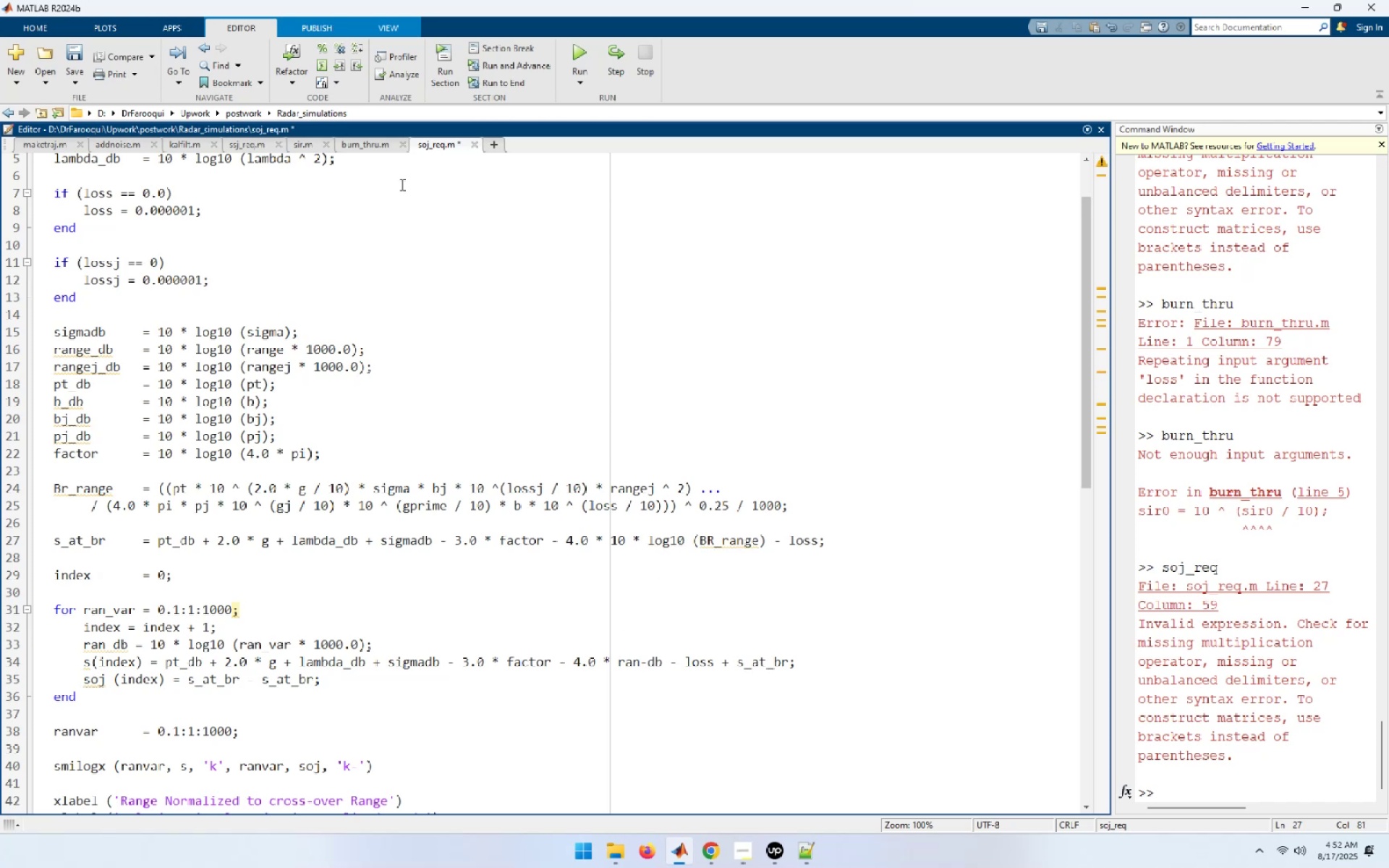 
left_click([579, 54])
 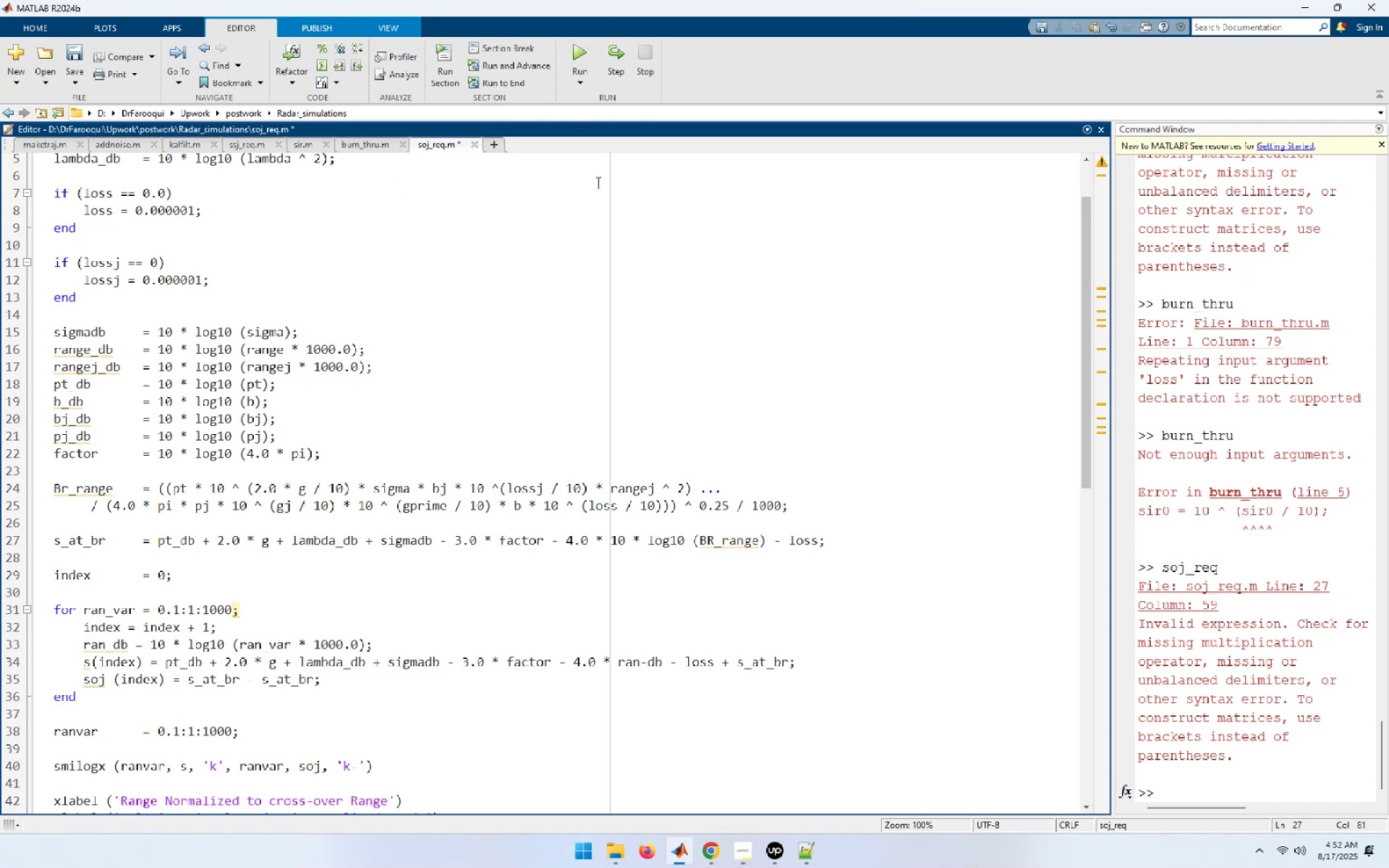 
mouse_move([603, 391])
 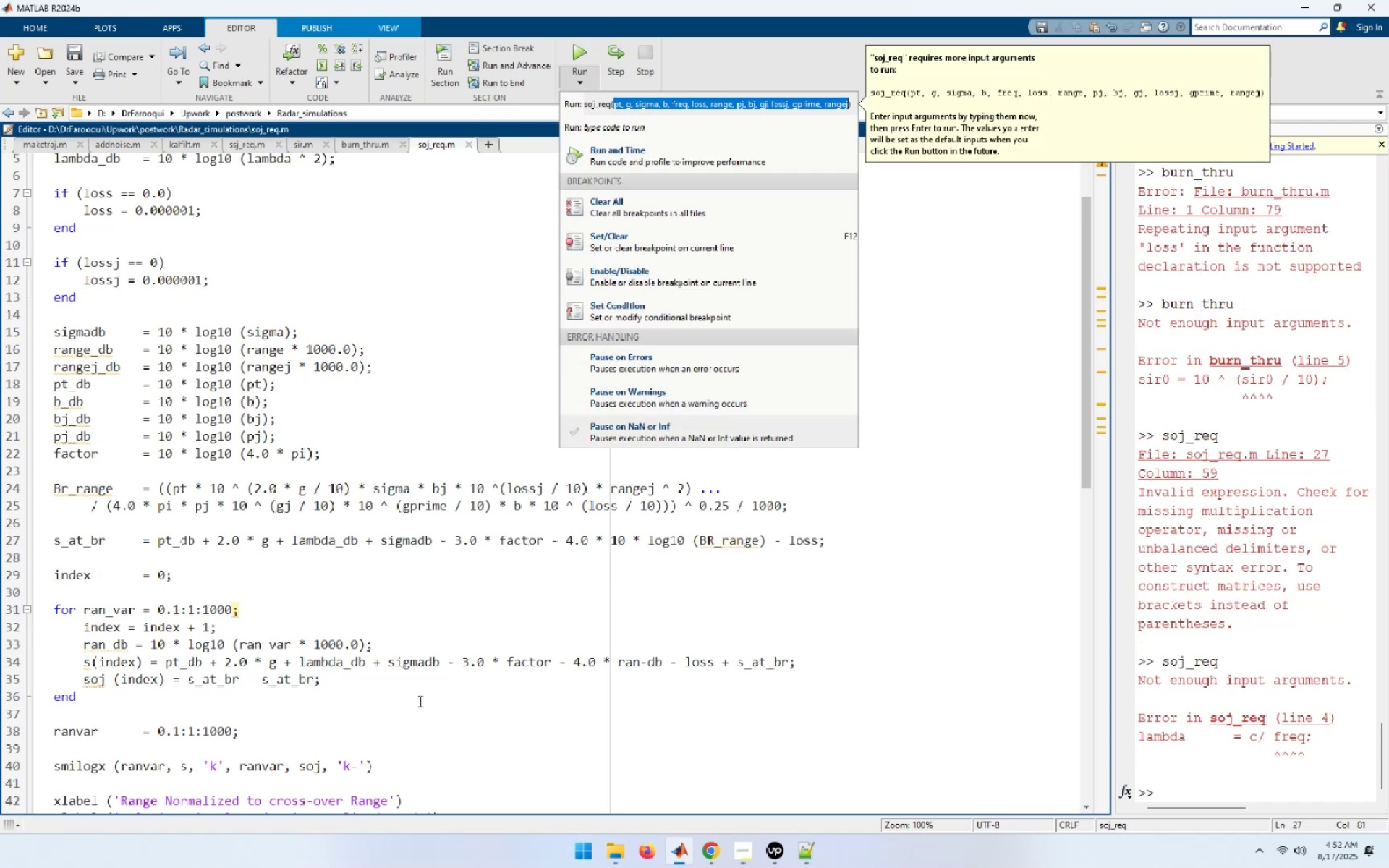 
left_click([399, 397])
 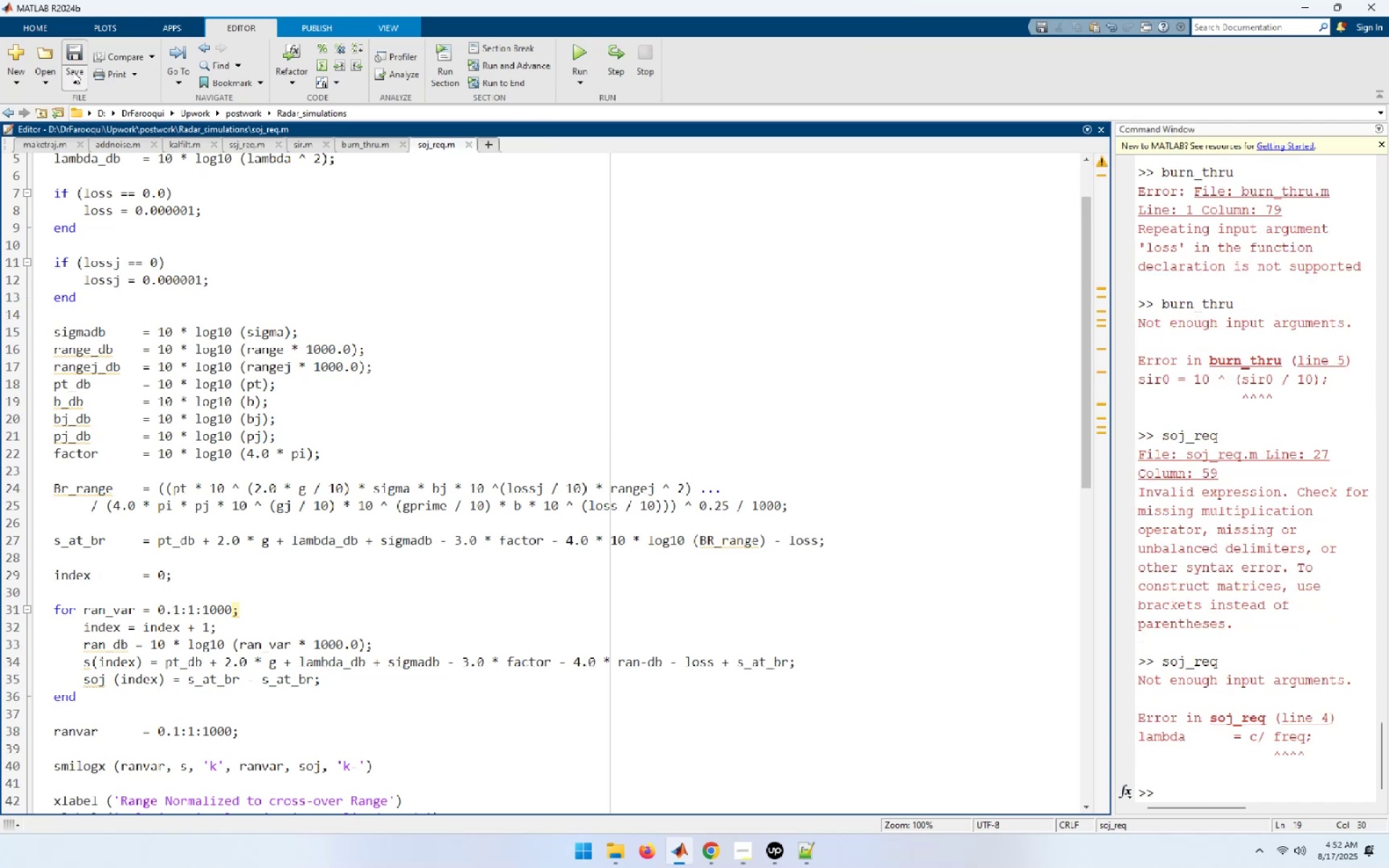 
left_click([76, 54])
 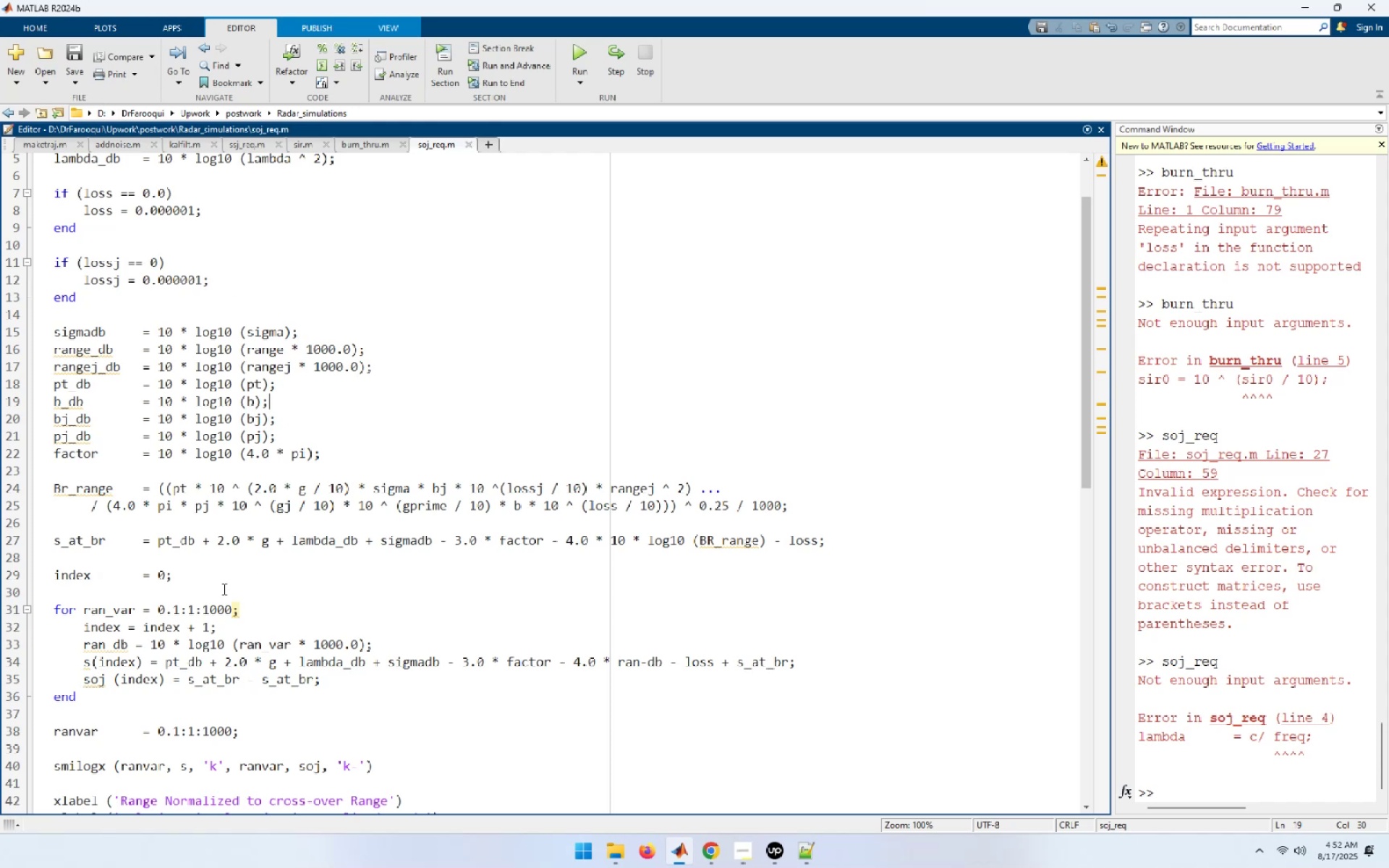 
wait(8.95)
 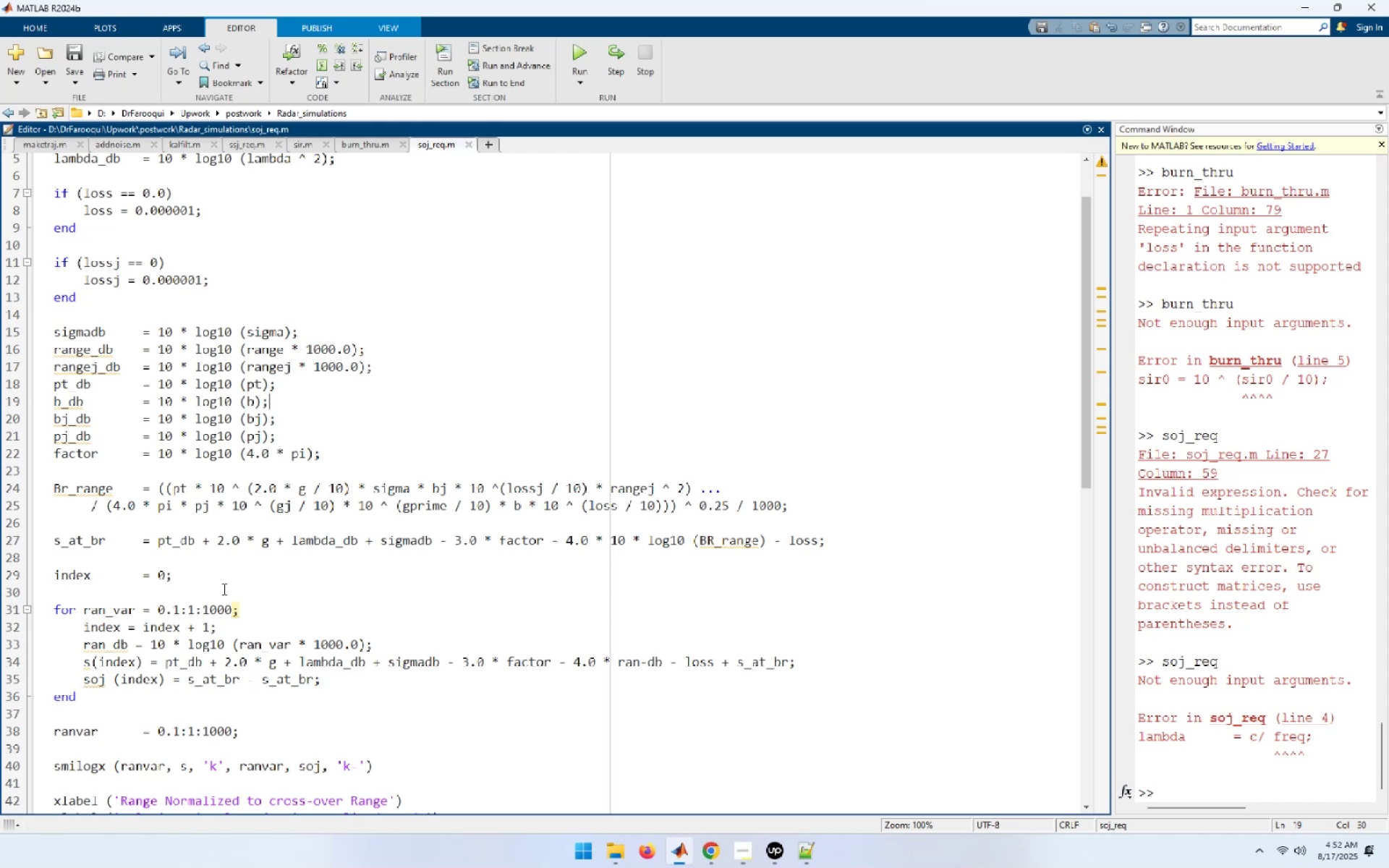 
left_click([488, 149])
 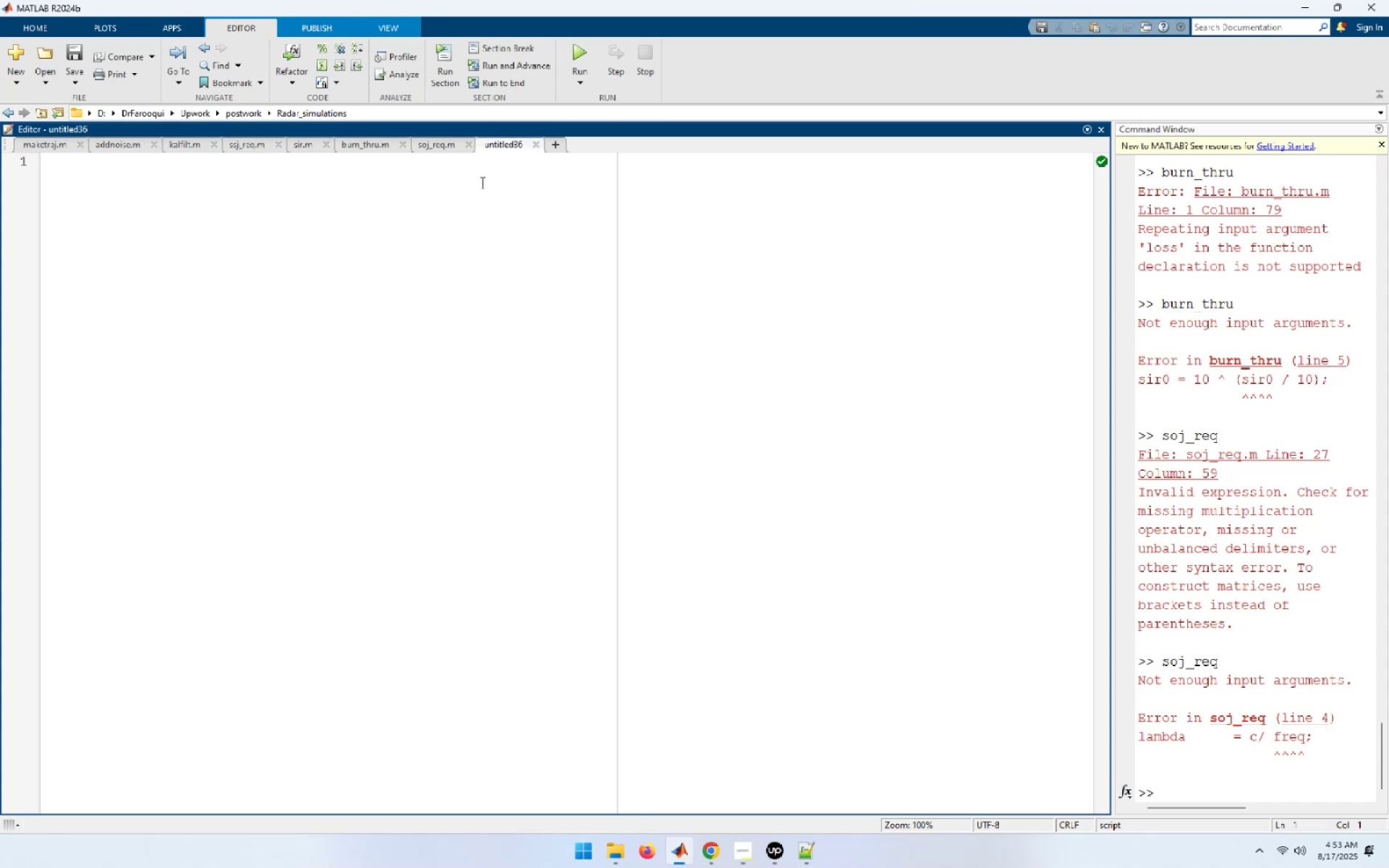 
wait(15.93)
 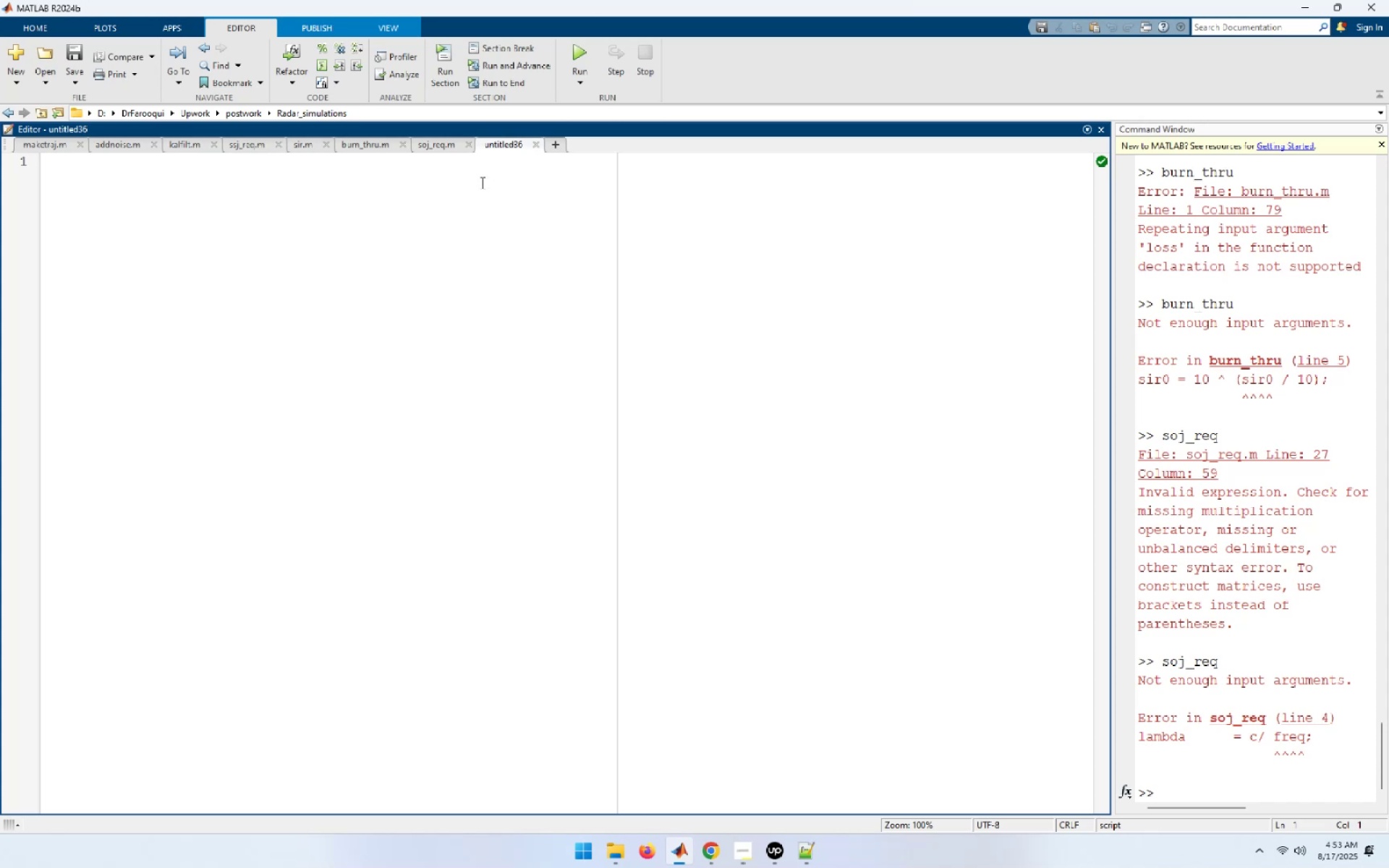 
type(function RRF = range )
key(Backspace)
type(_red_factor (te, pj, j)
key(Backspace)
type(gj, g, freq, j)
key(Backspace)
type(bj, rangej, lossj))
 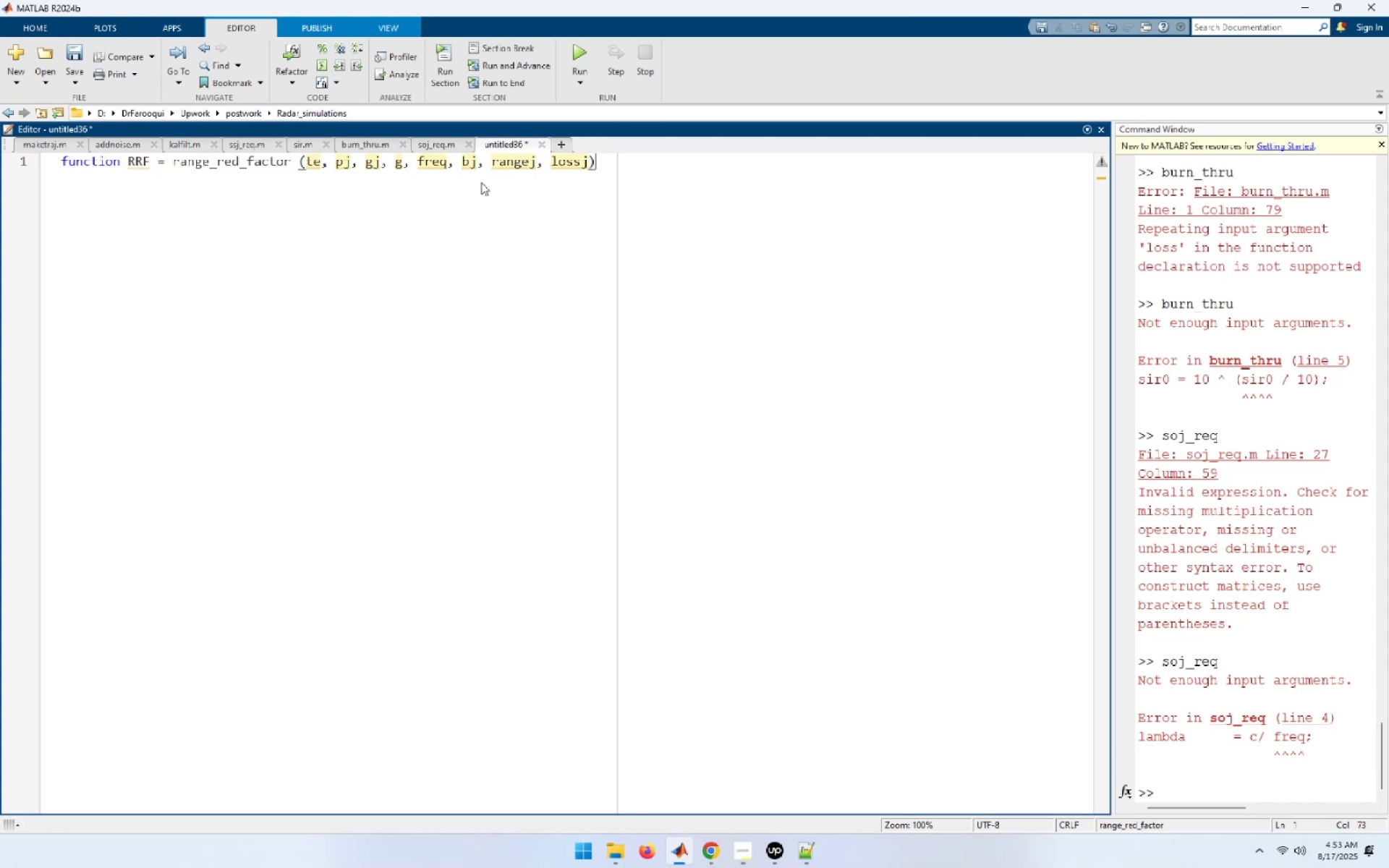 
key(Enter)
 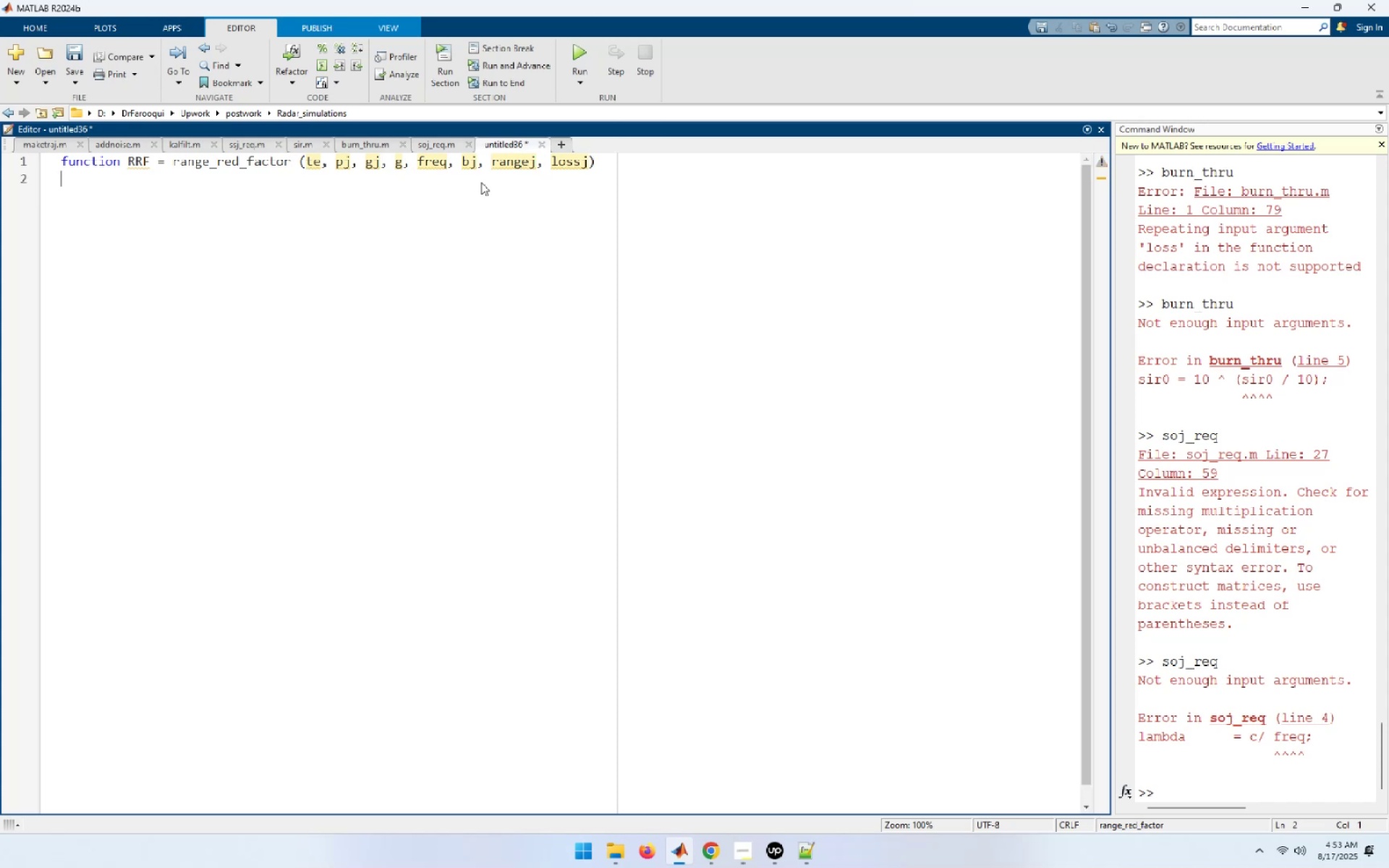 
key(Enter)
 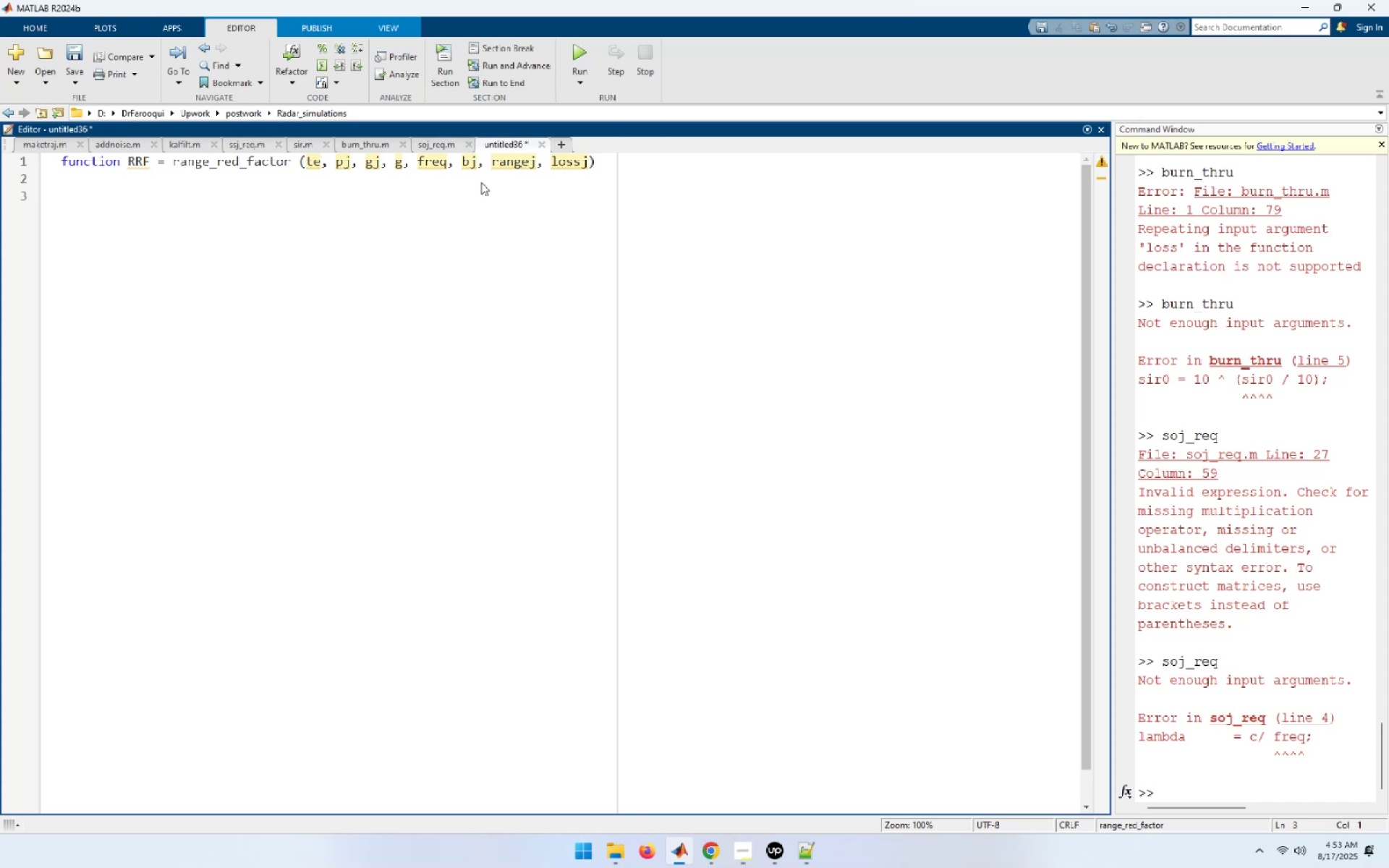 
hold_key(key=ControlLeft, duration=0.64)
 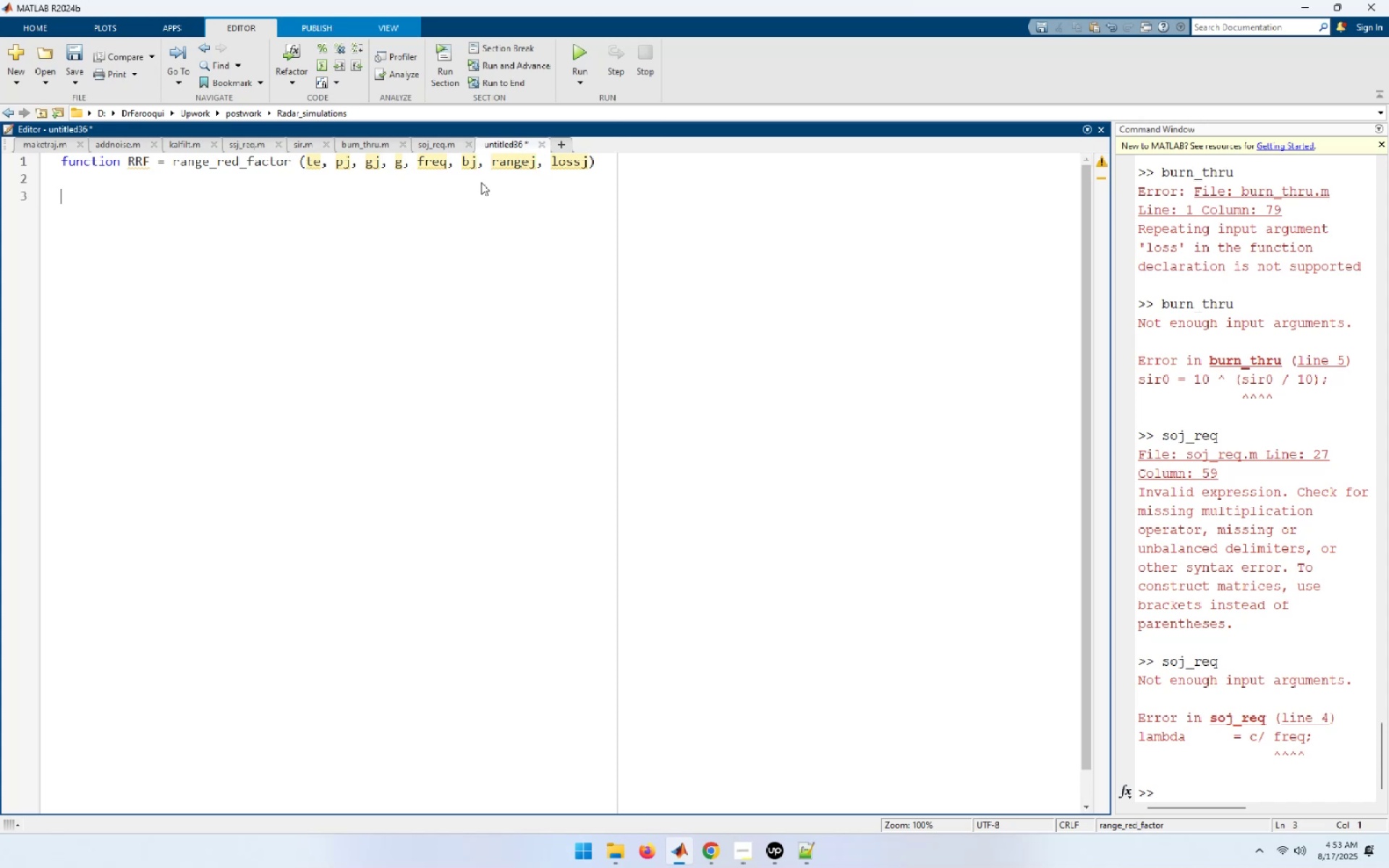 
type(c = 3.0e+8;)
 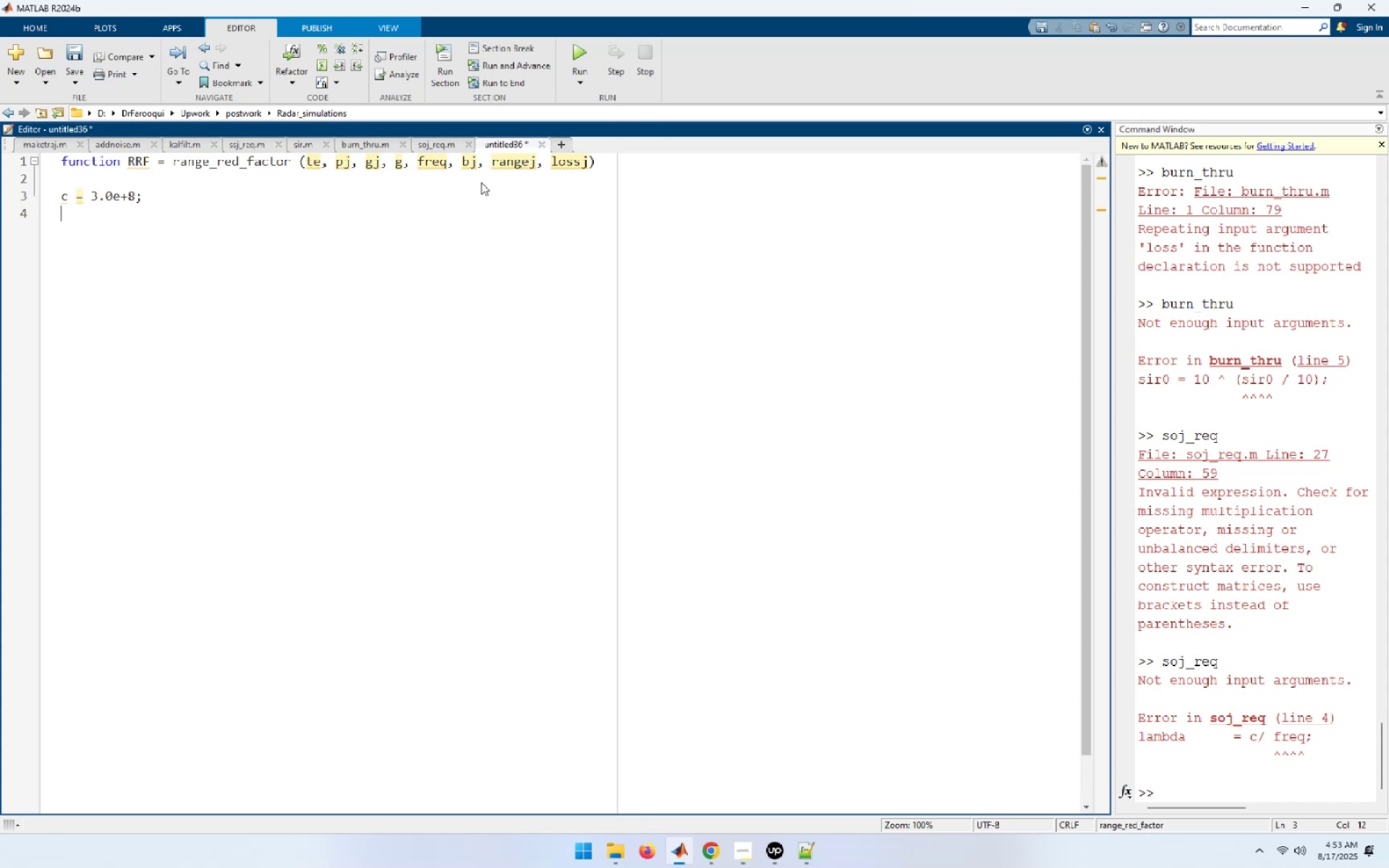 
 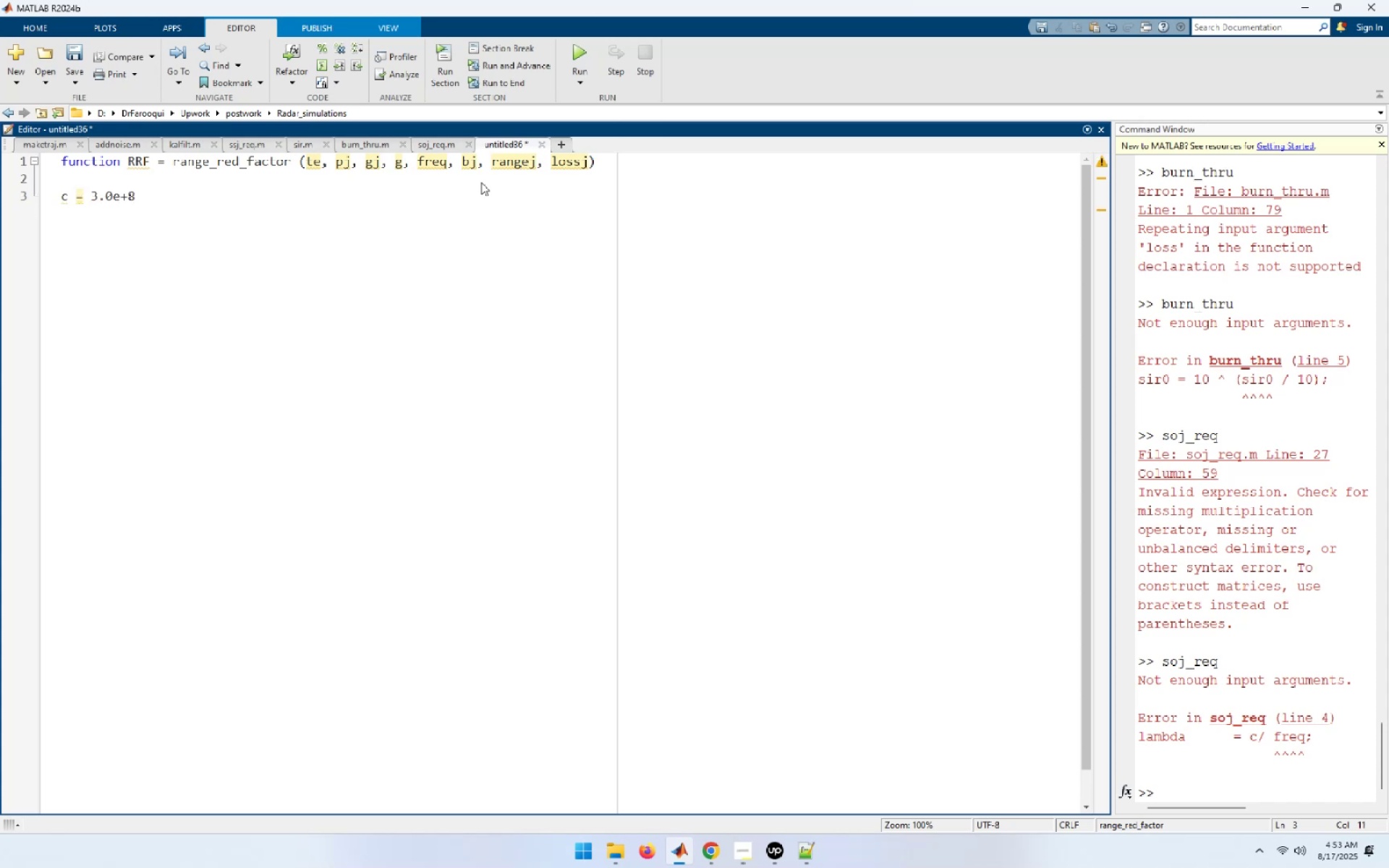 
key(Enter)
 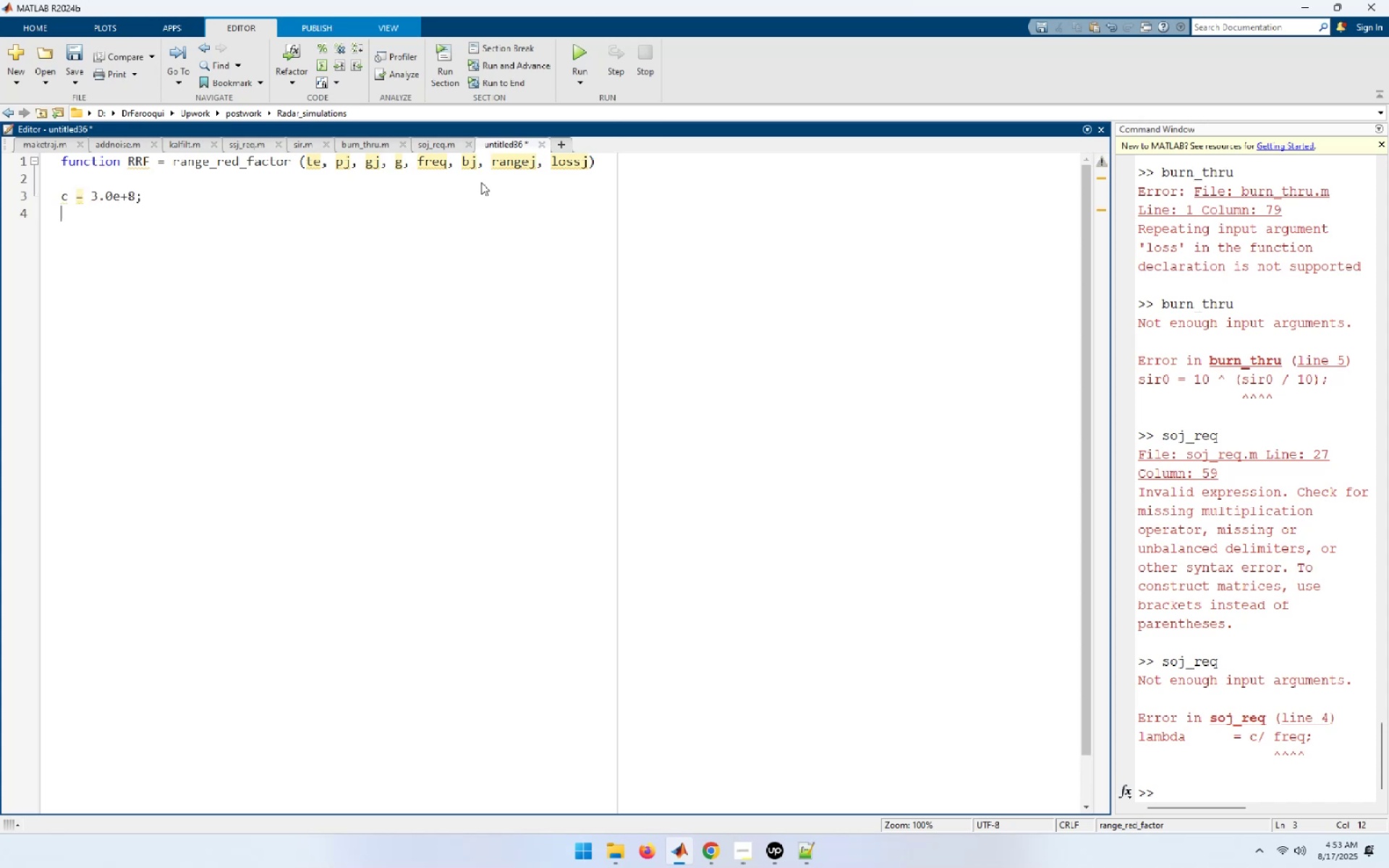 
key(Control+S)
 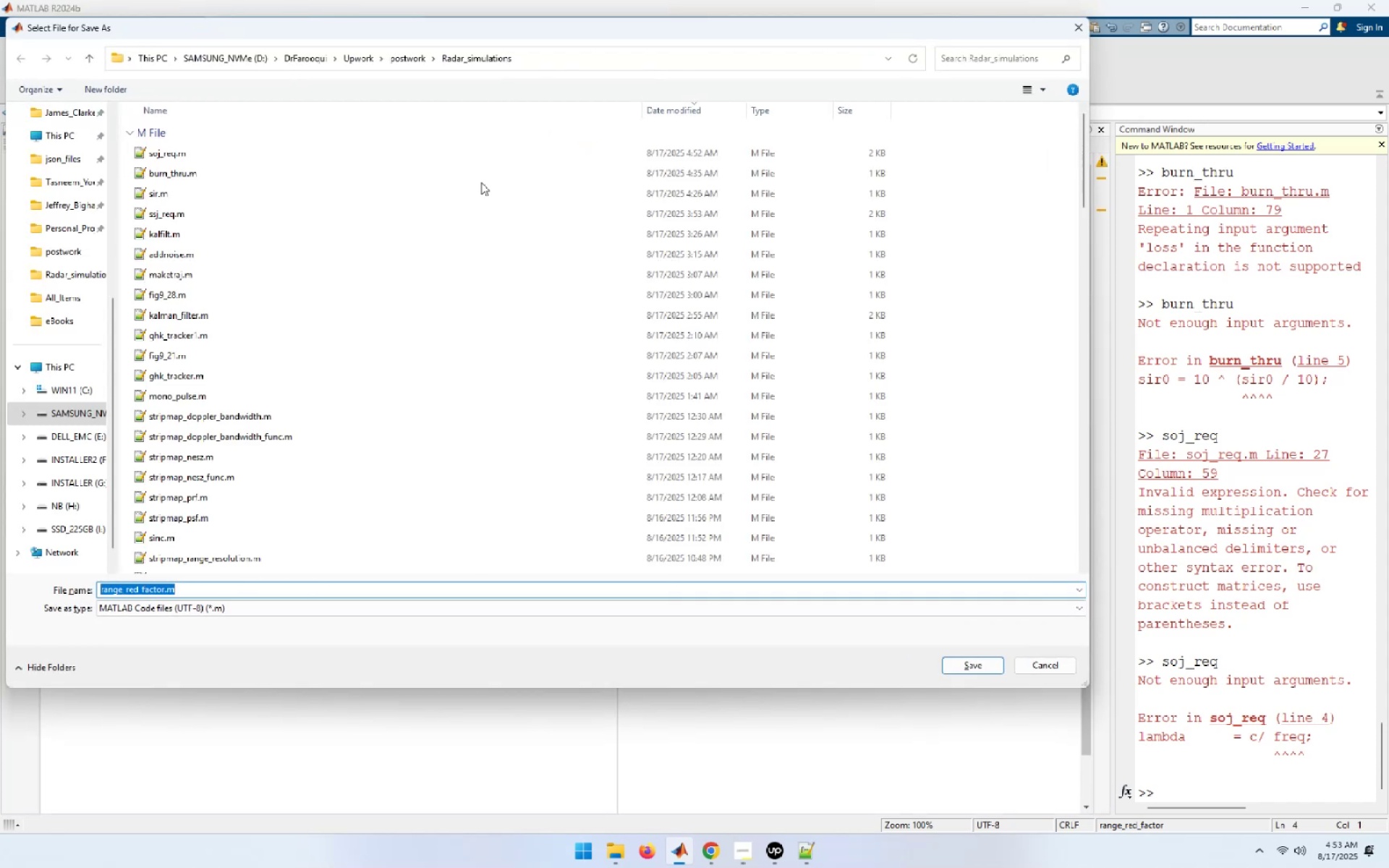 
wait(8.67)
 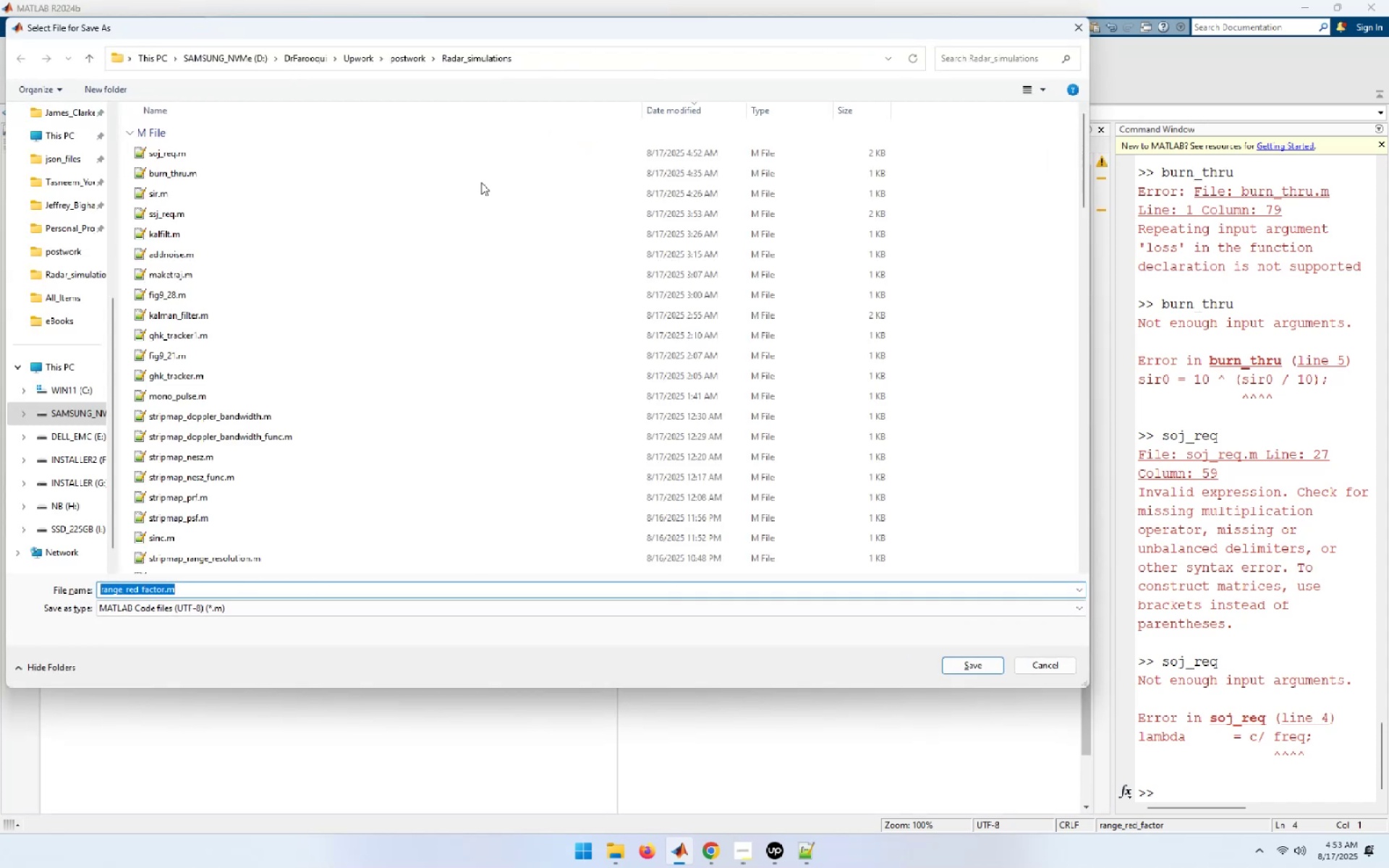 
key(Home)
 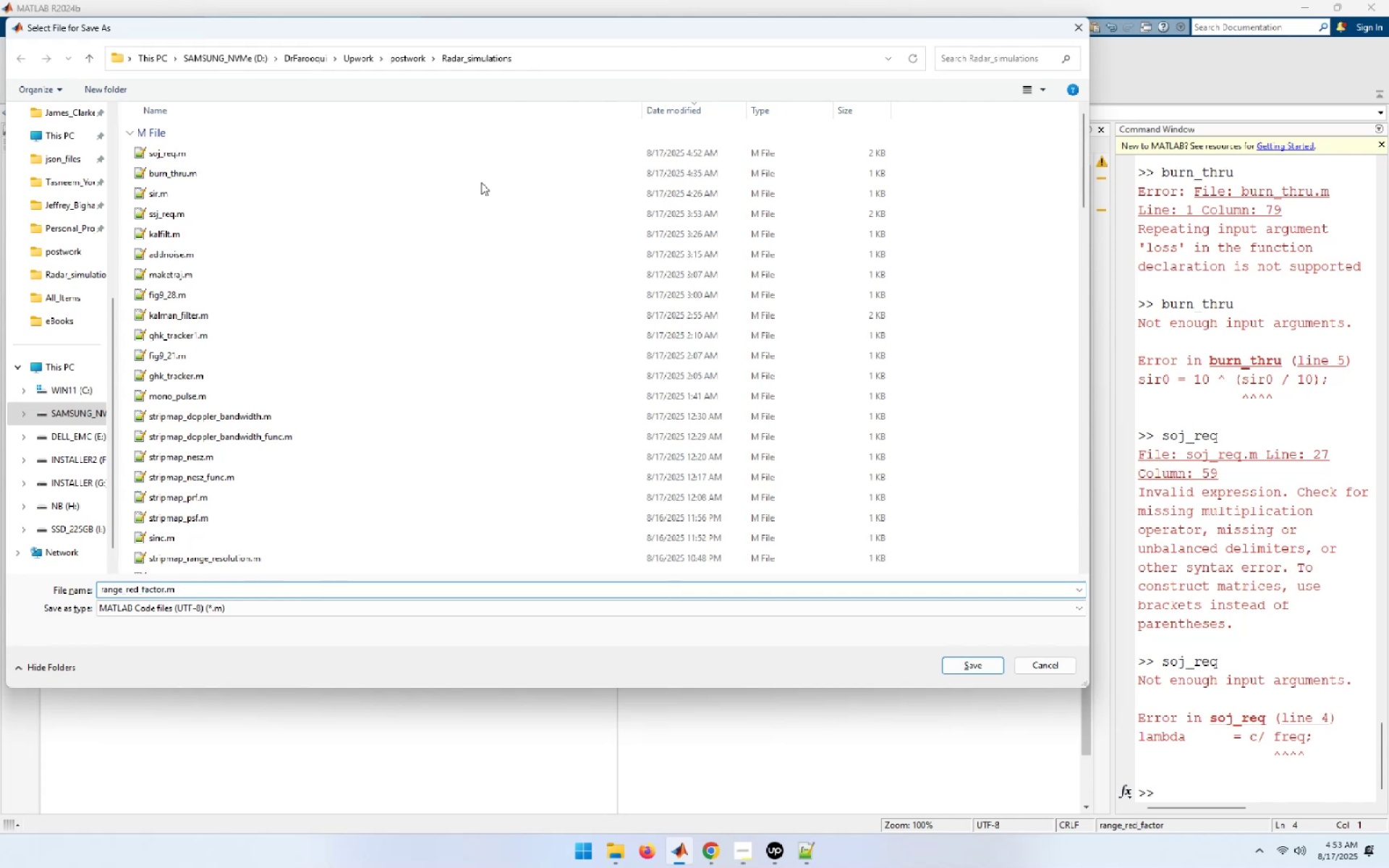 
key(End)
 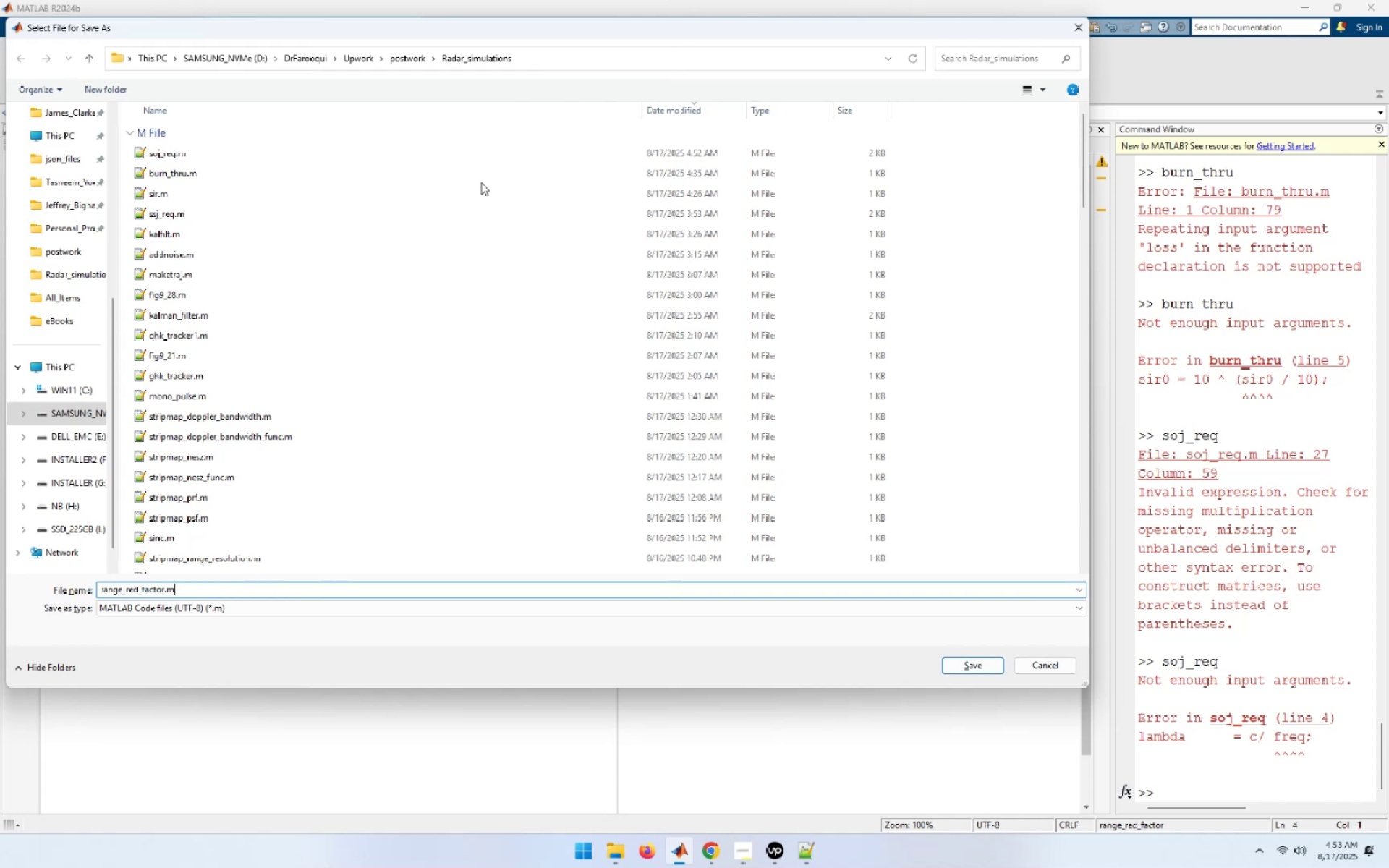 
key(Enter)
 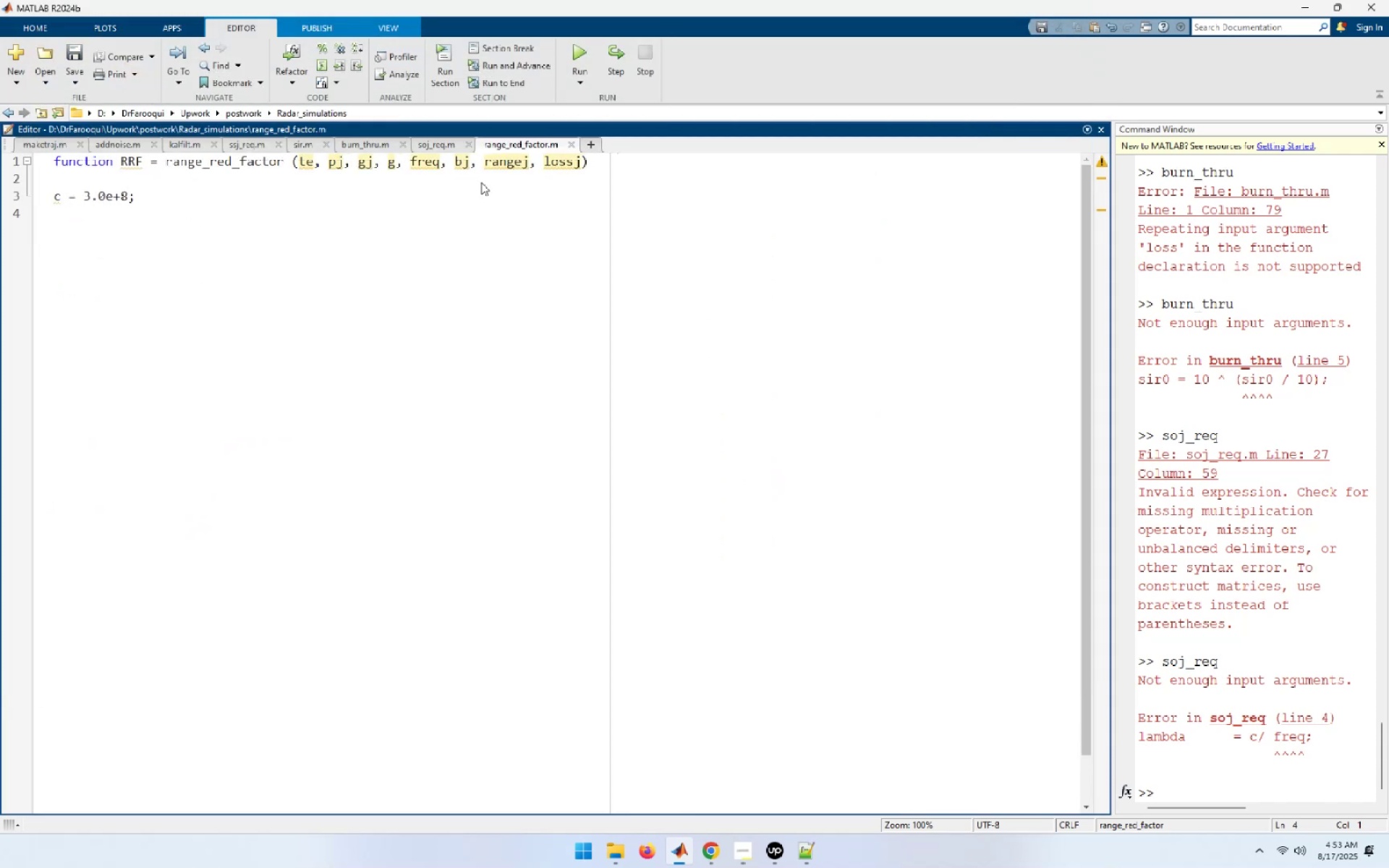 
key(Enter)
 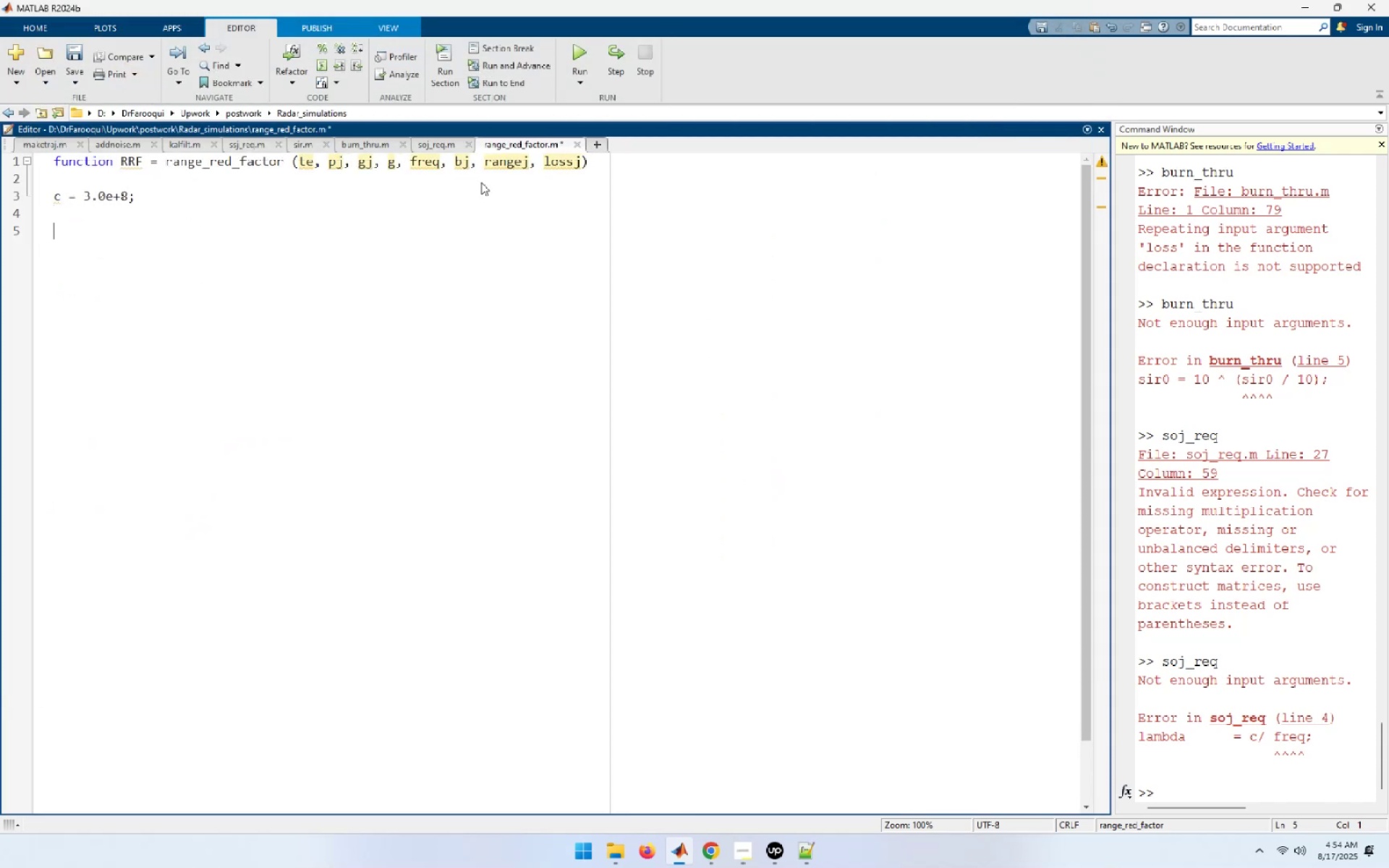 
key(Control+S)
 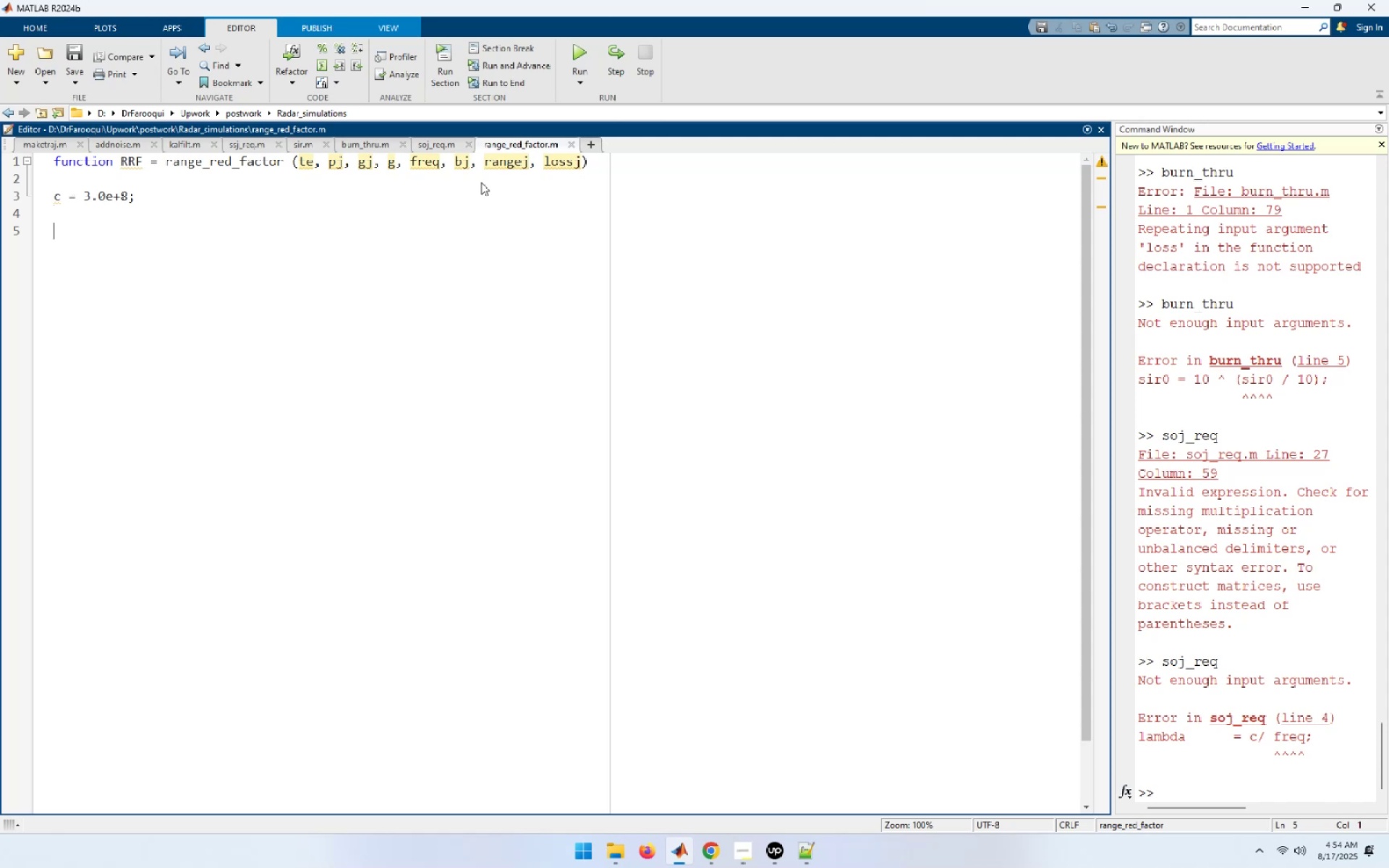 
key(Backspace)
type(kl)
key(Backspace)
type( = 1.383-23;)
 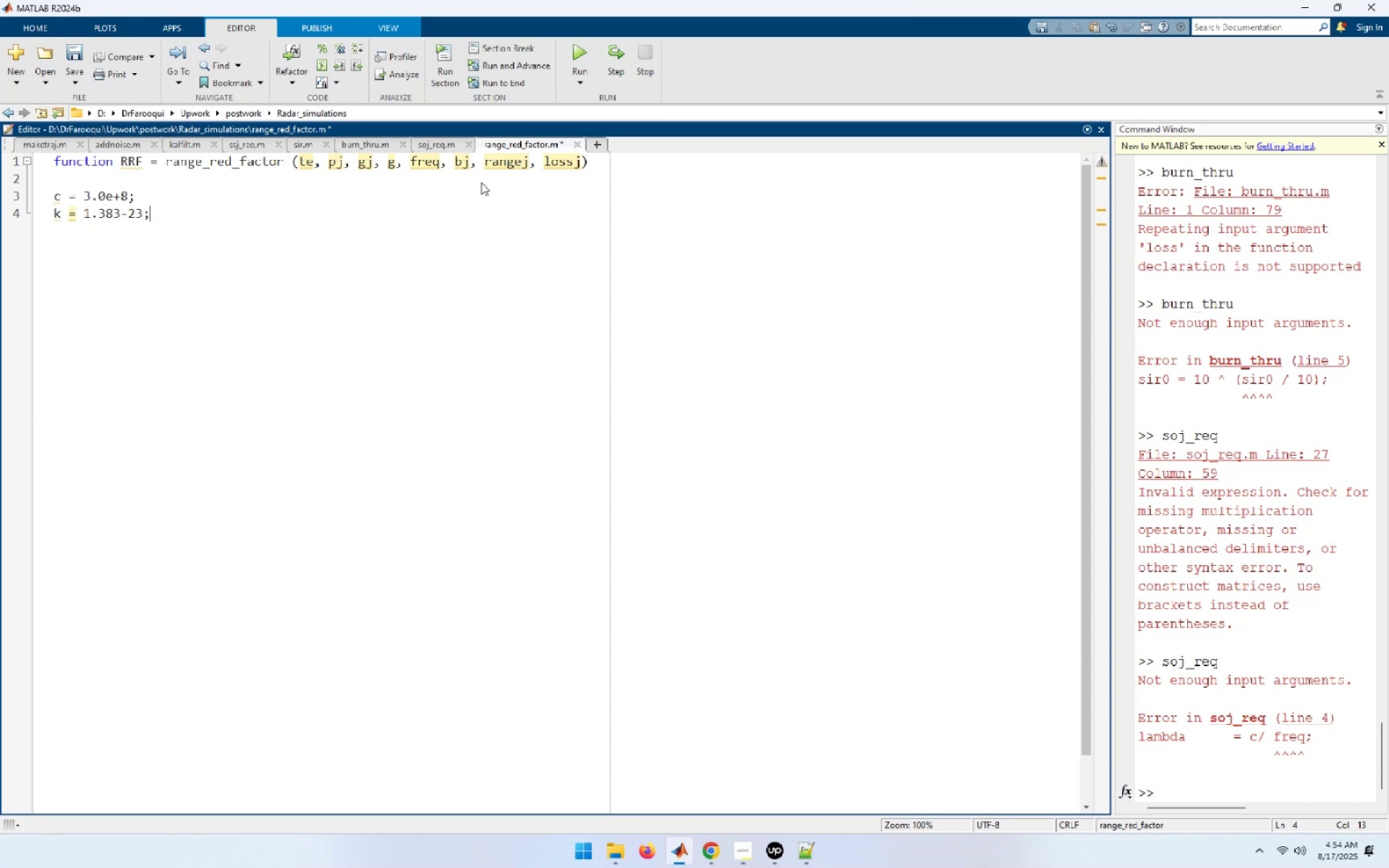 
key(Enter)
 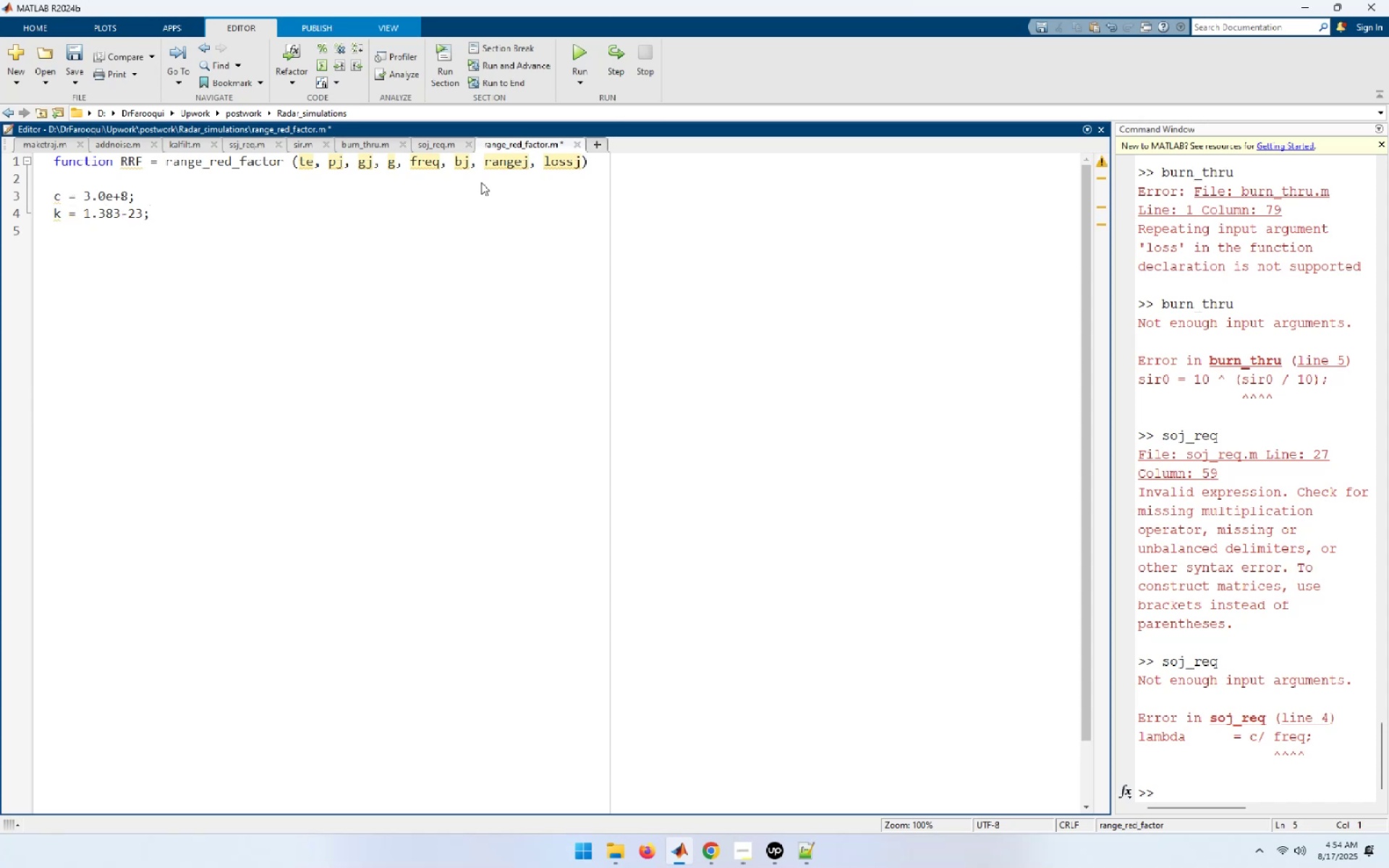 
key(ArrowUp)
 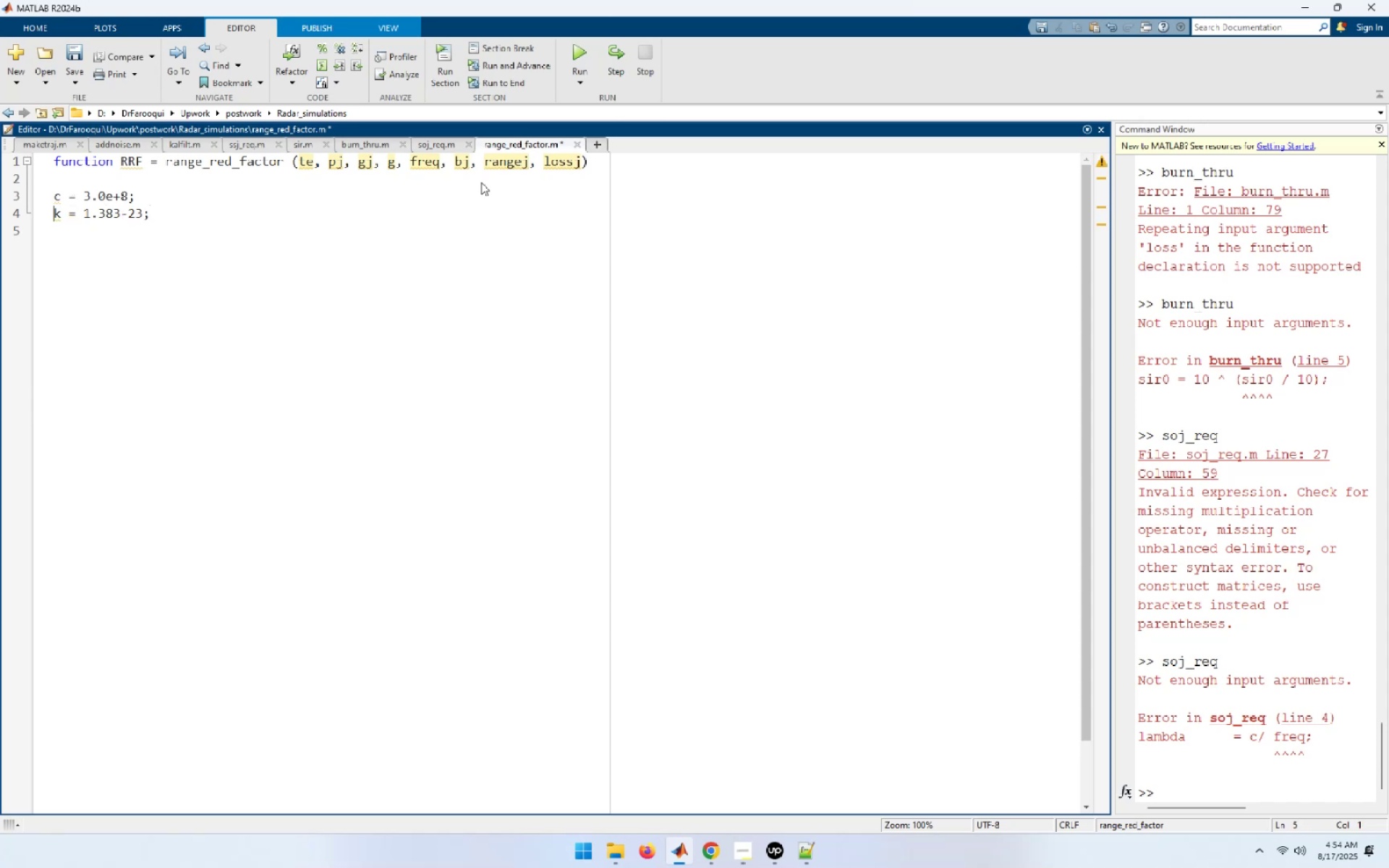 
key(ArrowRight)
 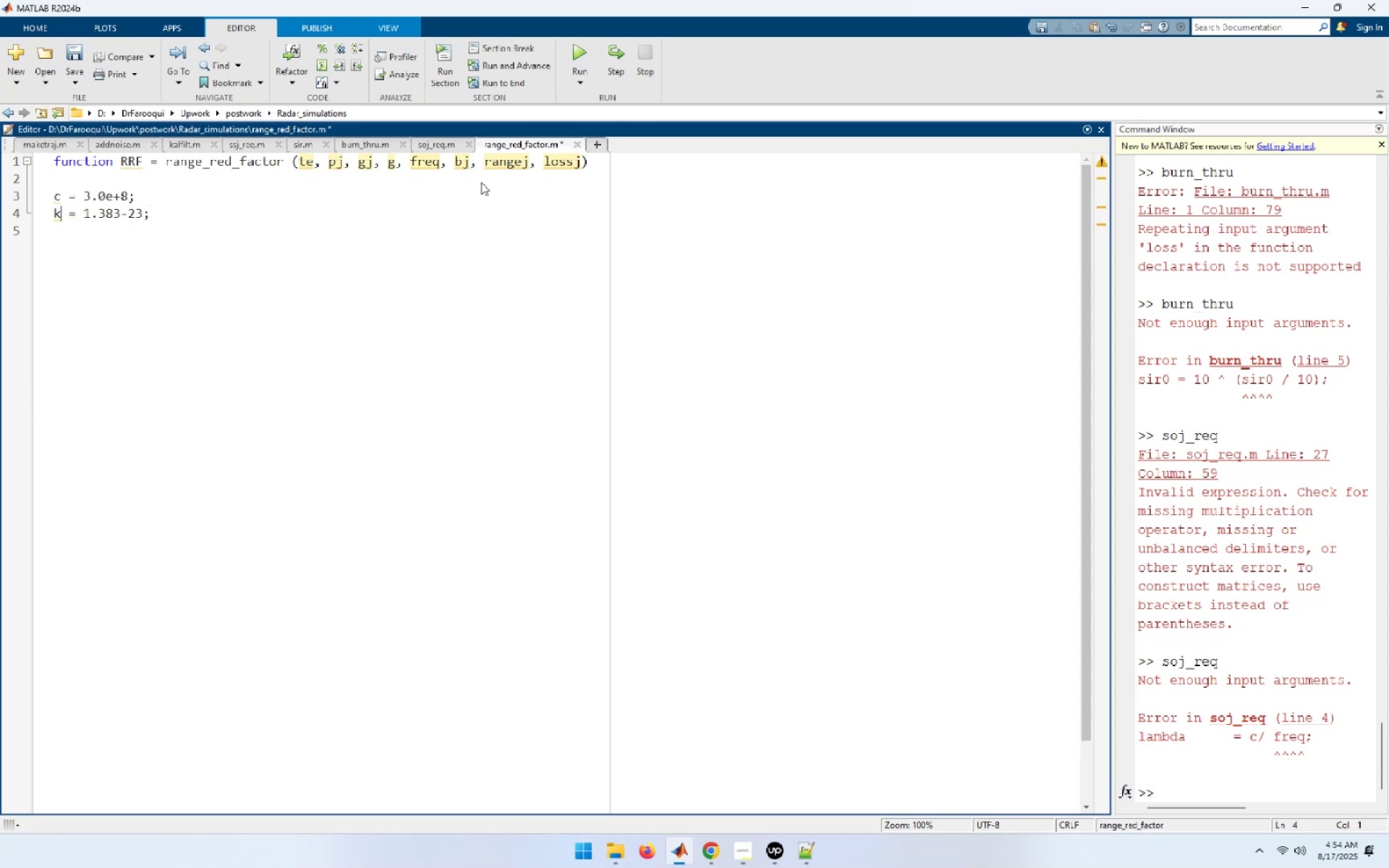 
key(ArrowRight)
 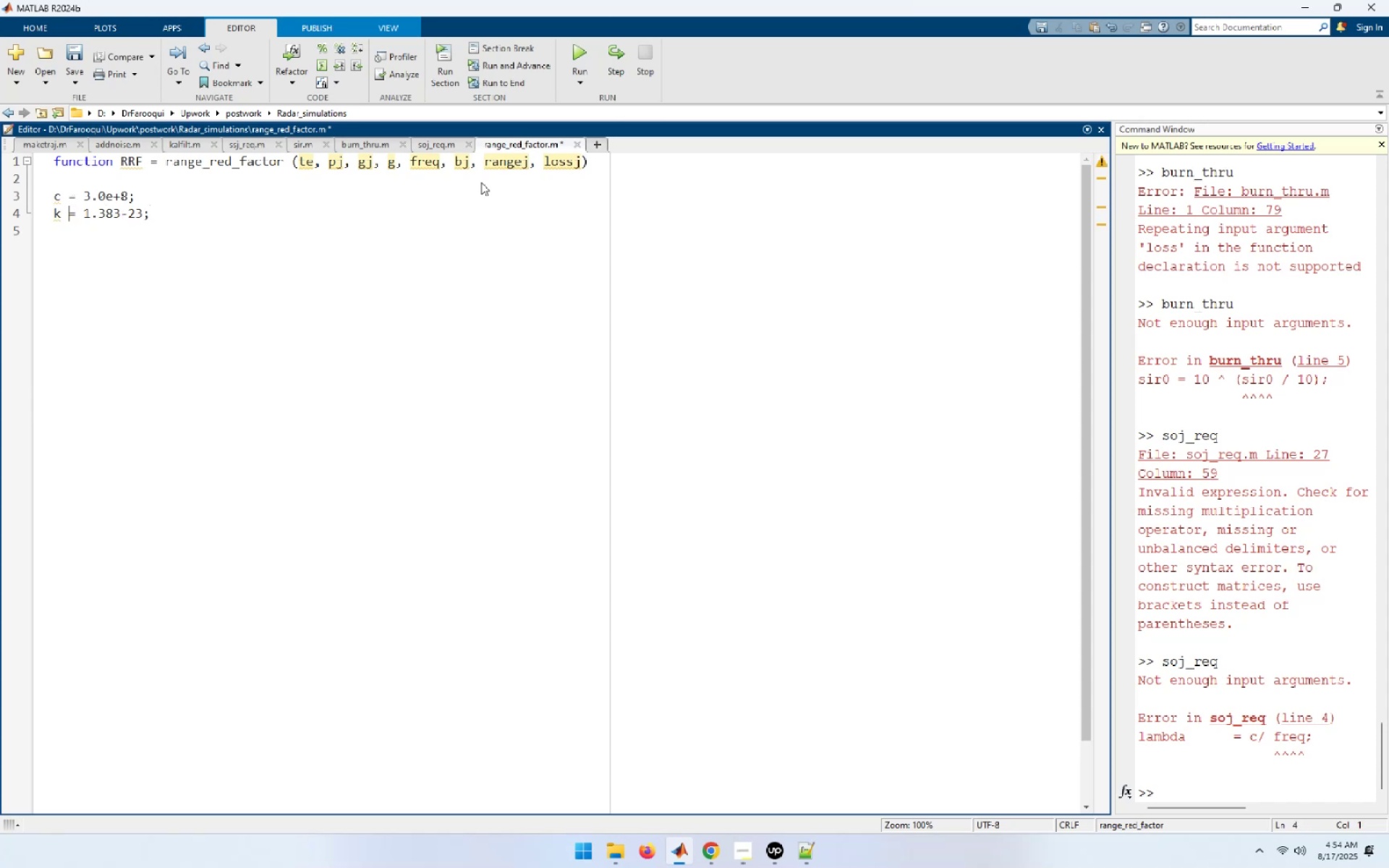 
key(ArrowRight)
 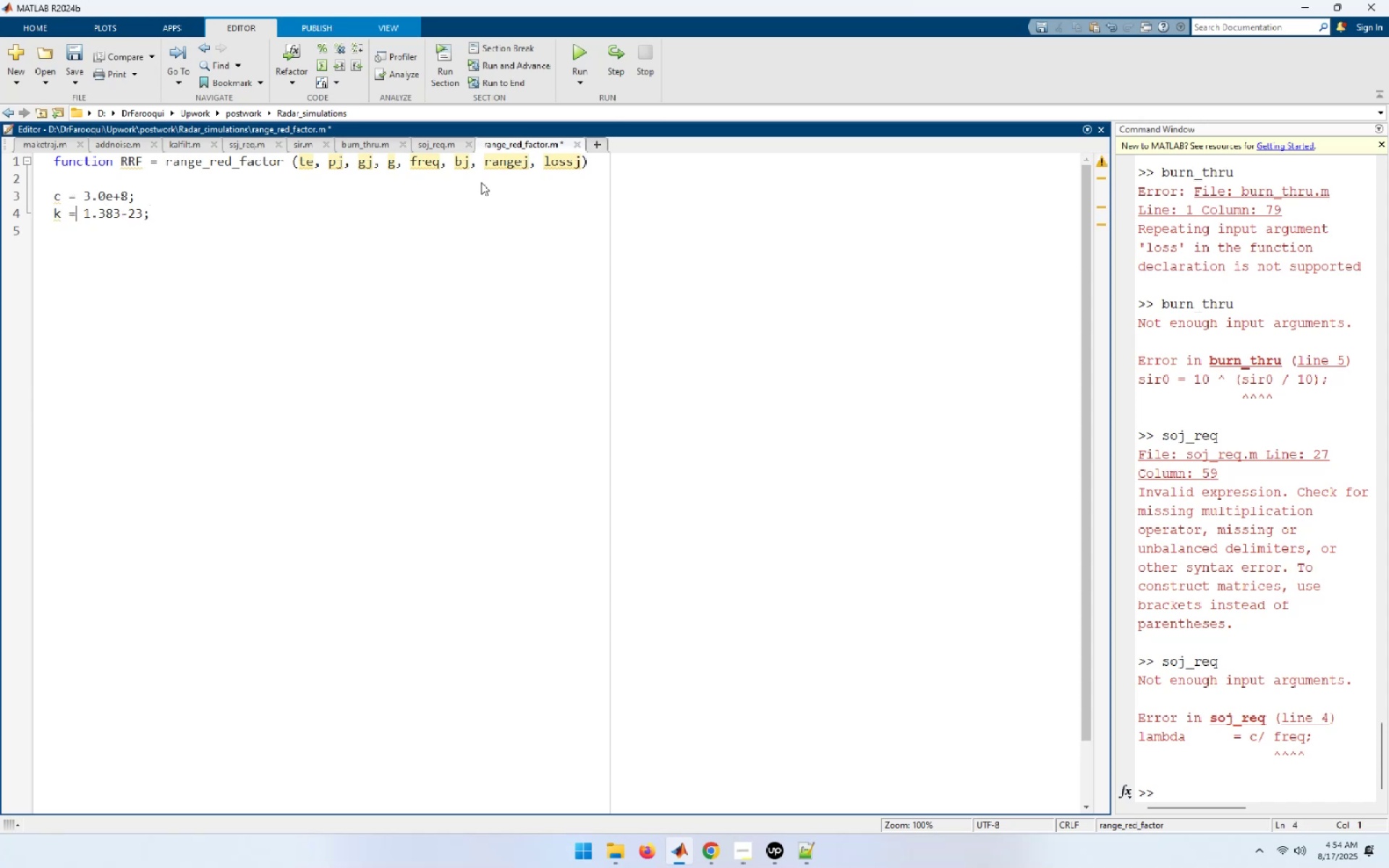 
key(ArrowRight)
 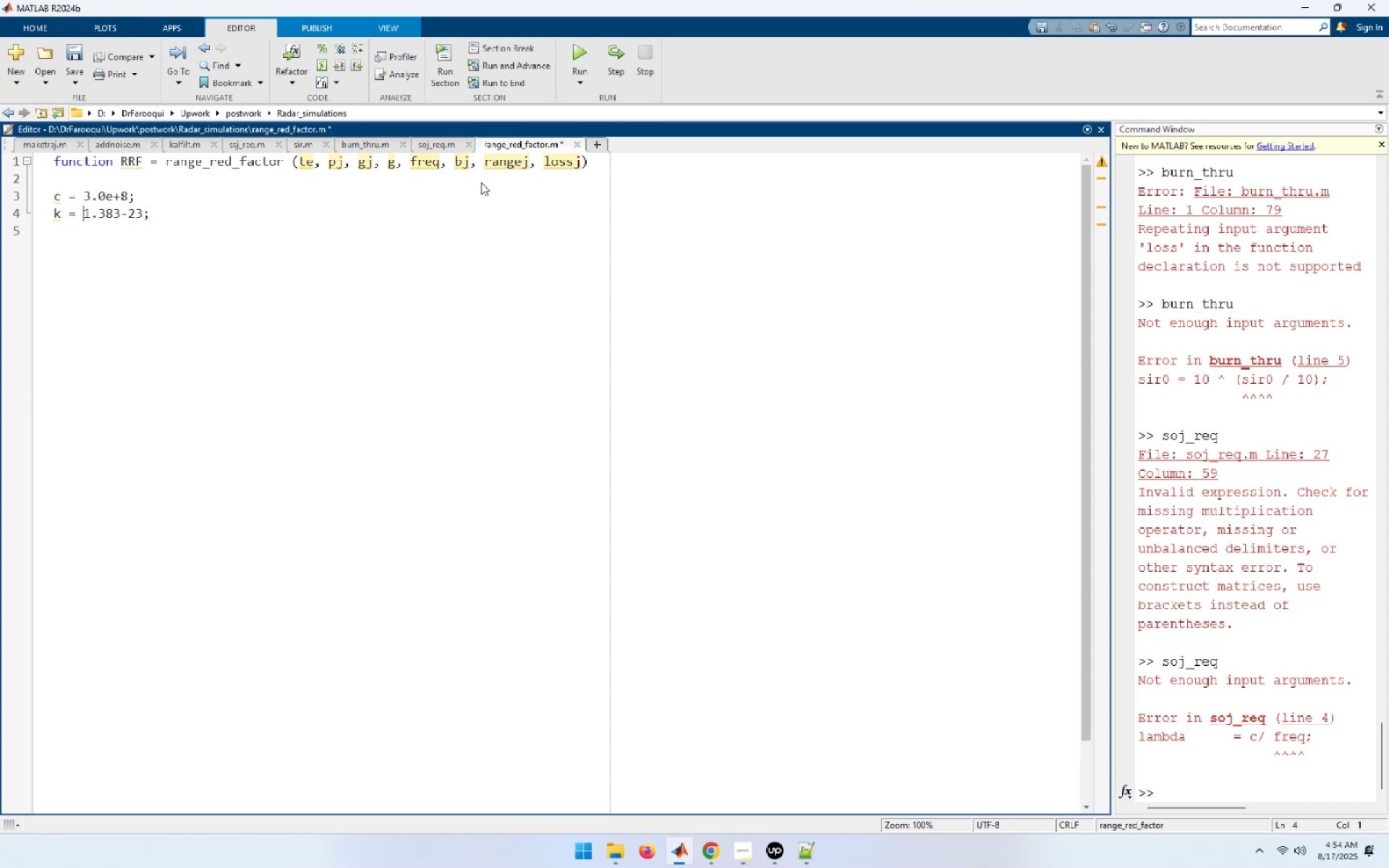 
key(ArrowRight)
 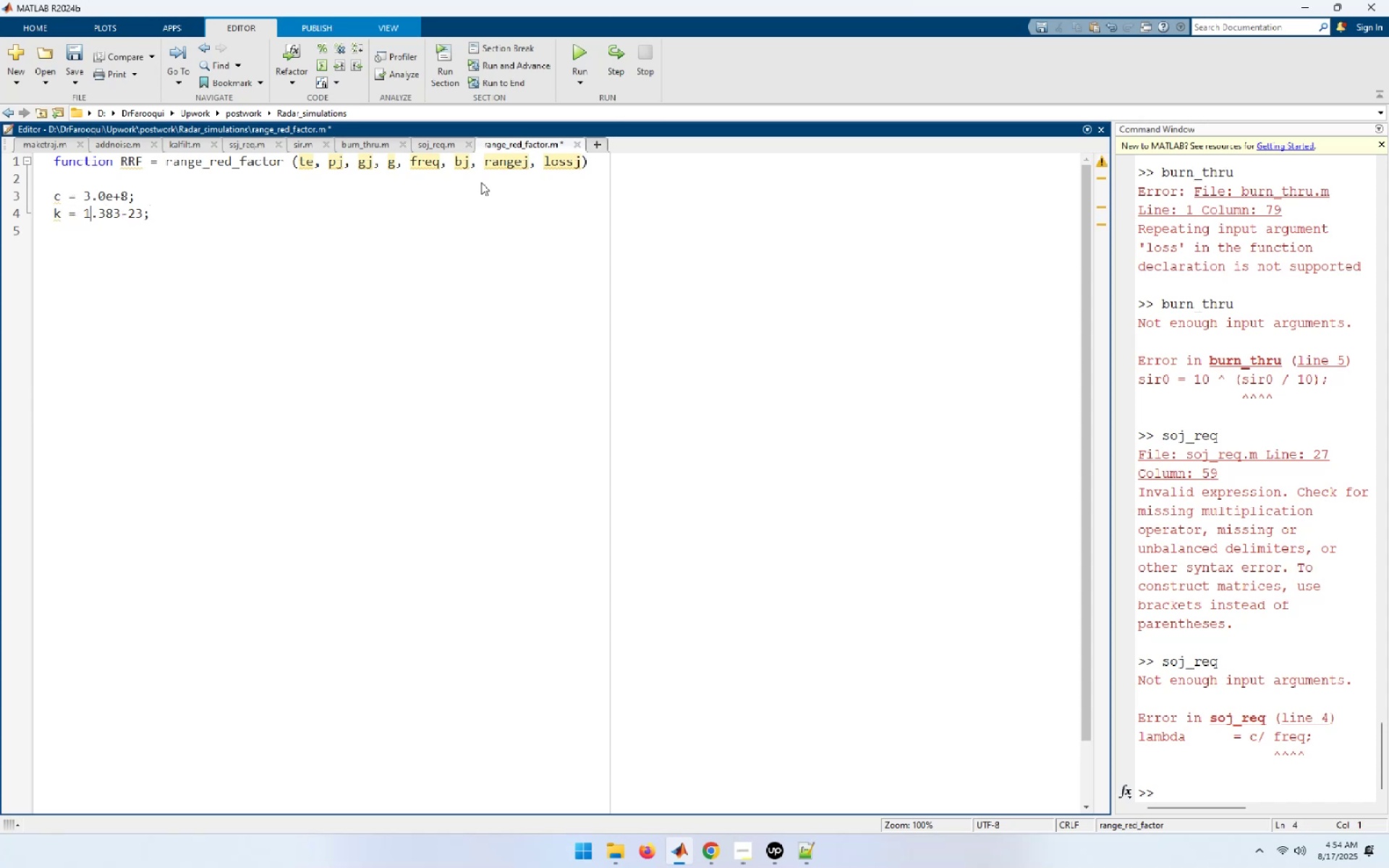 
key(ArrowRight)
 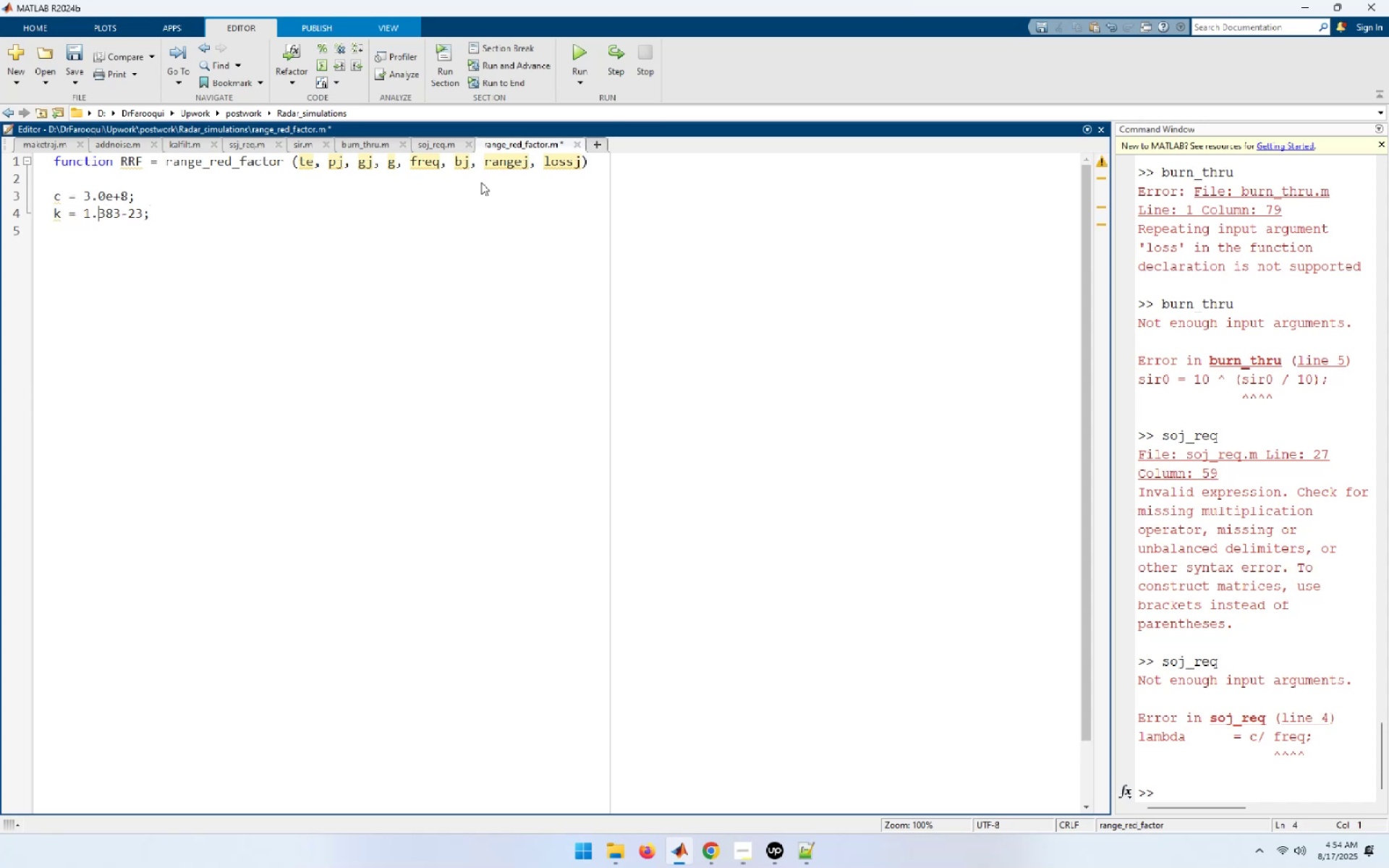 
key(ArrowRight)
 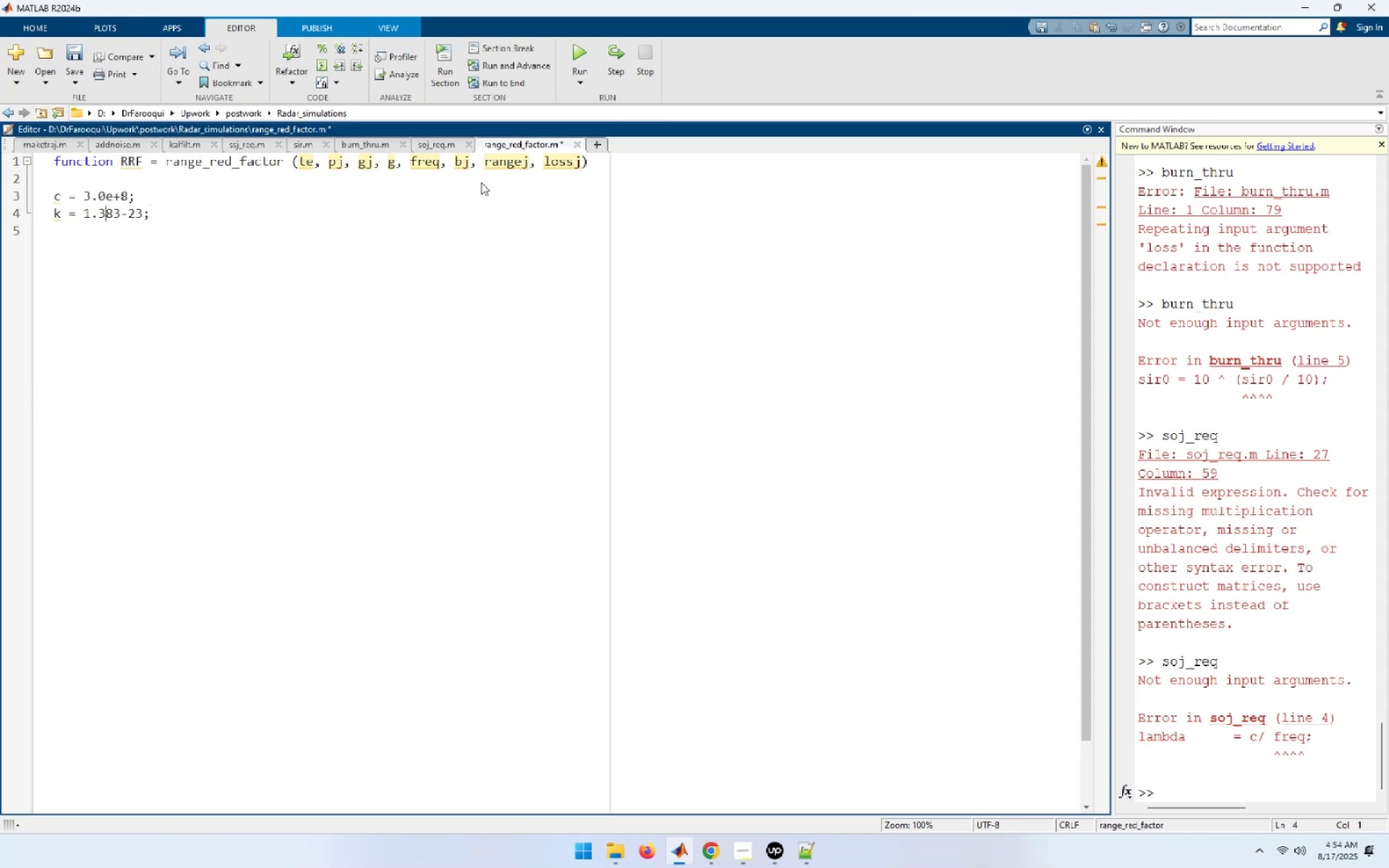 
key(ArrowRight)
 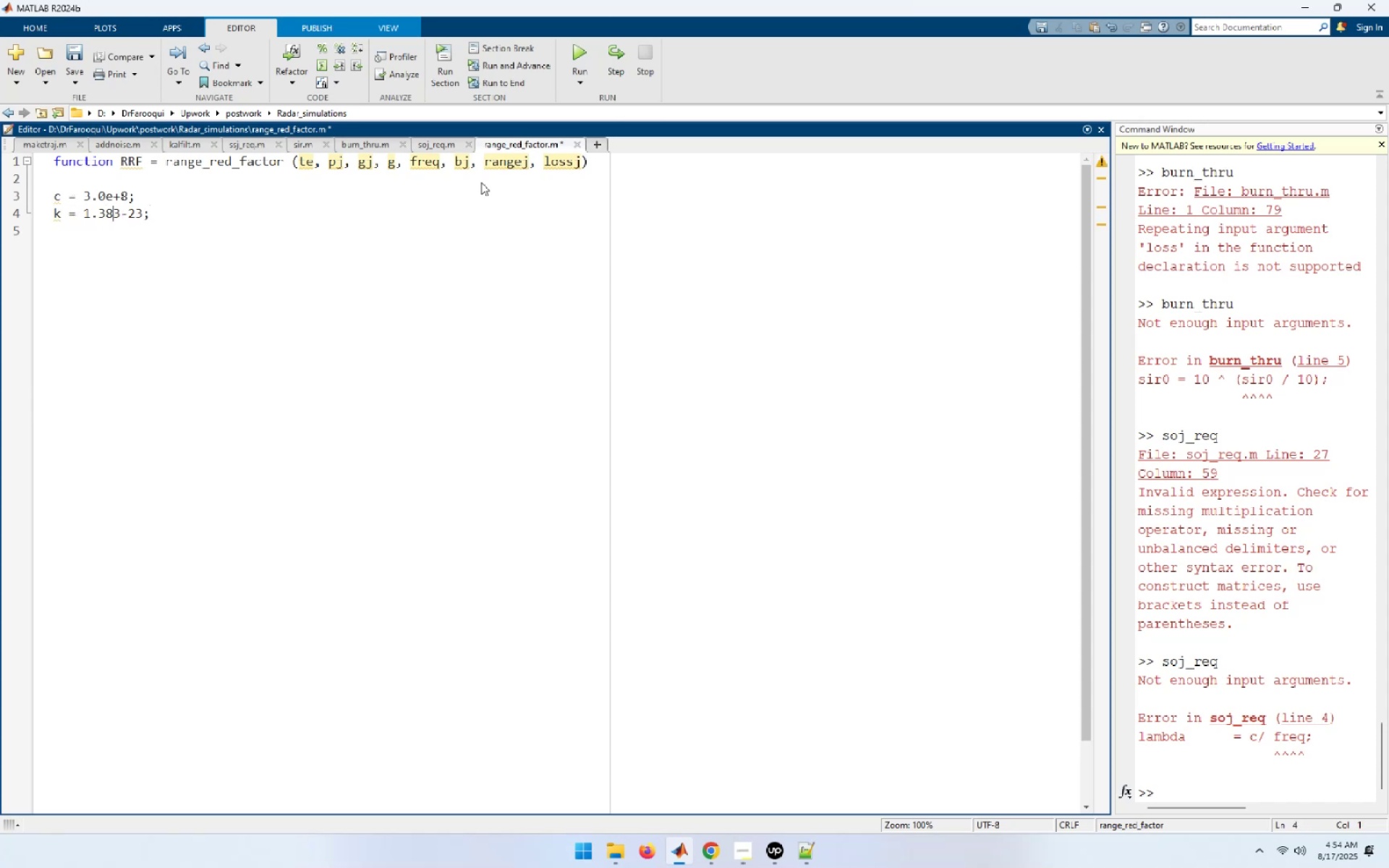 
key(Delete)
 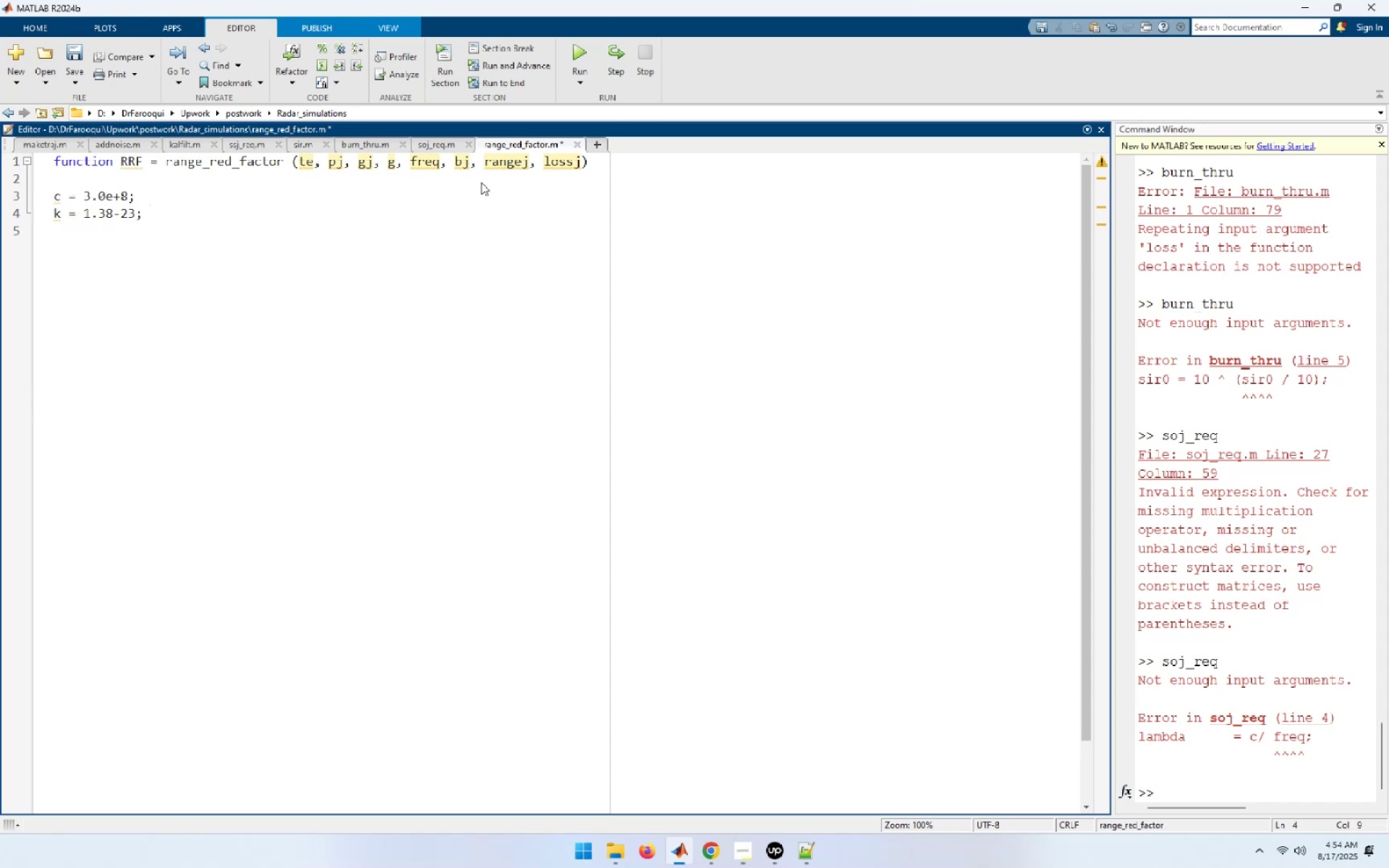 
key(E)
 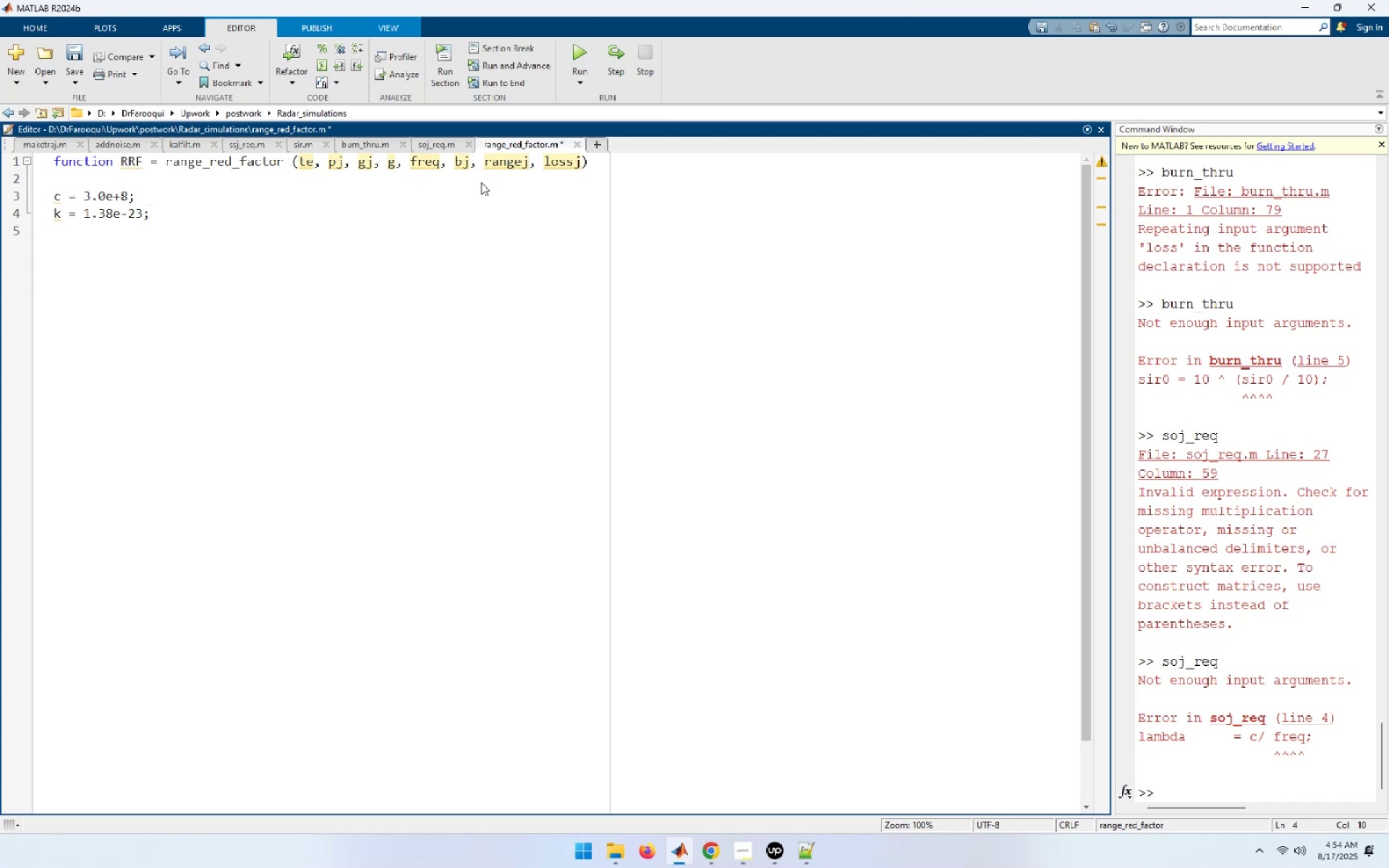 
key(ArrowDown)
 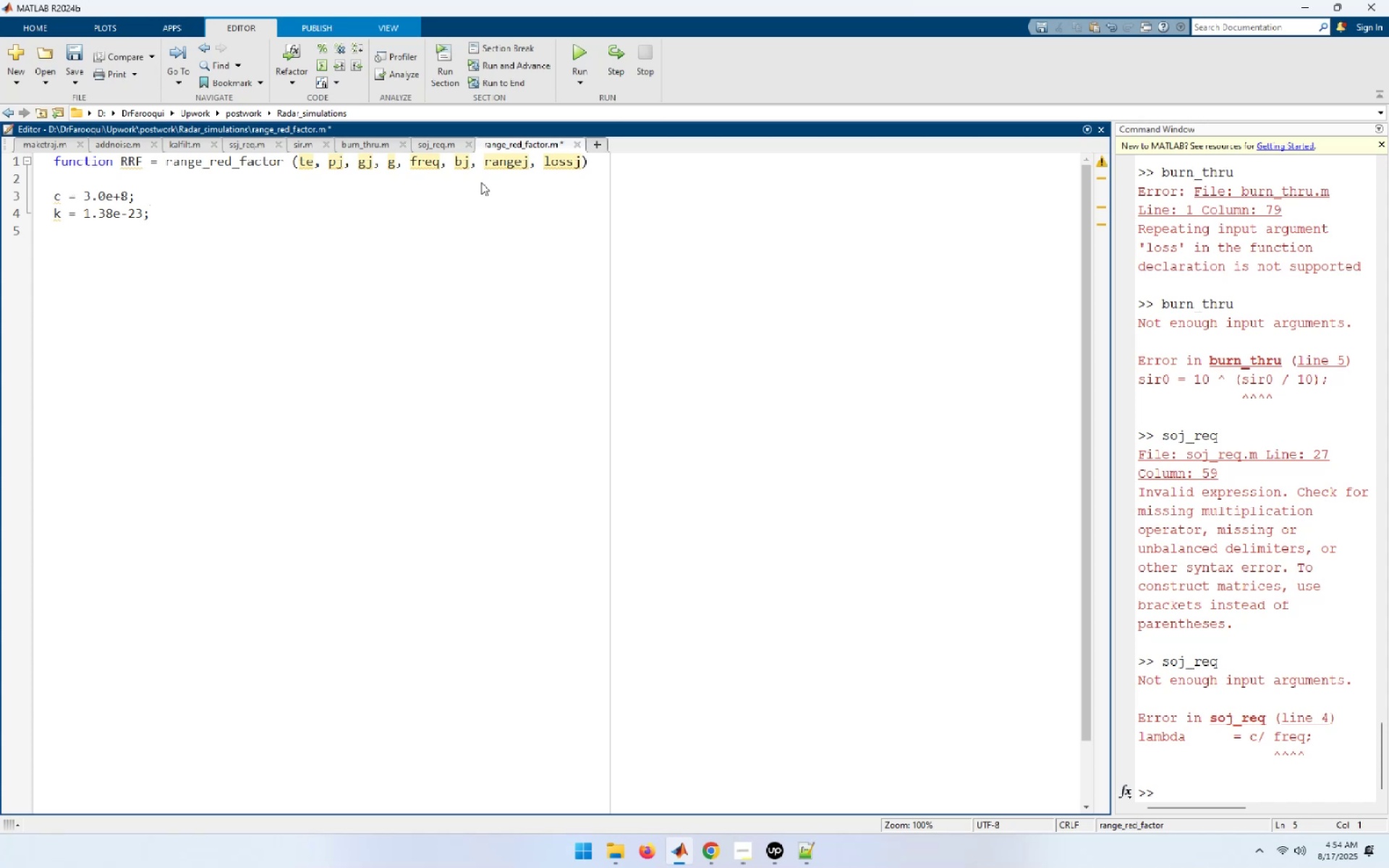 
type(lambda = c/fr)
key(Backspace)
key(Backspace)
key(Backspace)
type( / freq;)
 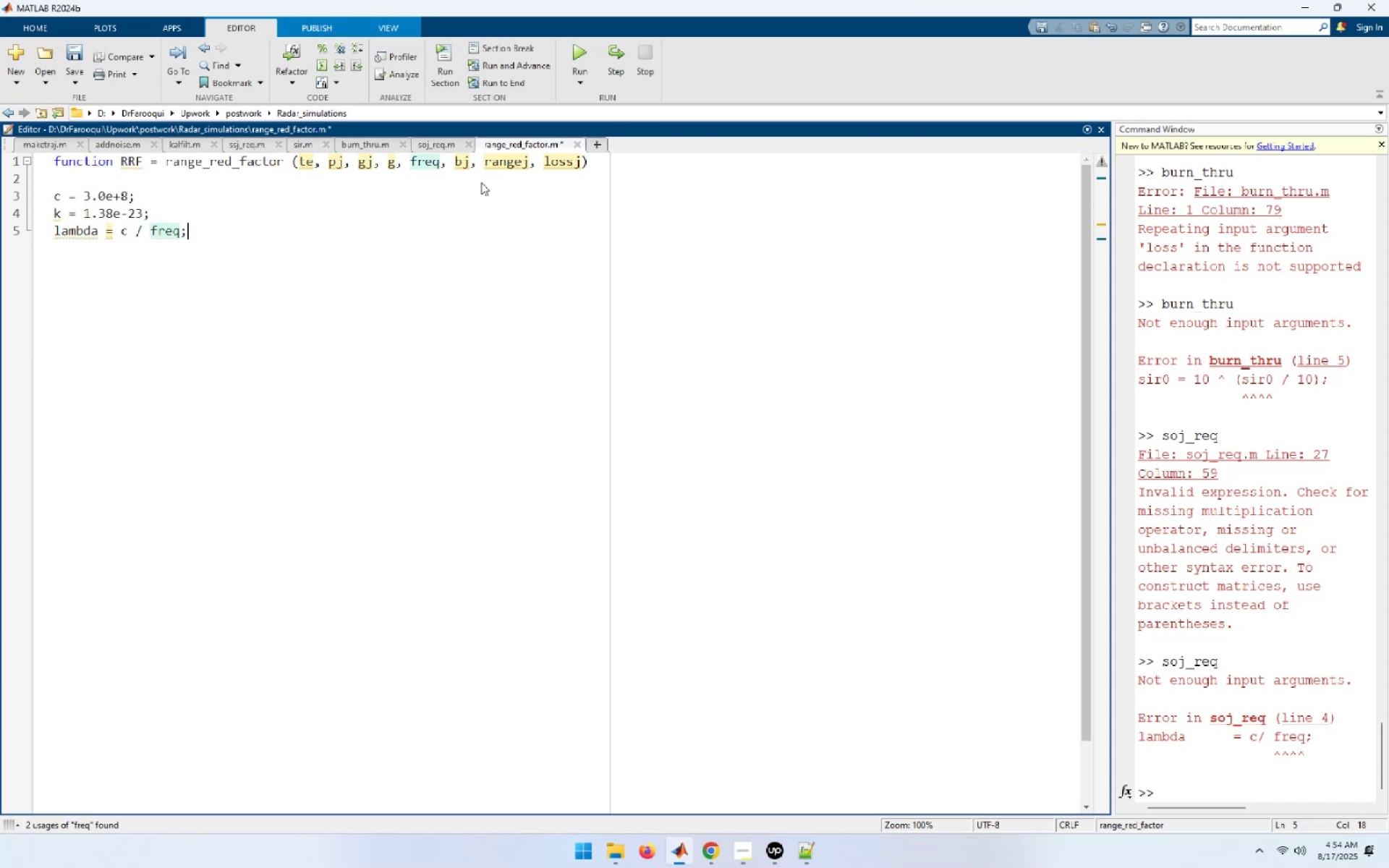 
key(Enter)
 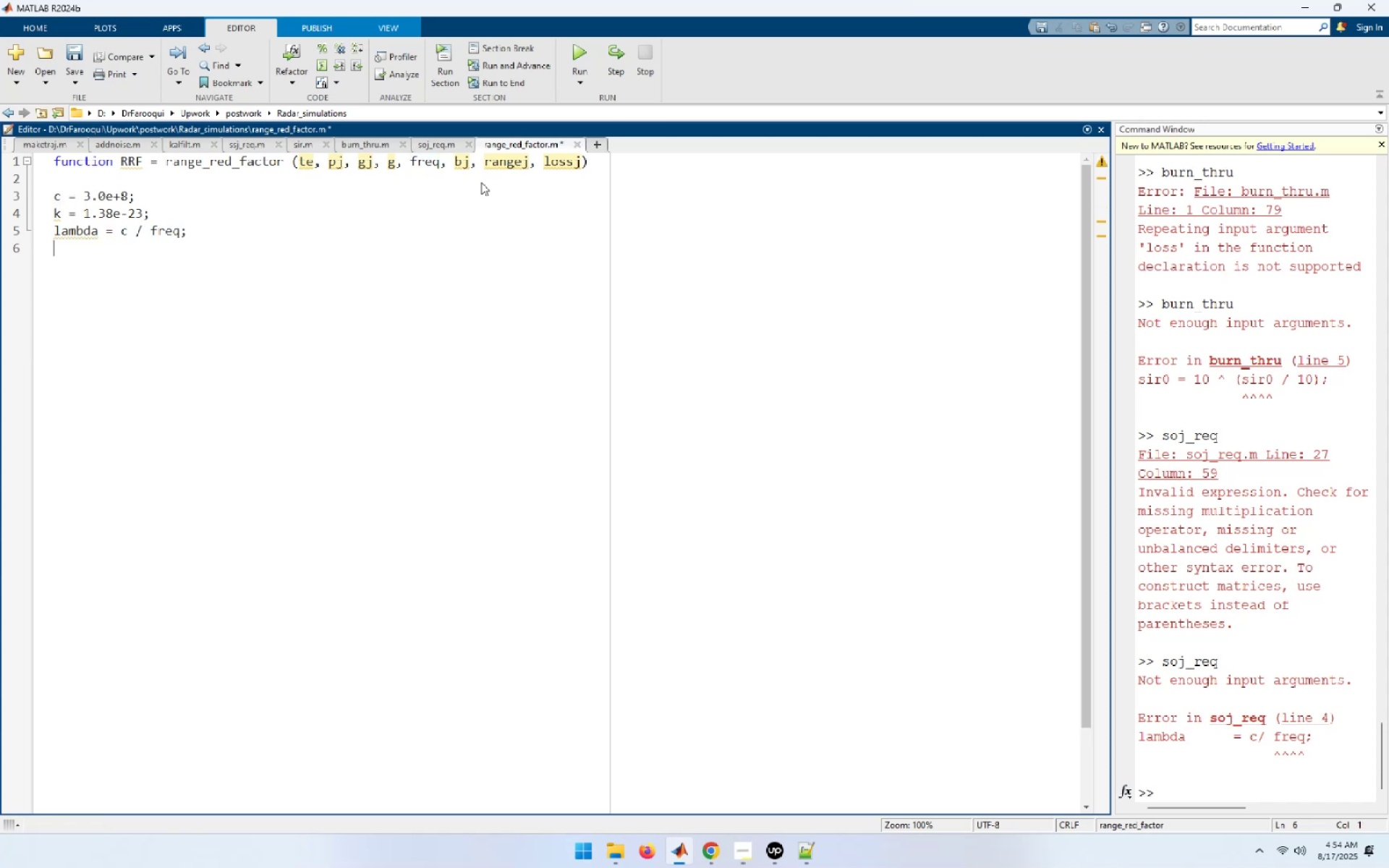 
type(gj_1-)
key(Backspace)
type(0 = 10)
 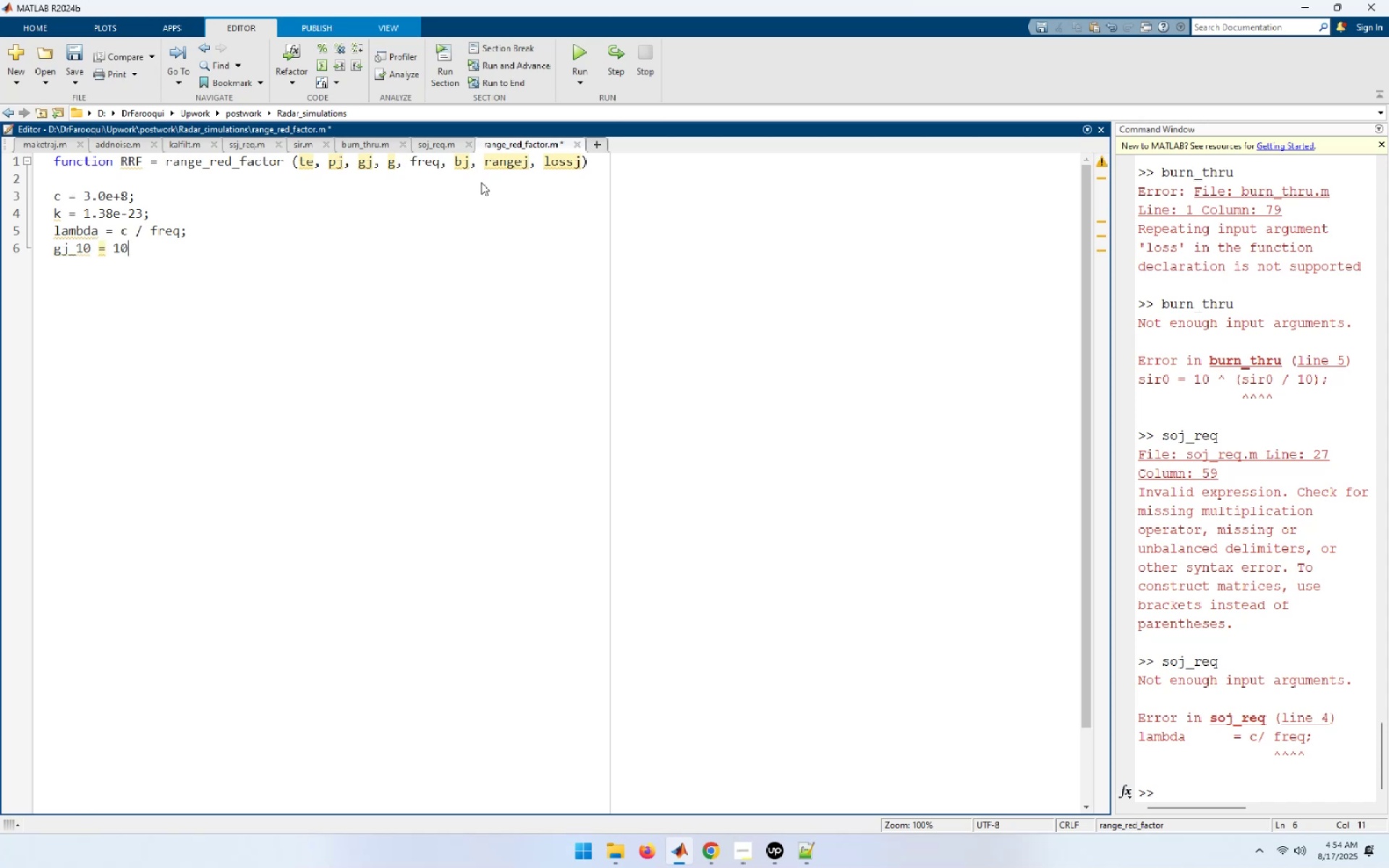 
wait(5.07)
 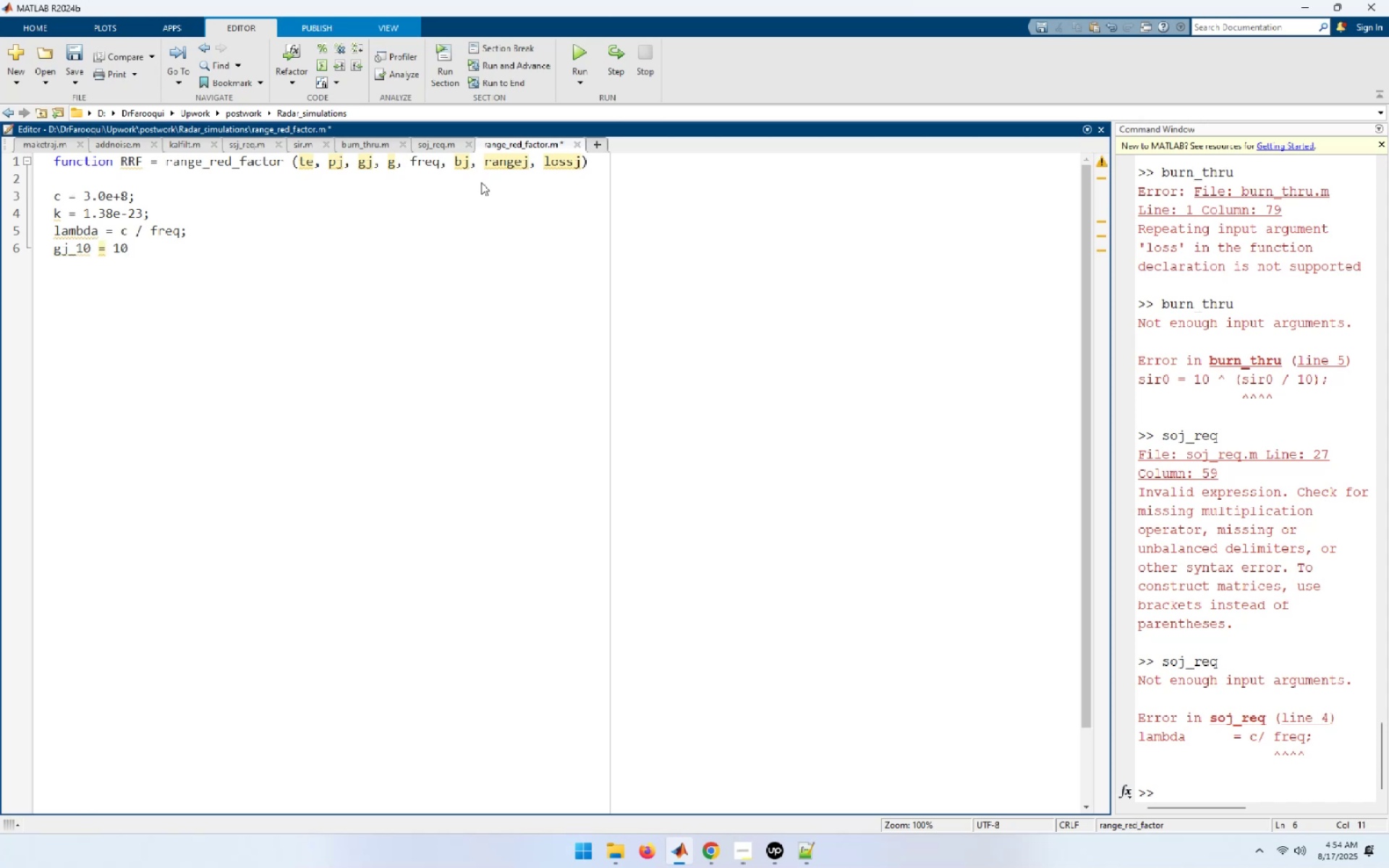 
type( ^ (gj / 10l;)
key(Backspace)
key(Backspace)
type();)
 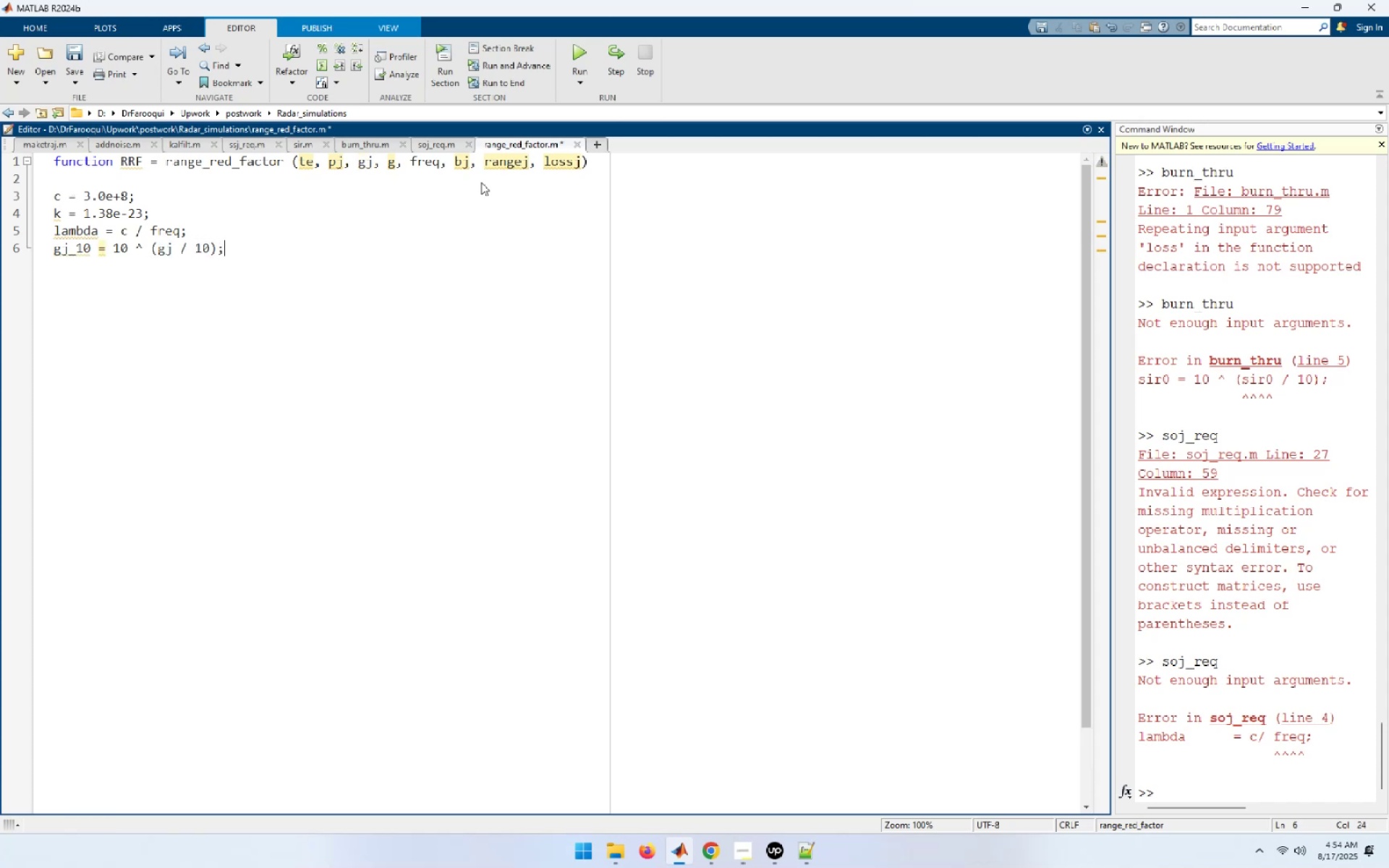 
 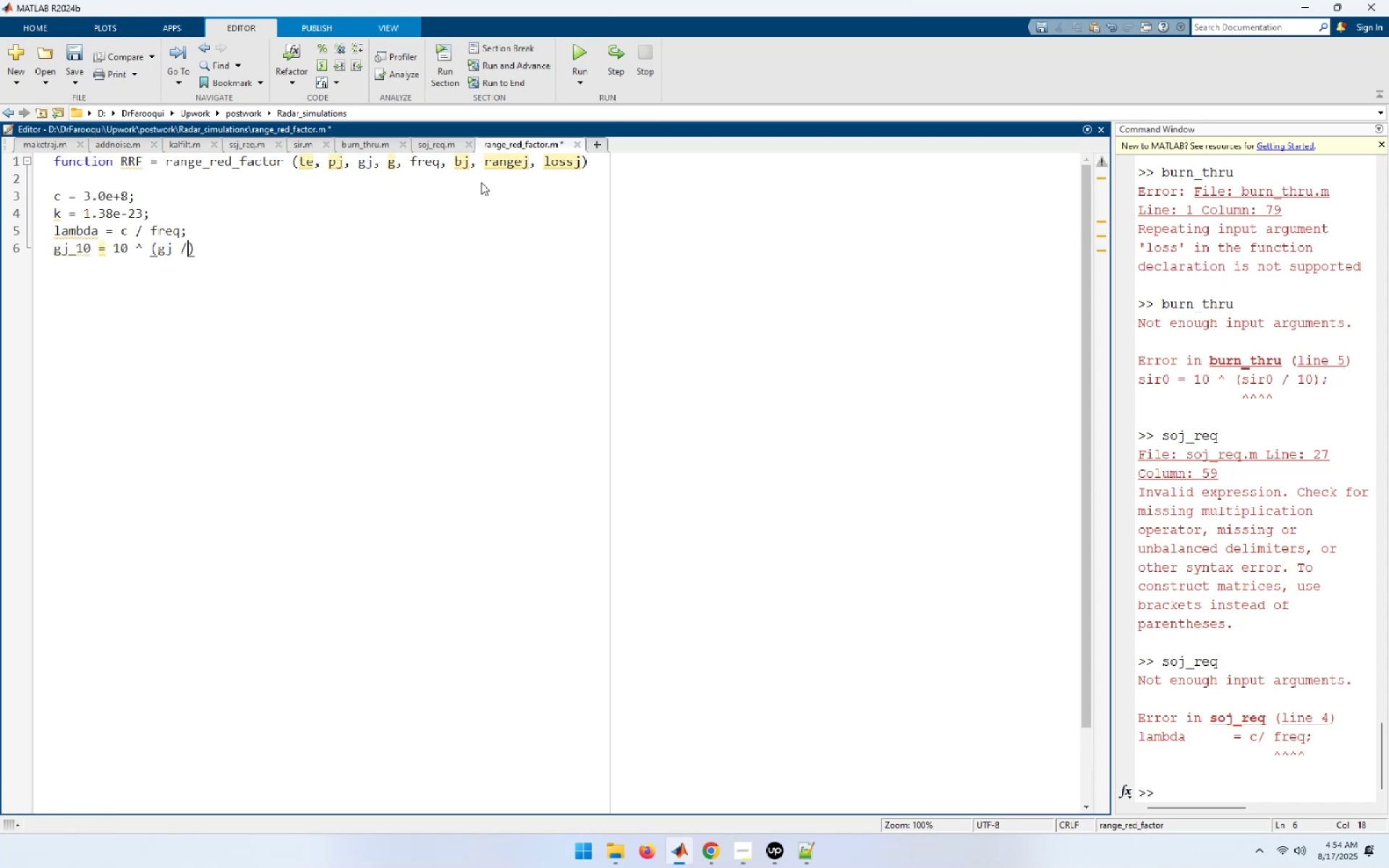 
key(Enter)
 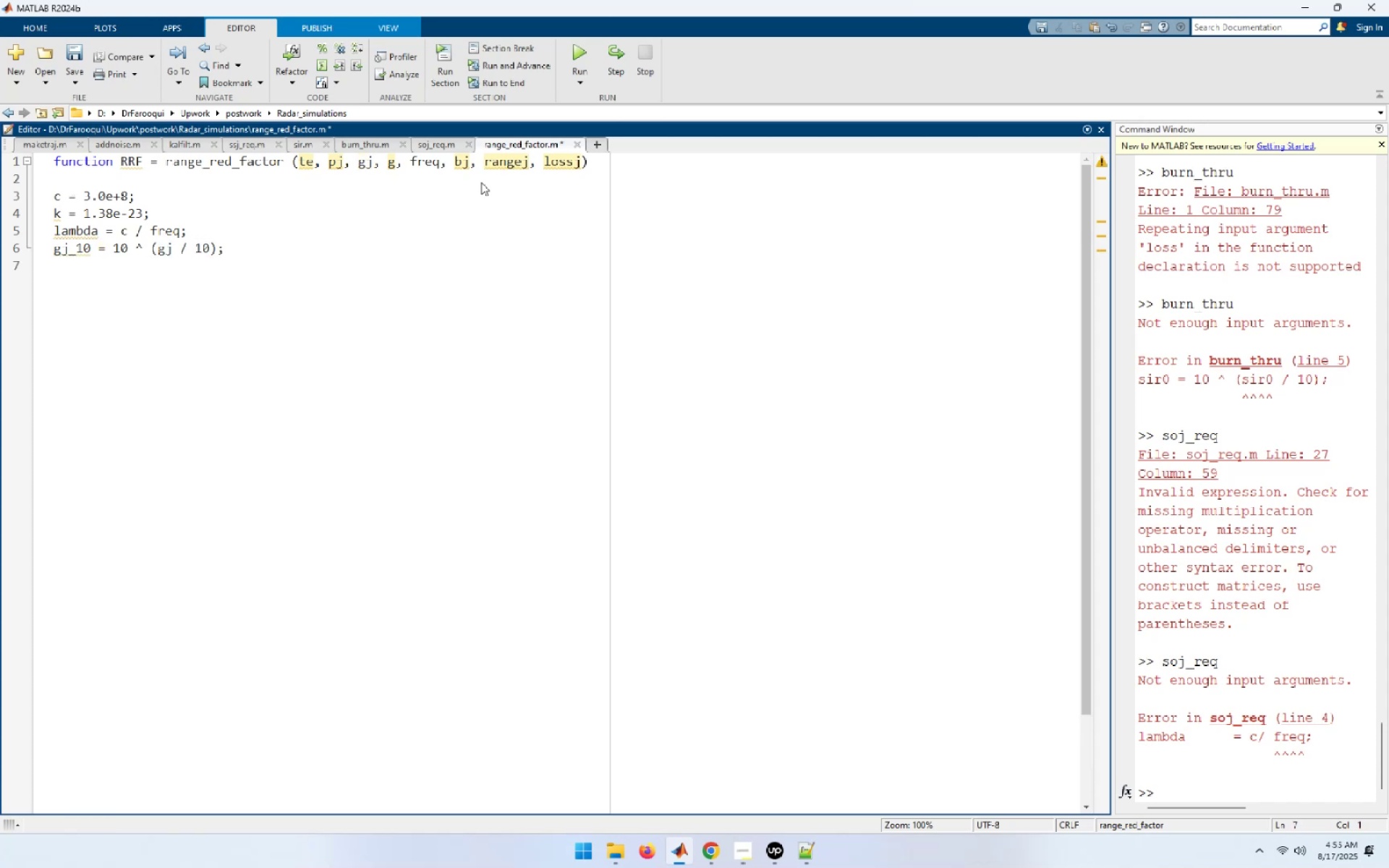 
type(g_10 = 10 ^ (g / 10);)
 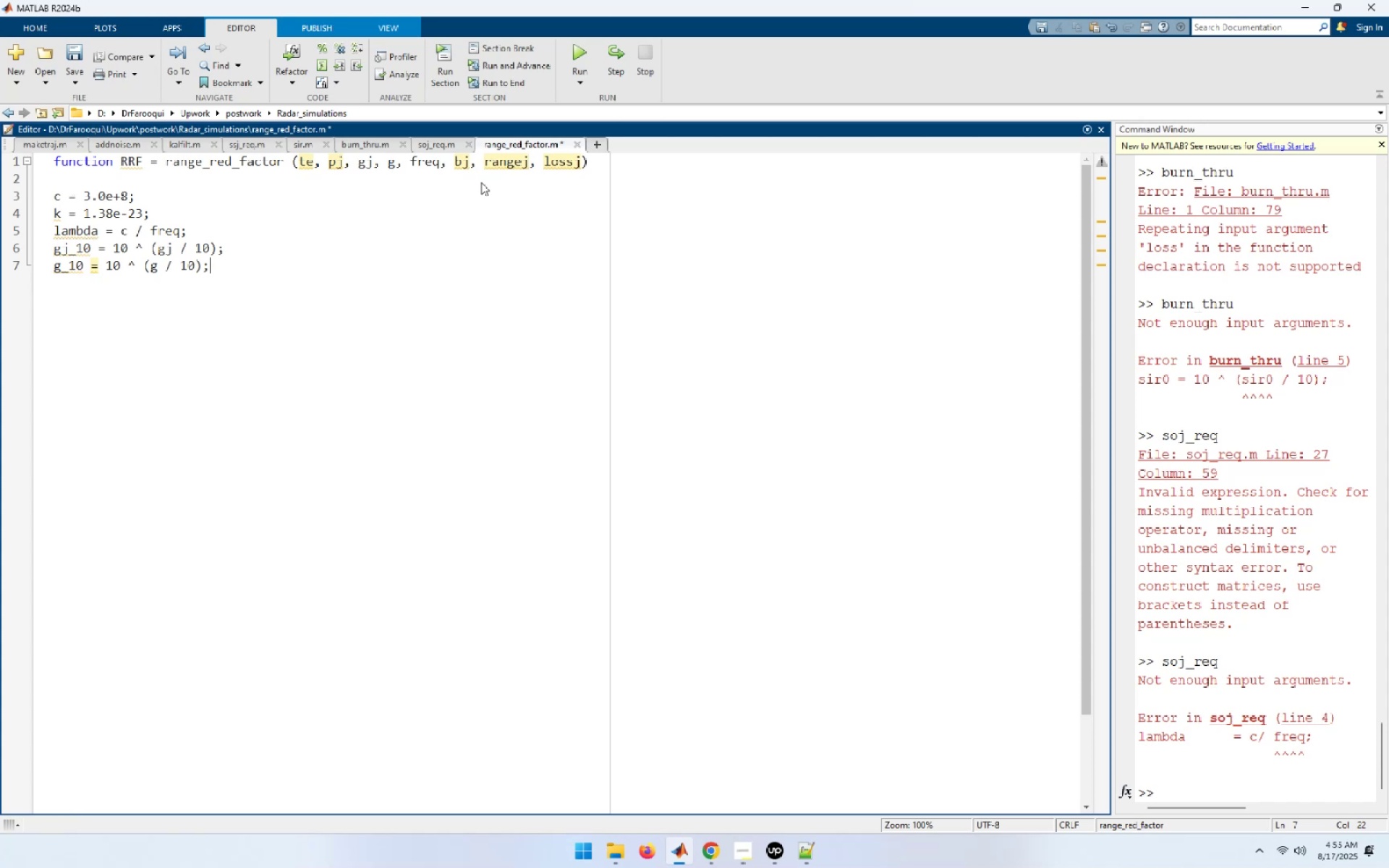 
 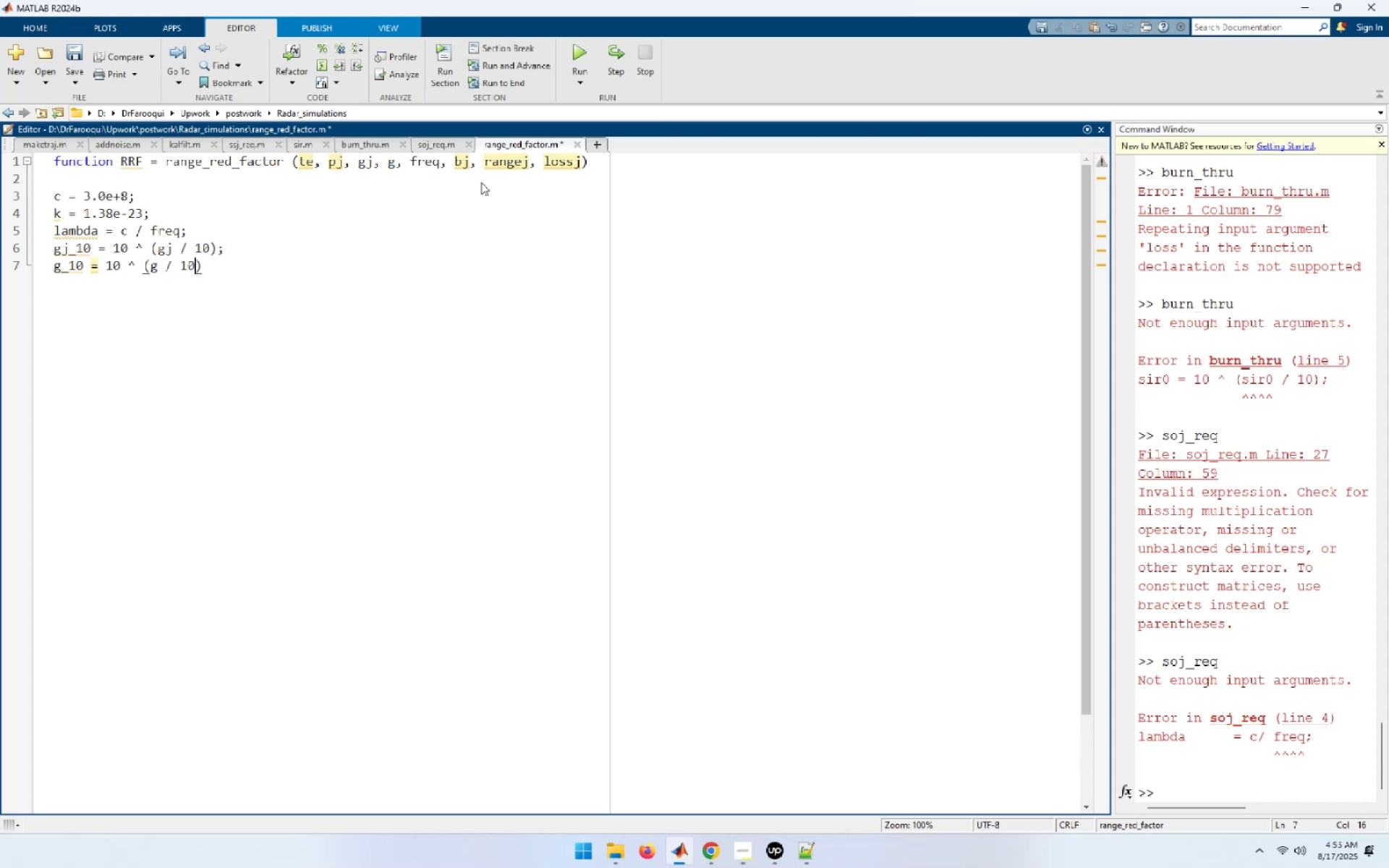 
key(Enter)
 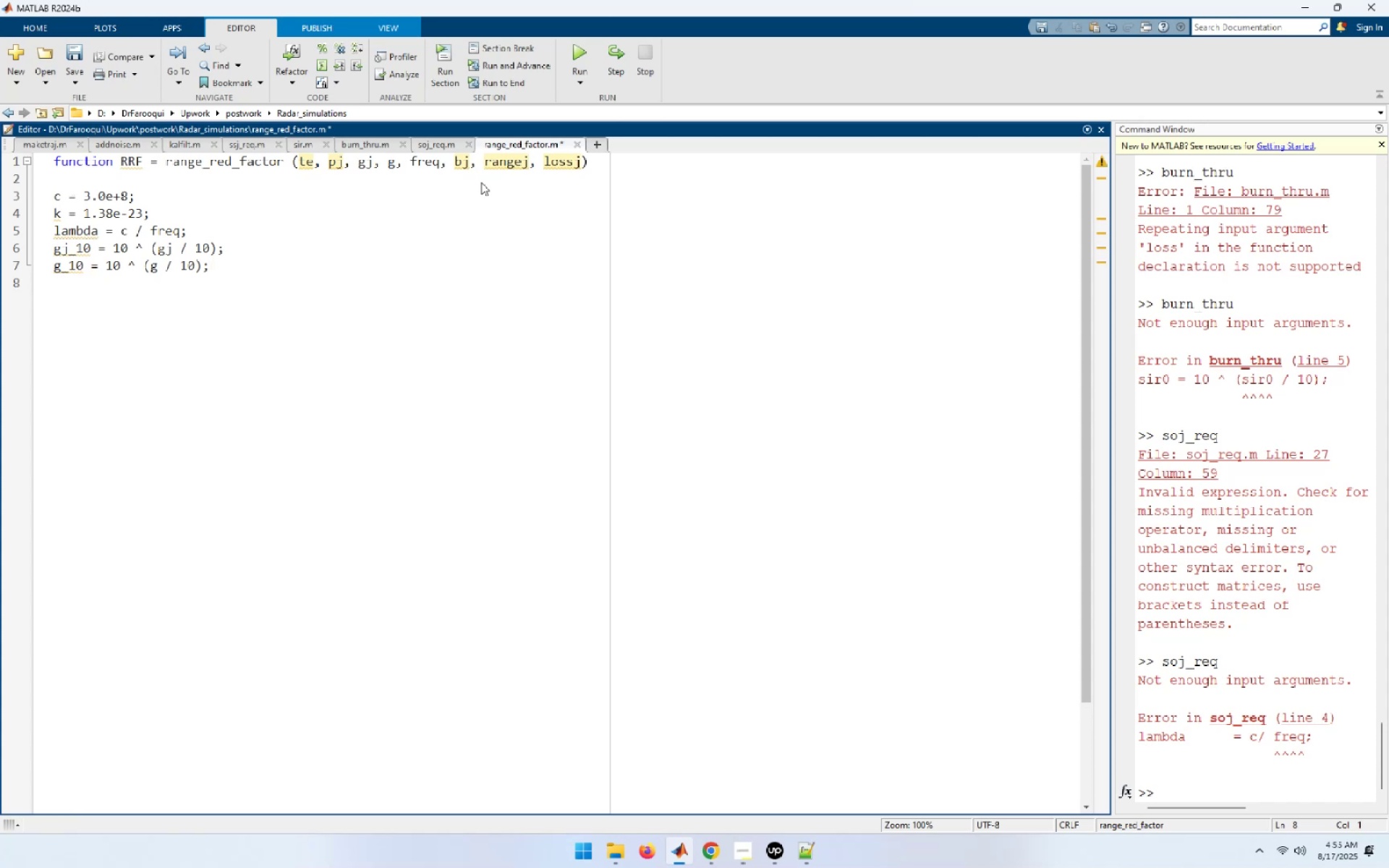 
type(lossj_10 = 10 ^ (lossj / 10);)
 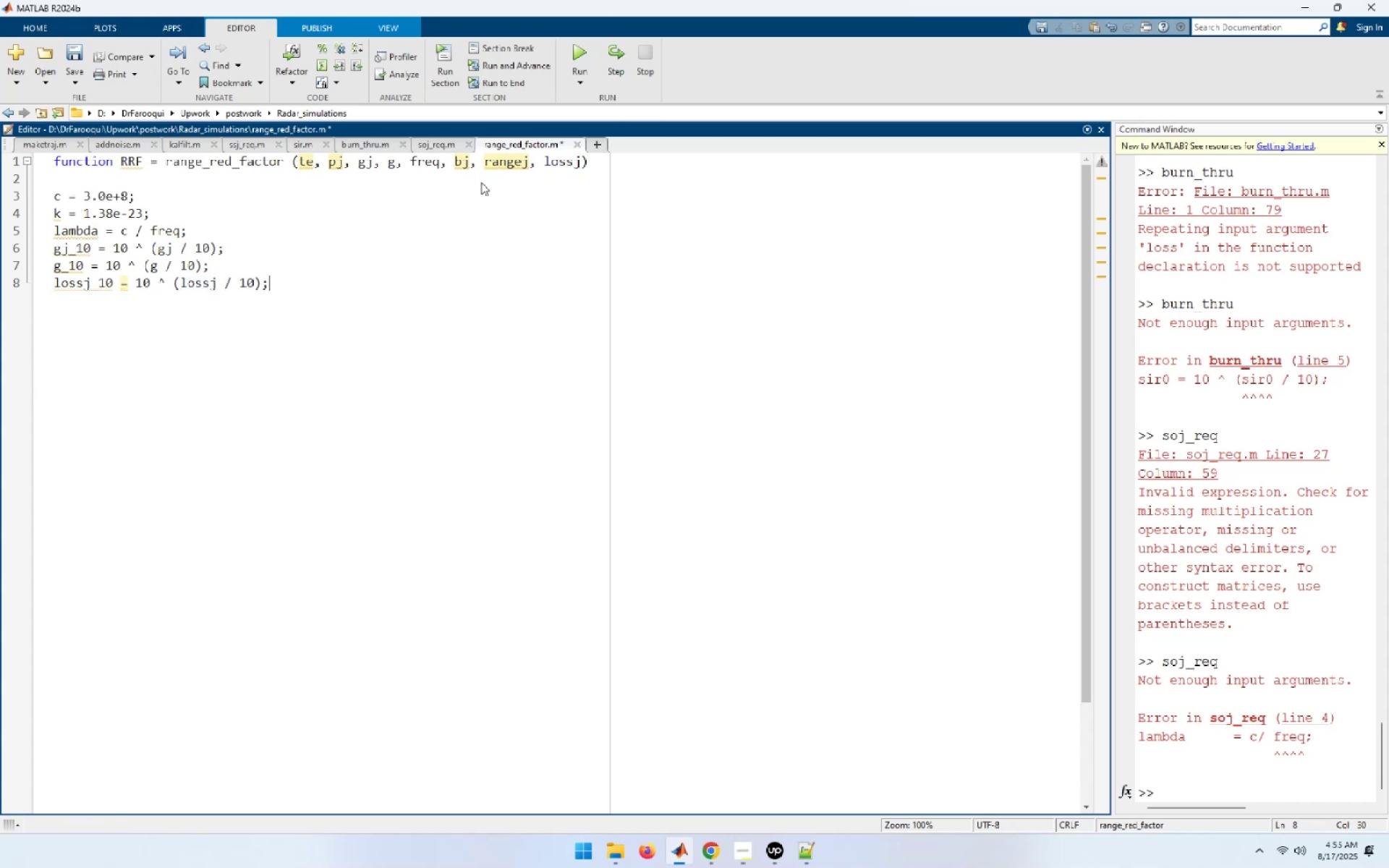 
 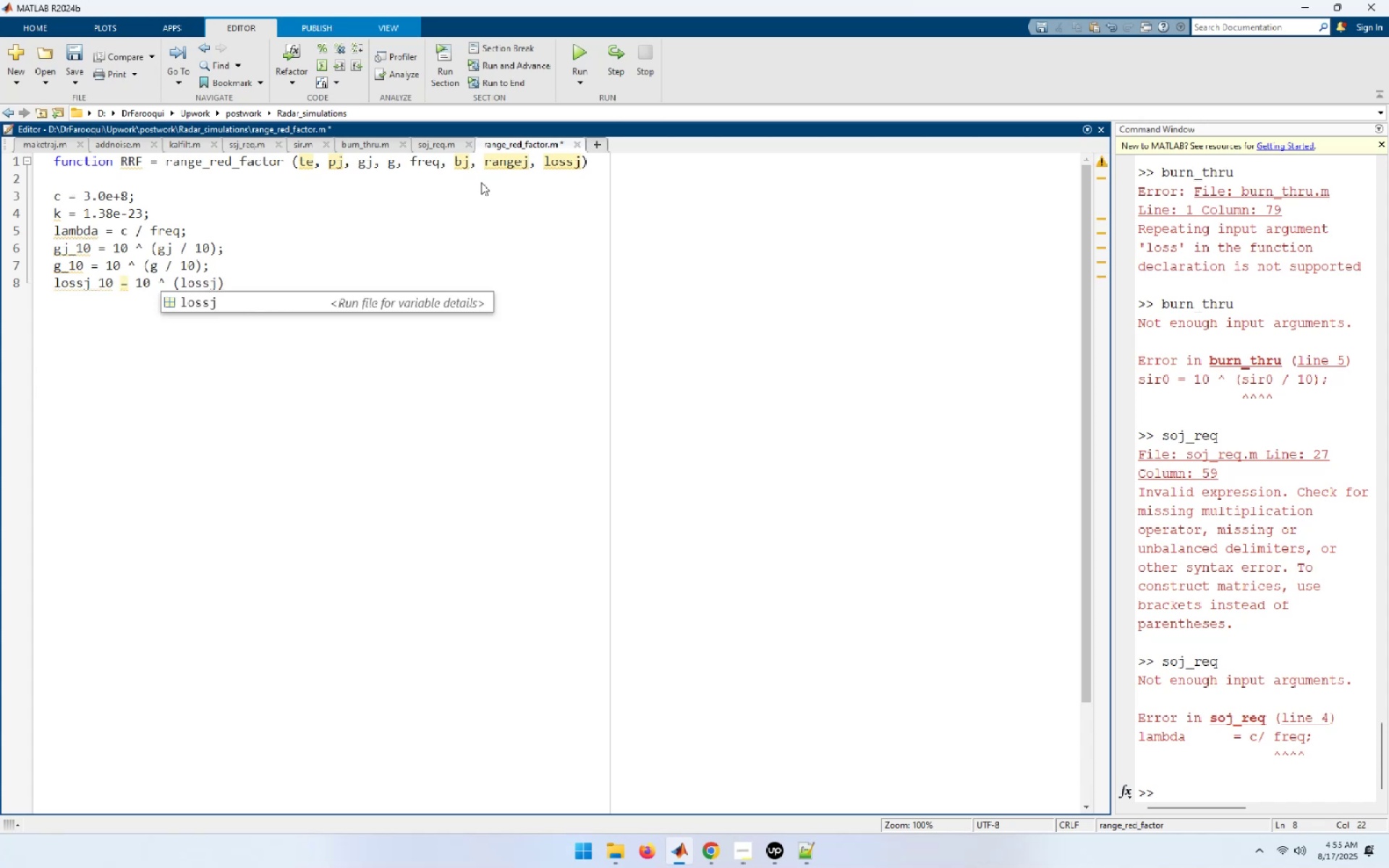 
key(Enter)
 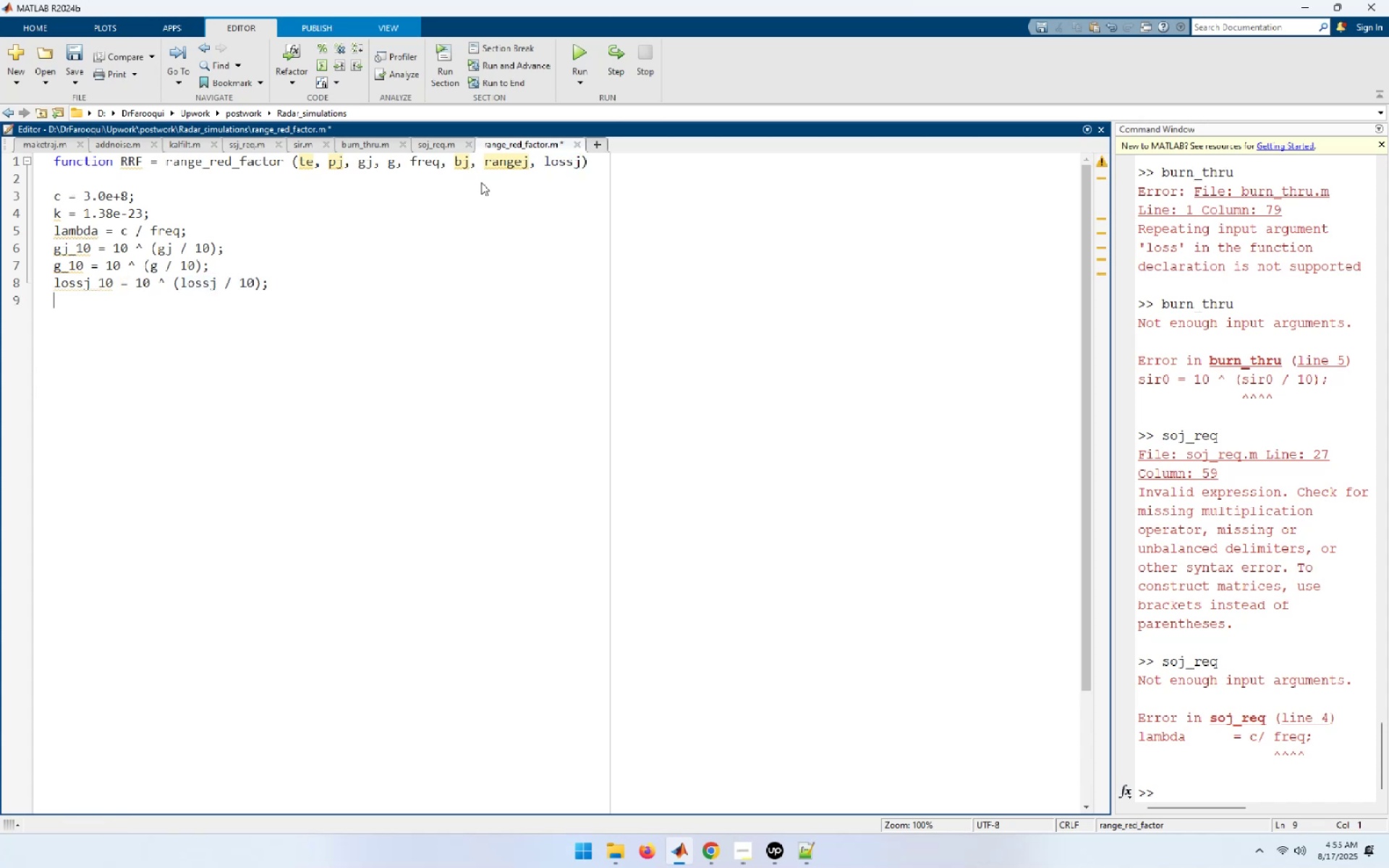 
key(I)
 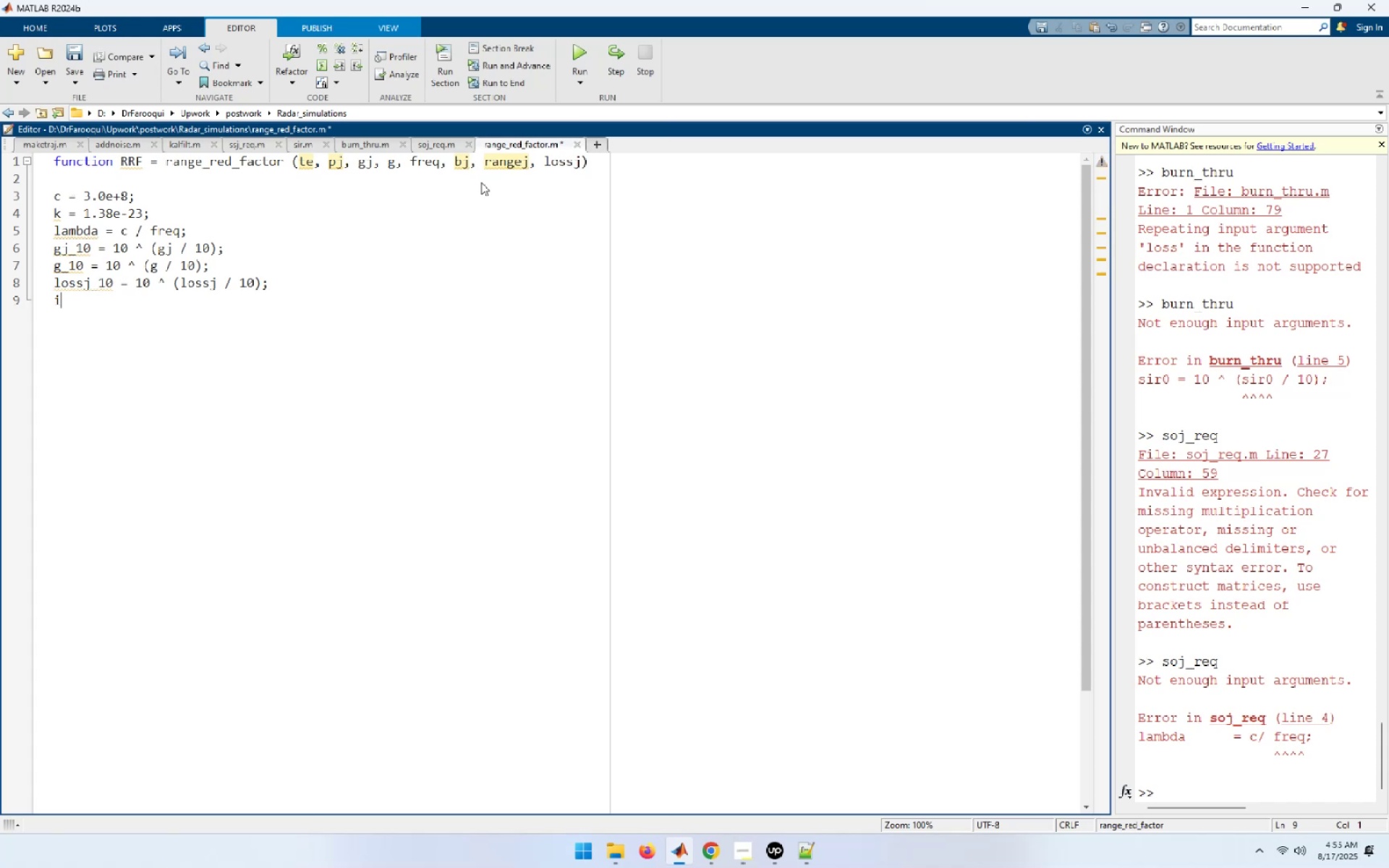 
key(Backspace)
 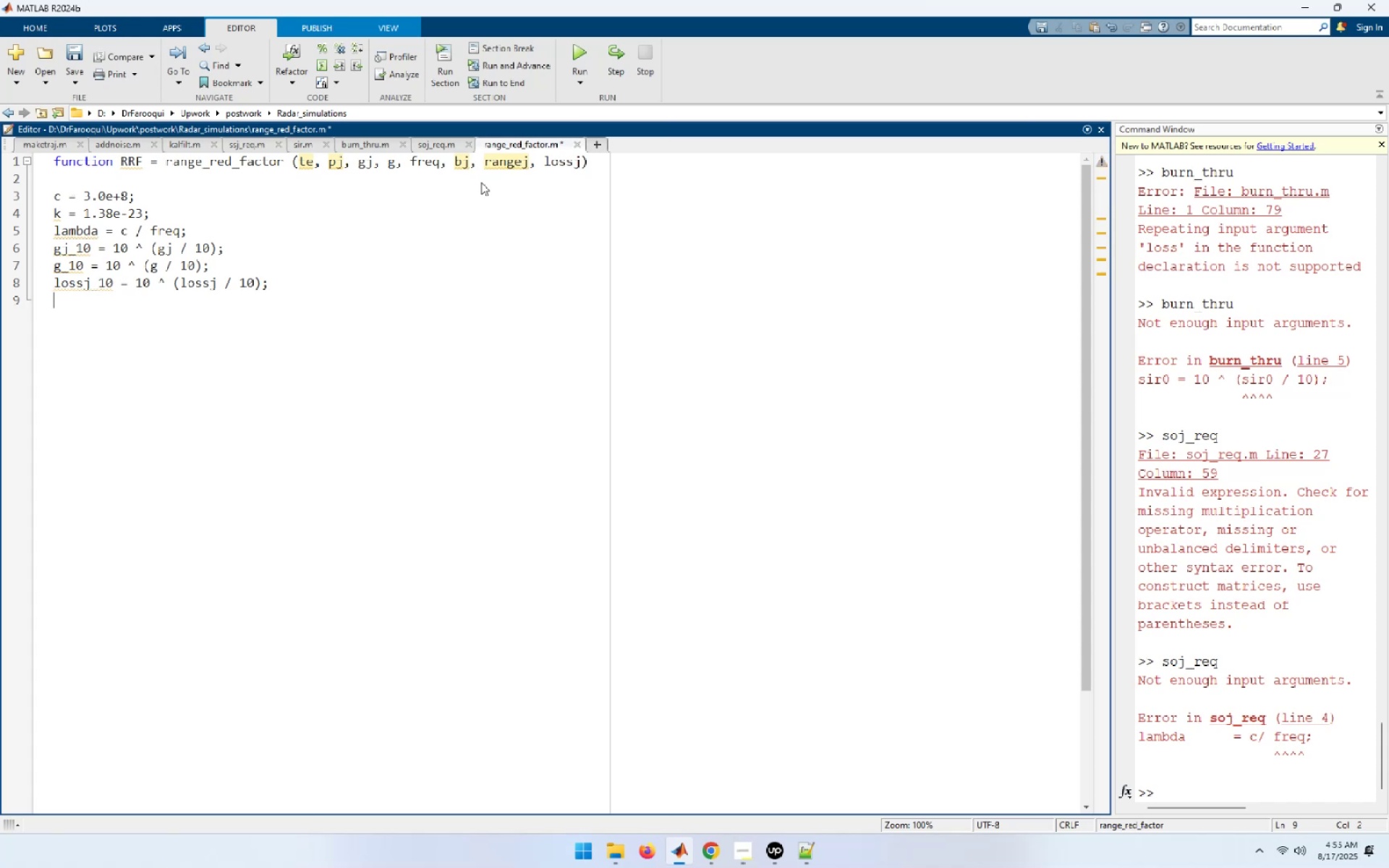 
key(Enter)
 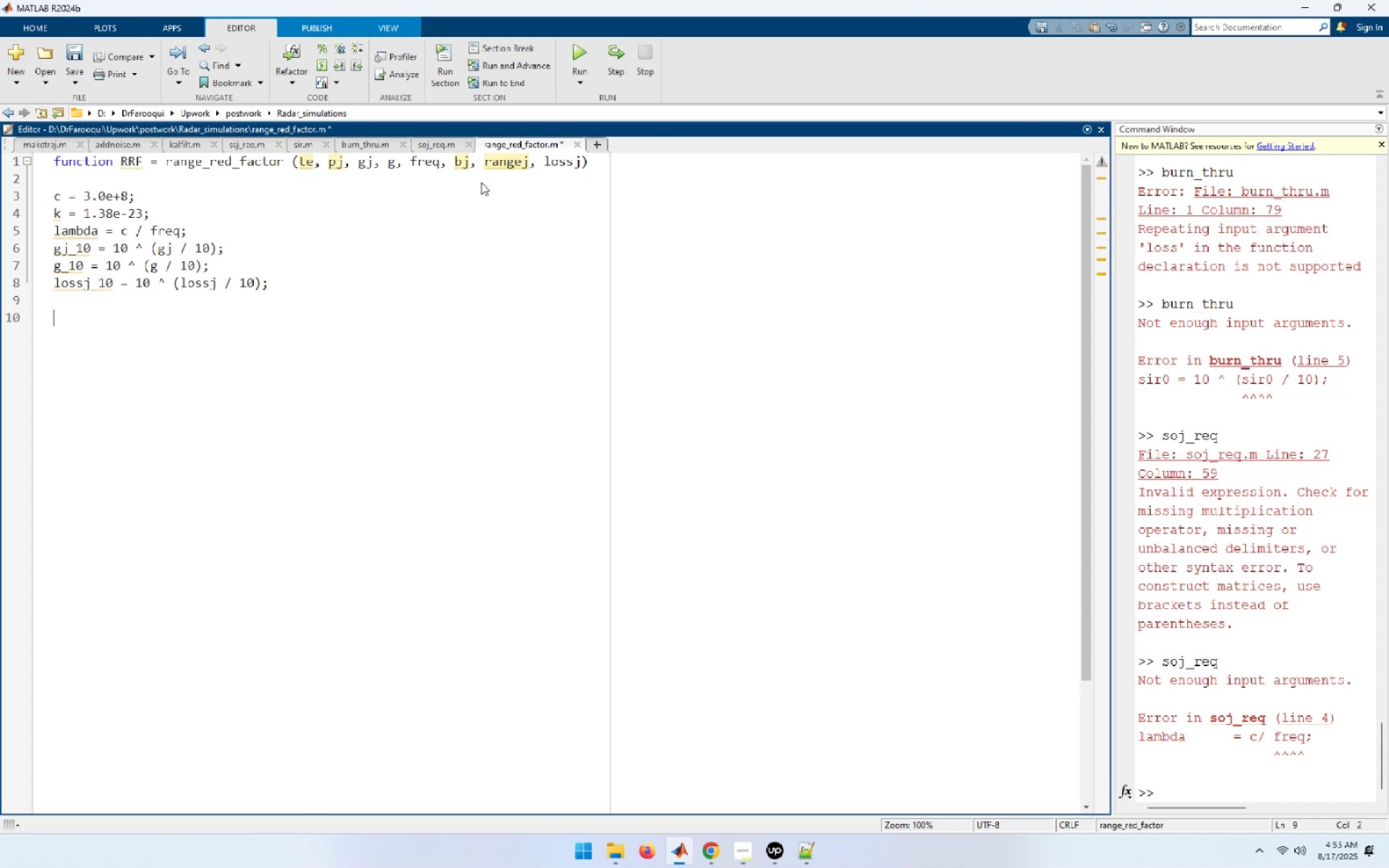 
type(index = 0)
 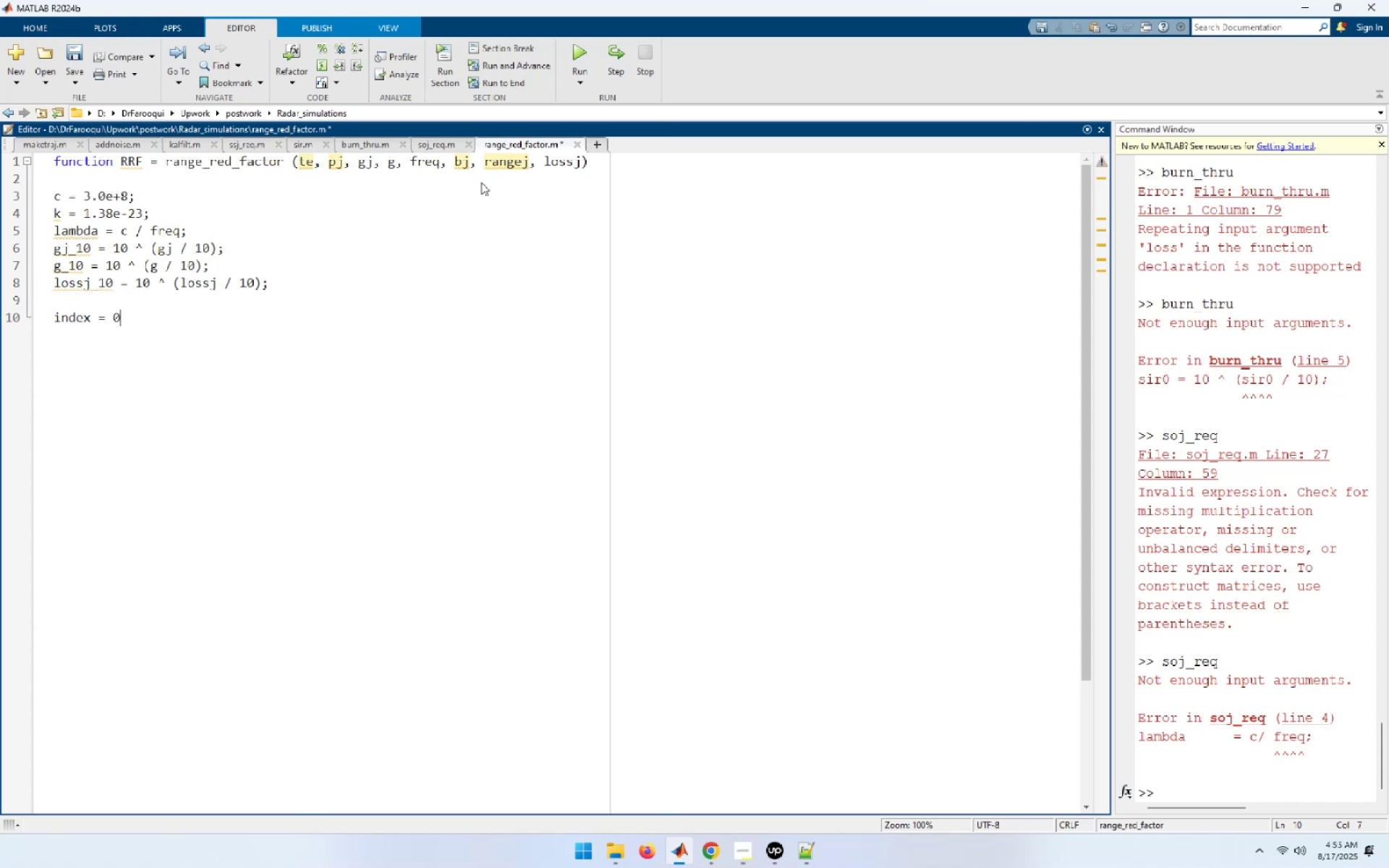 
key(Enter)
 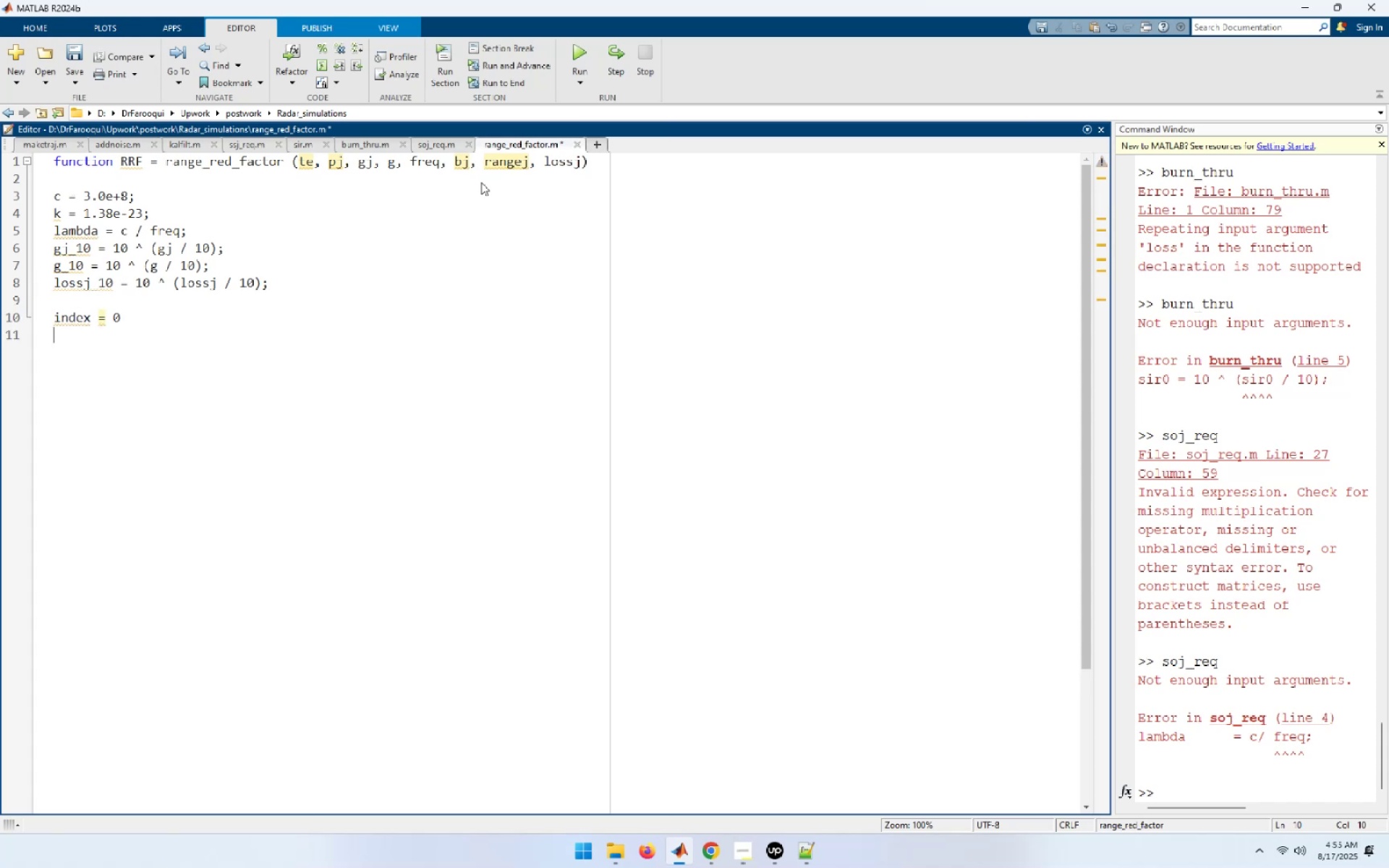 
key(Enter)
 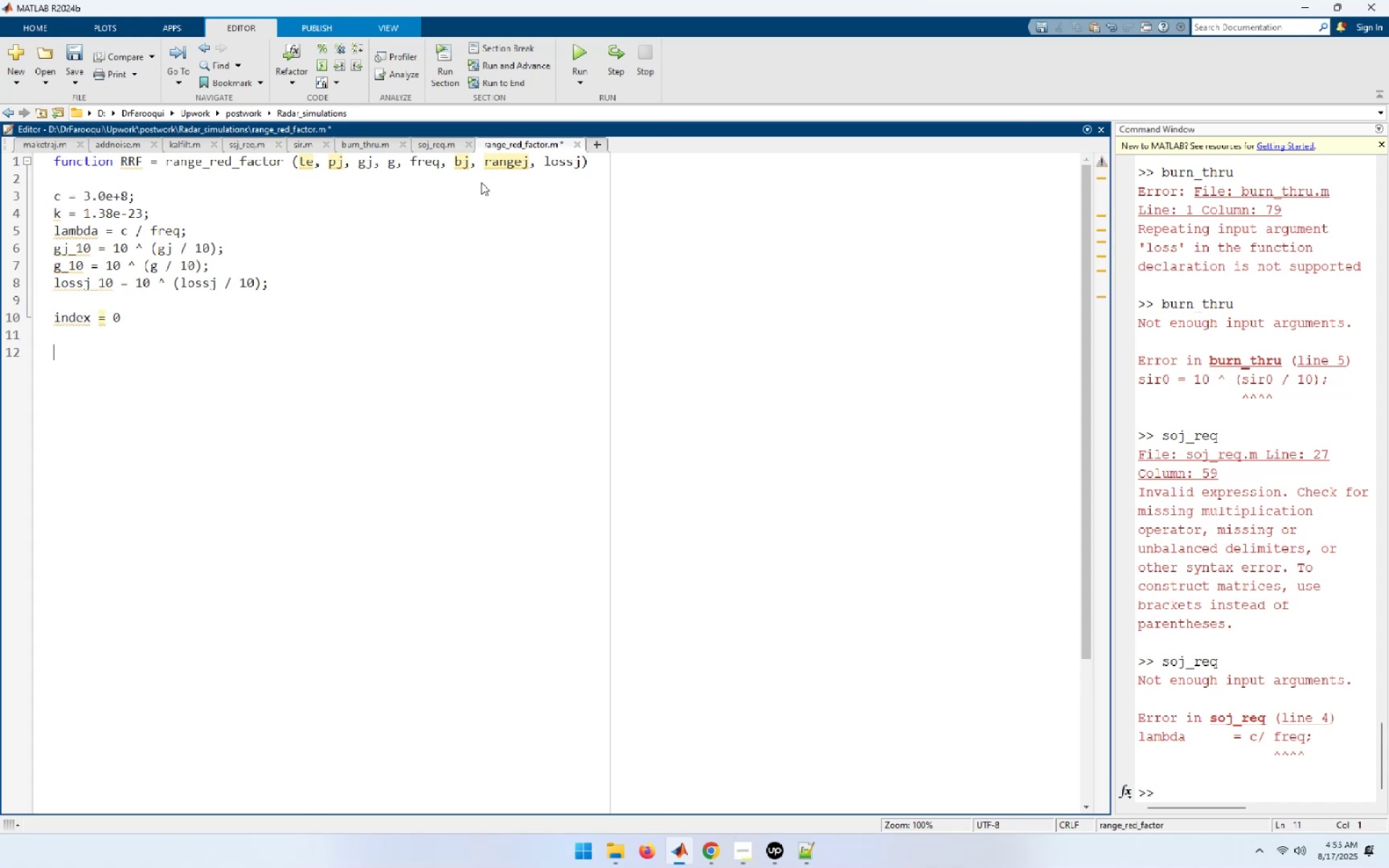 
type(for wavelength = 0.01:0.001:1)
 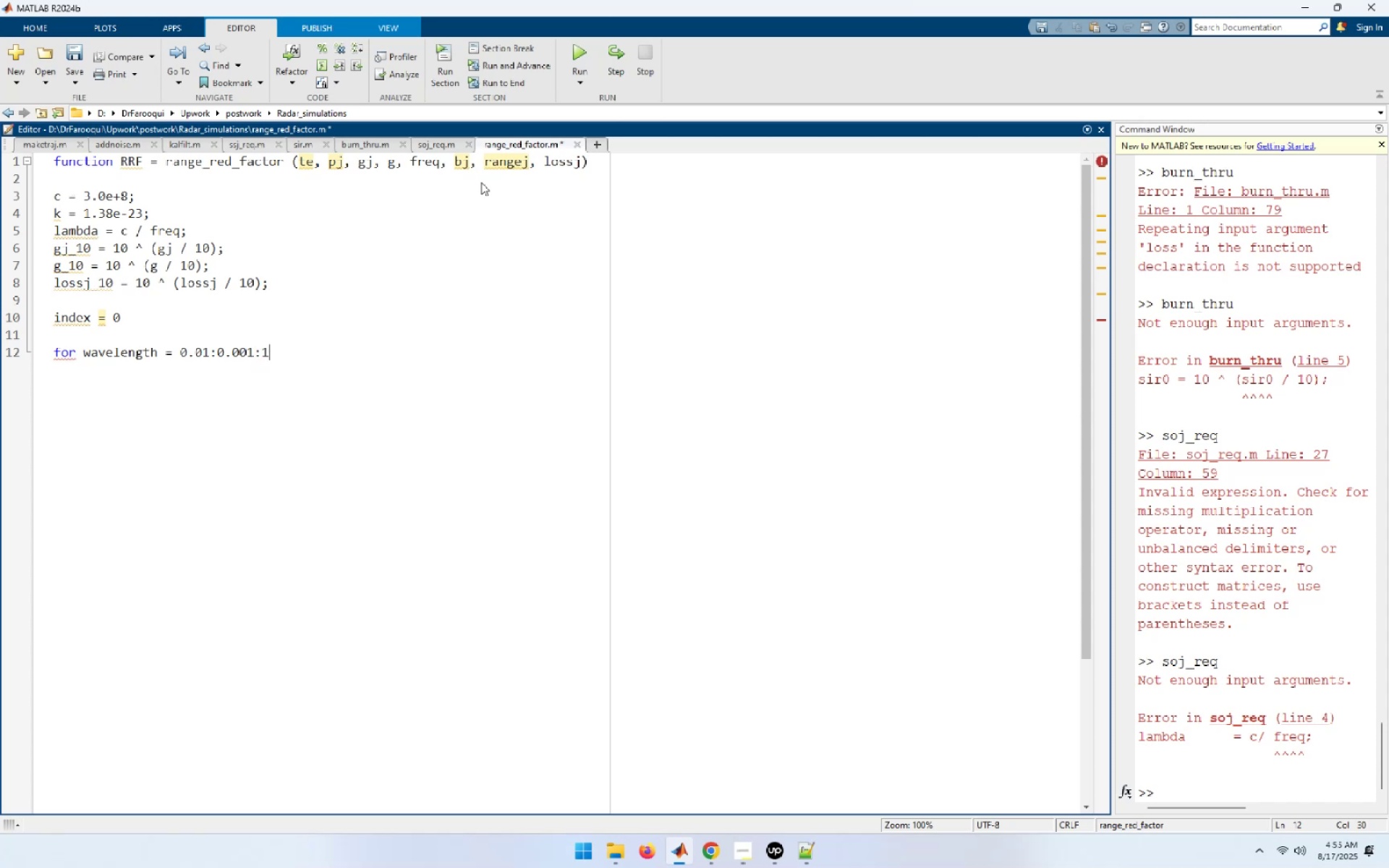 
key(Enter)
 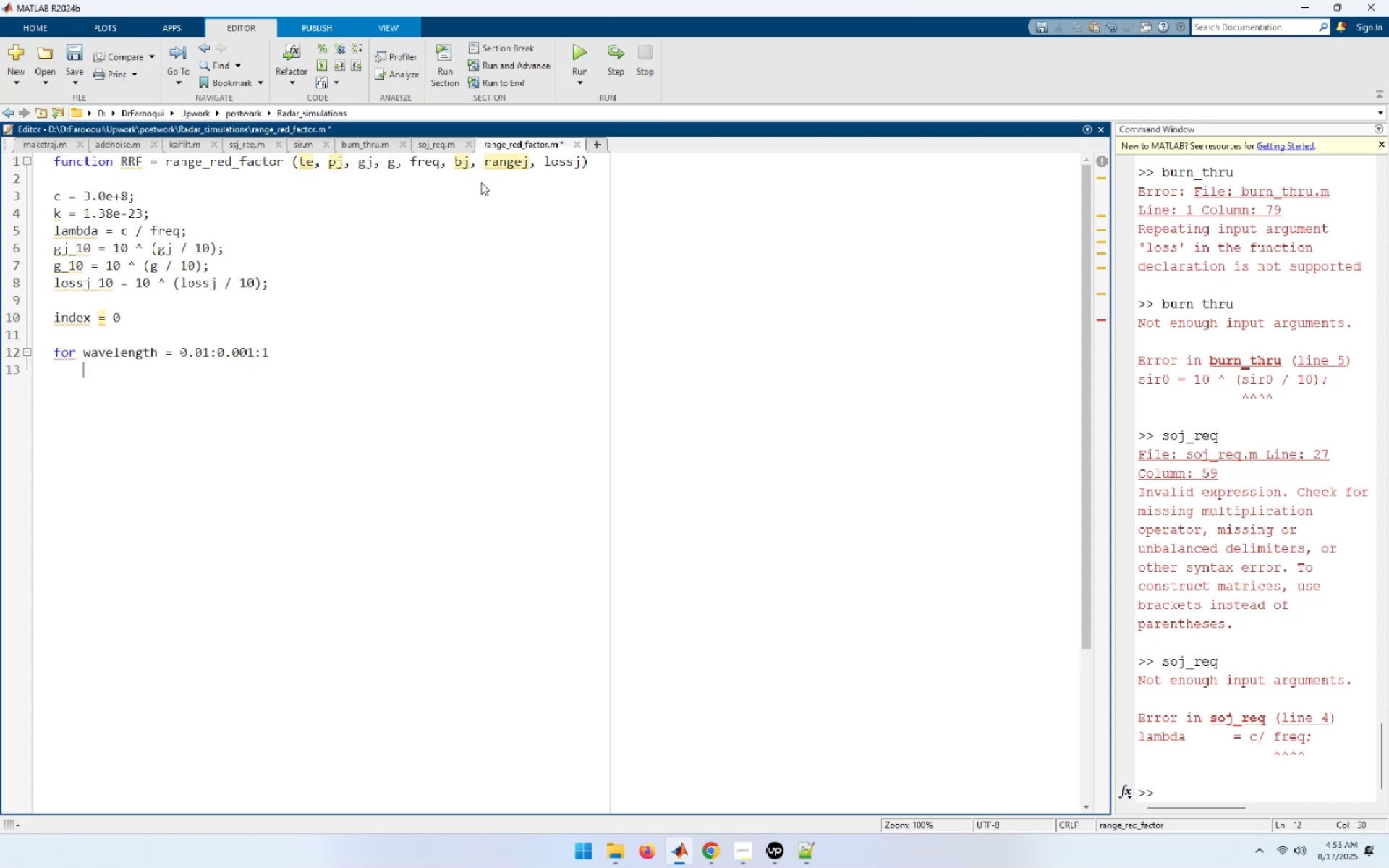 
type(inded )
key(Backspace)
type(x )
key(Backspace)
key(Backspace)
key(Backspace)
type(x = index + 1;)
 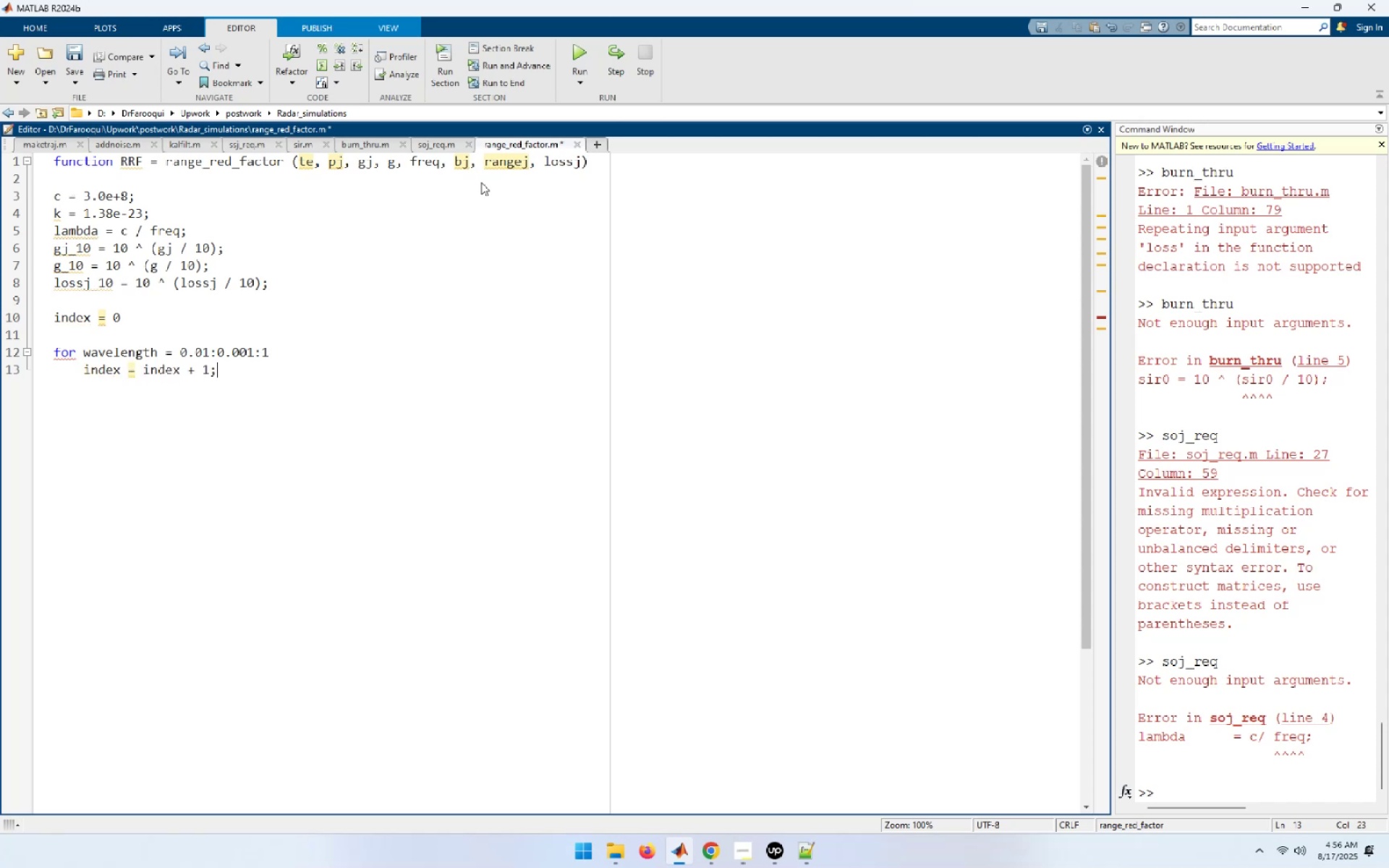 
key(Enter)
 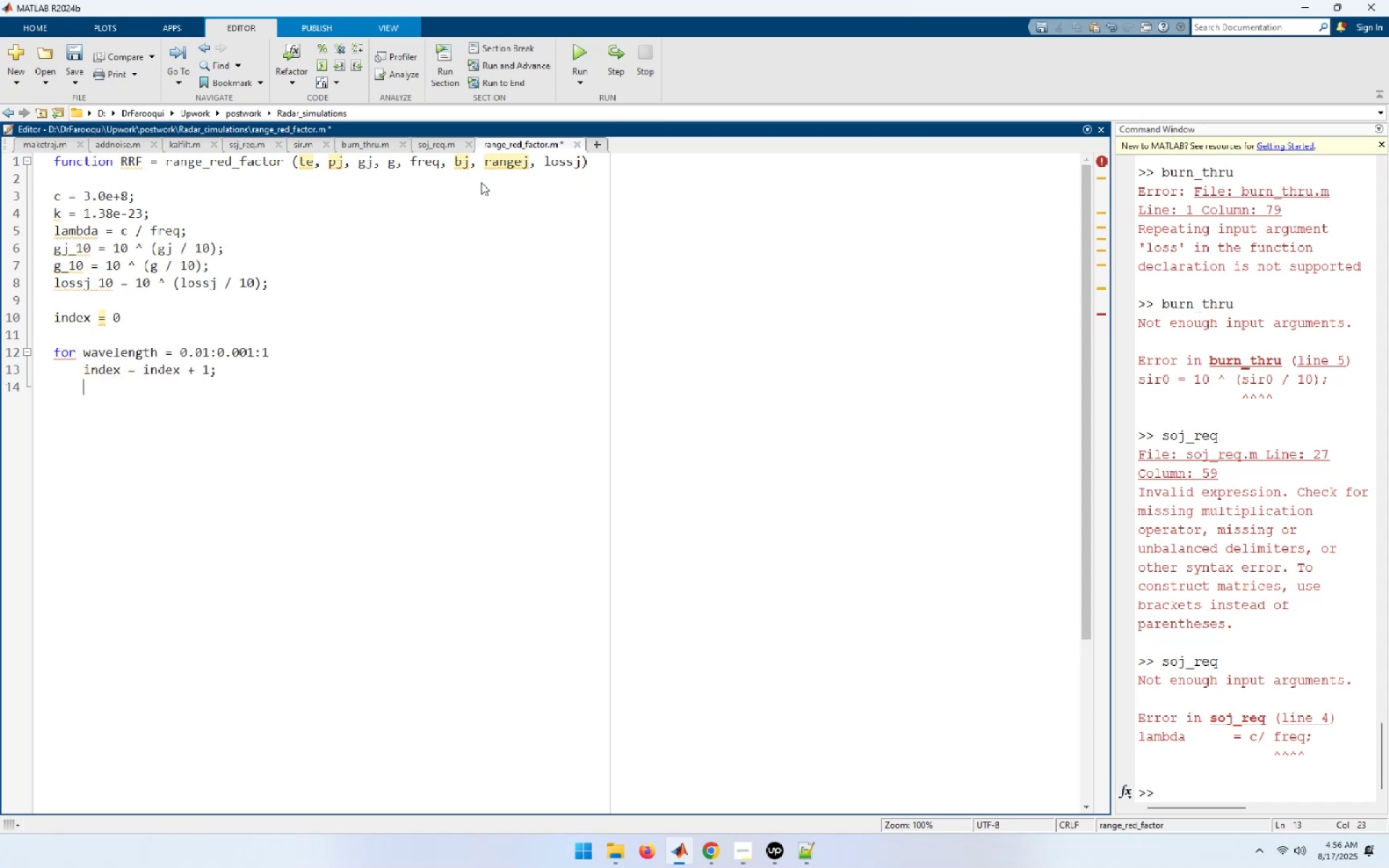 
type(jamer_temp = (pj **)
key(Backspace)
type( gj )
key(Backspace)
type(_10 * g_10 )
 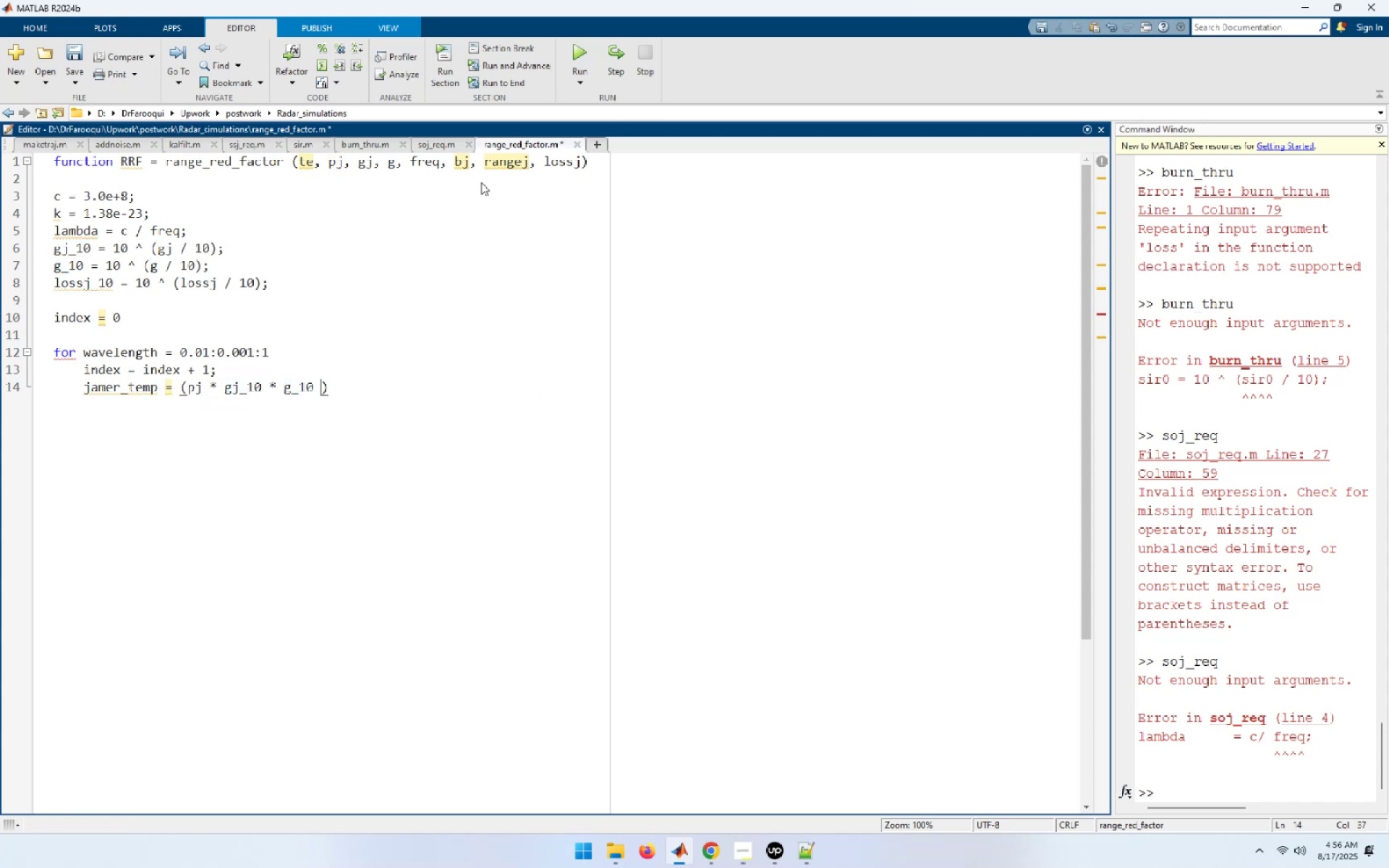 
wait(11.84)
 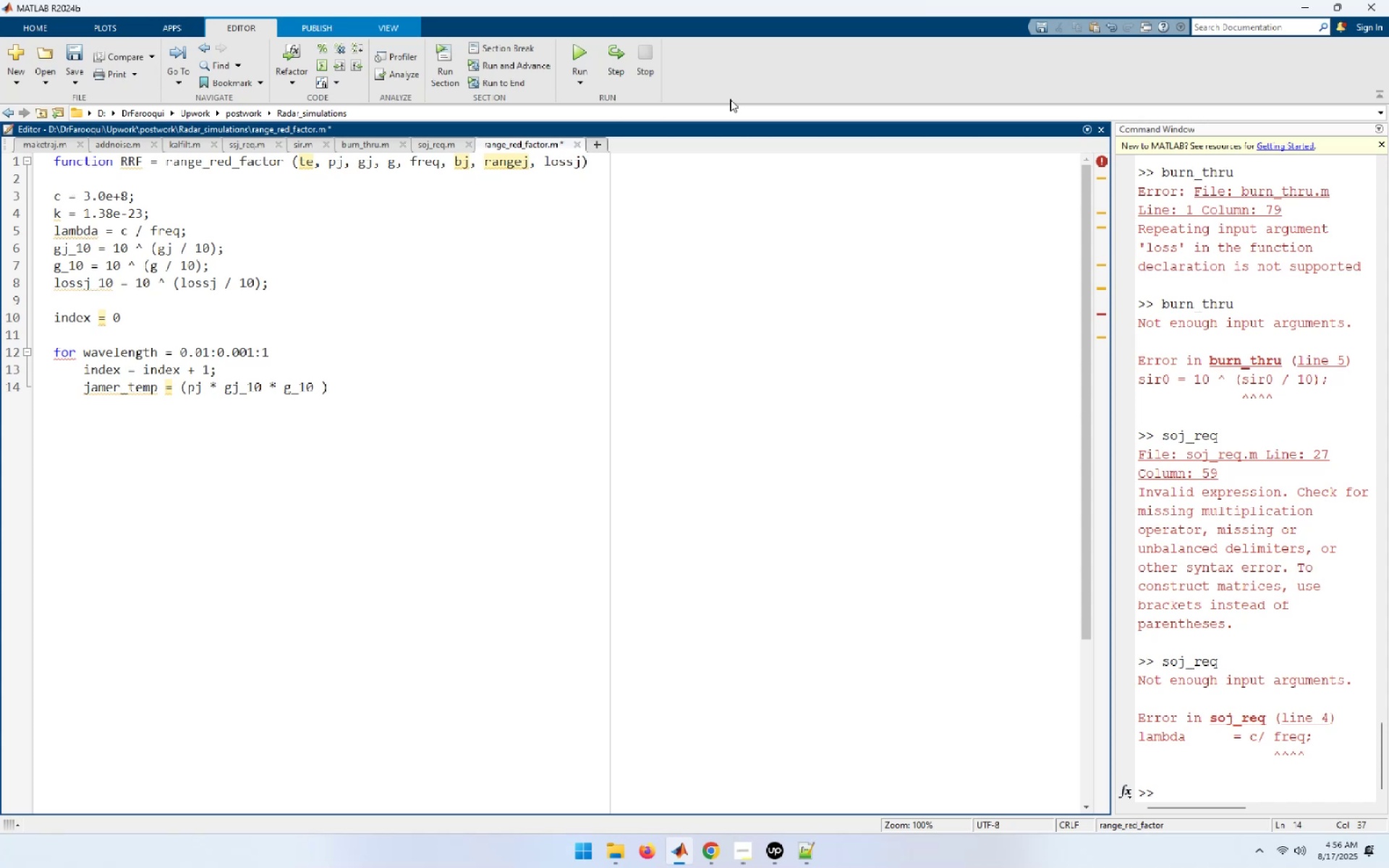 
key(NumpadMultiply)
 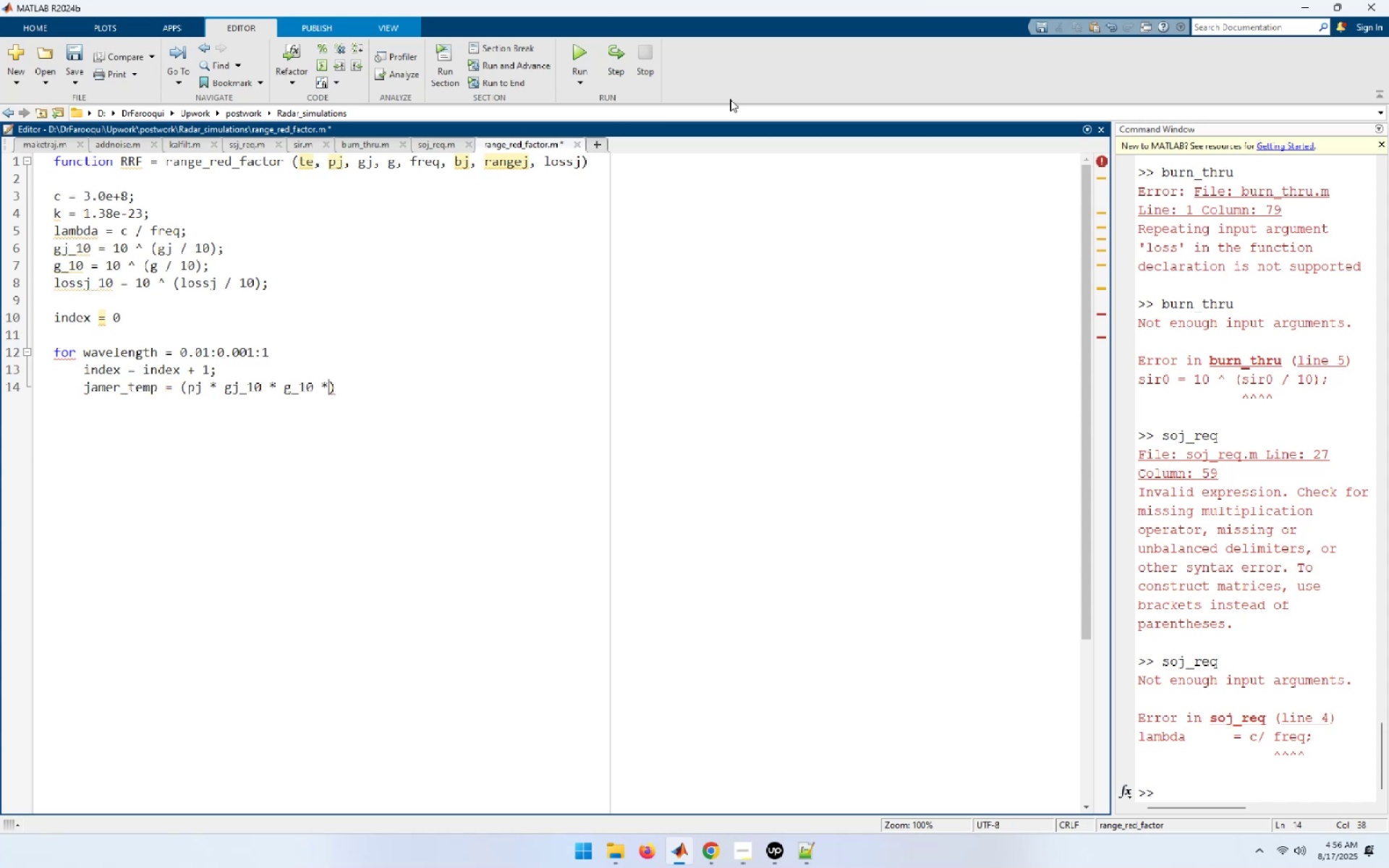 
type( waveleg)
key(Backspace)
type(ngth ^ 2) / (4.0 ^ 2 * pi ^ 2 8 k * bj *)
 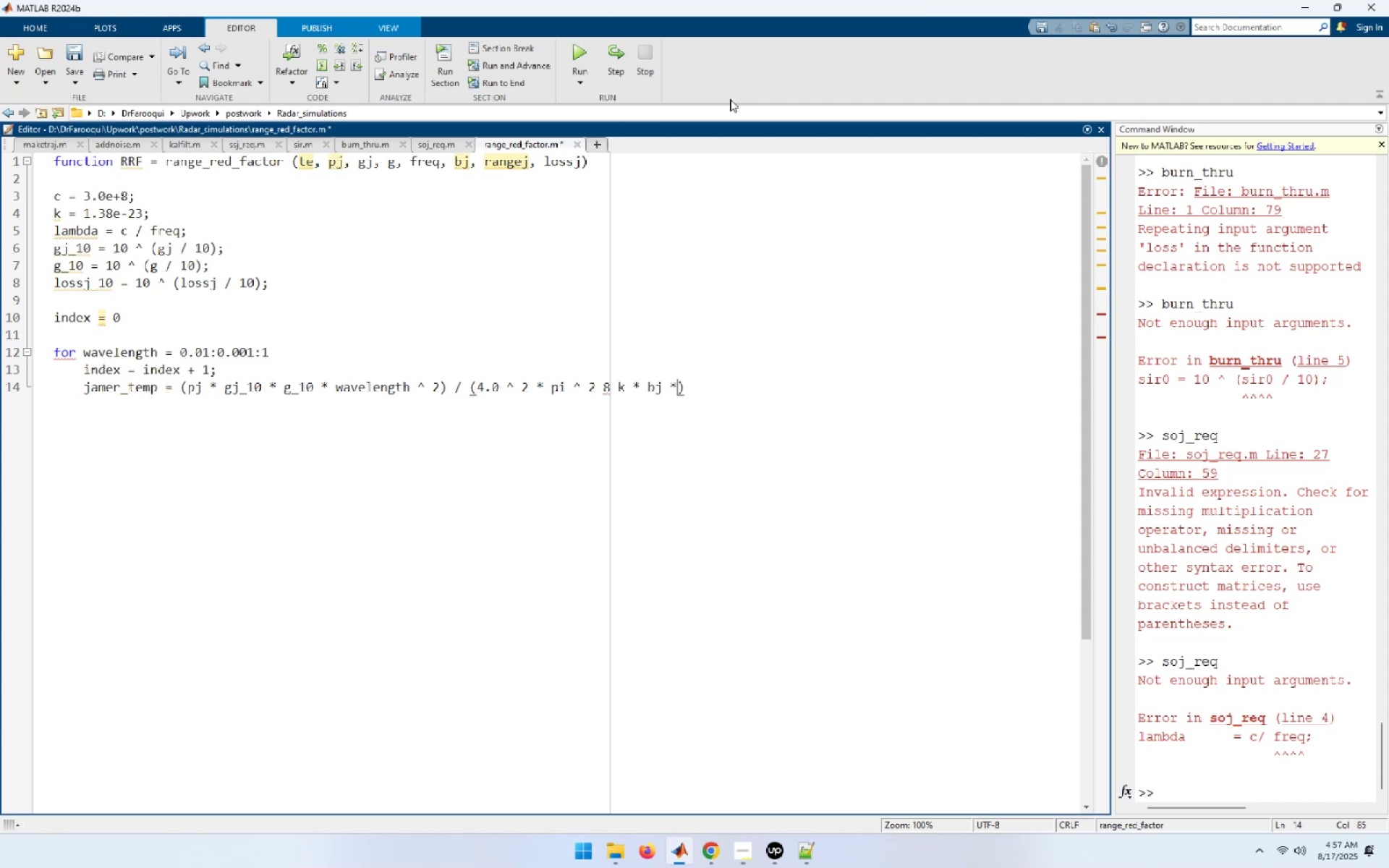 
key(Control+ArrowLeft)
 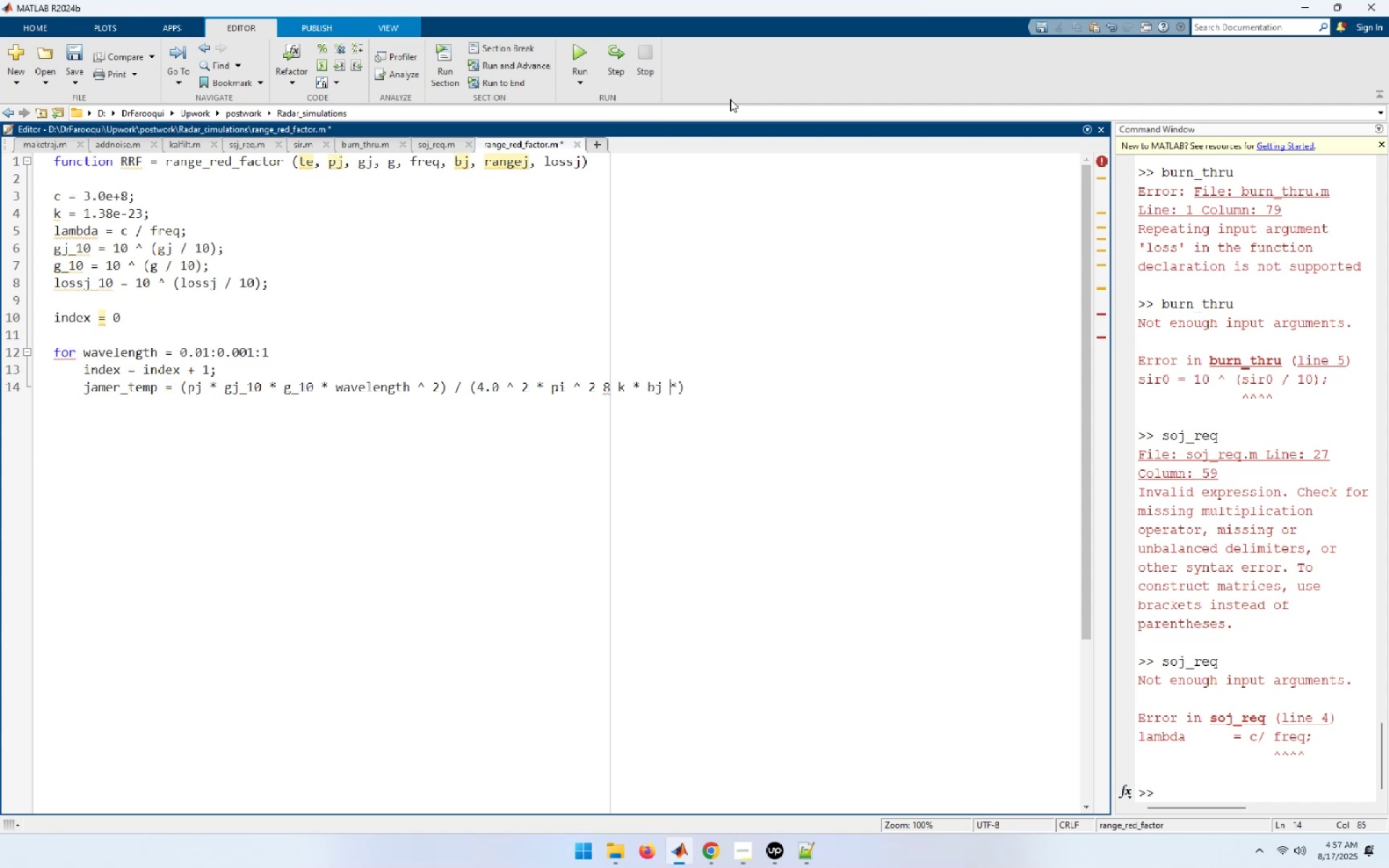 
key(Control+ArrowLeft)
 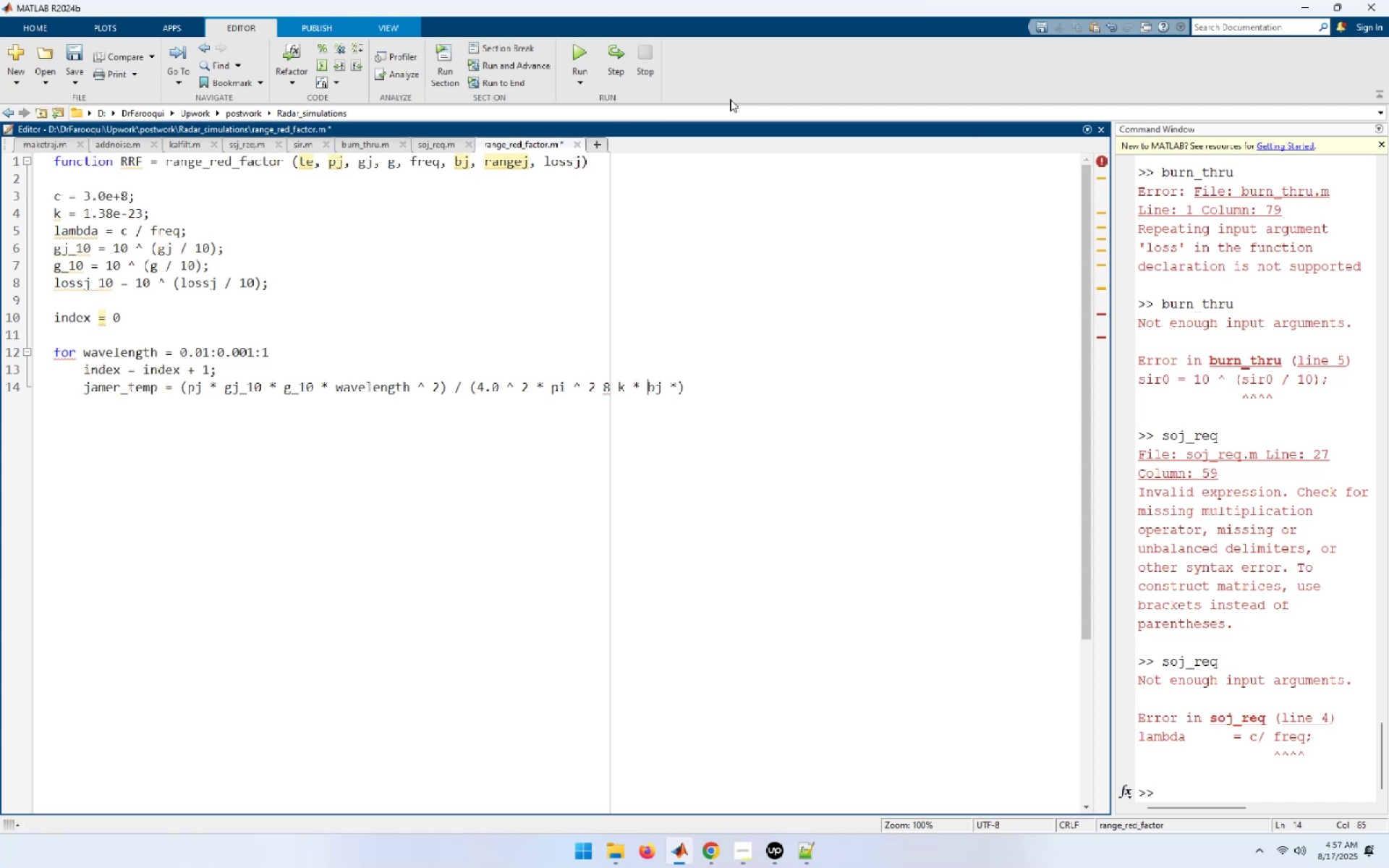 
key(ArrowLeft)
 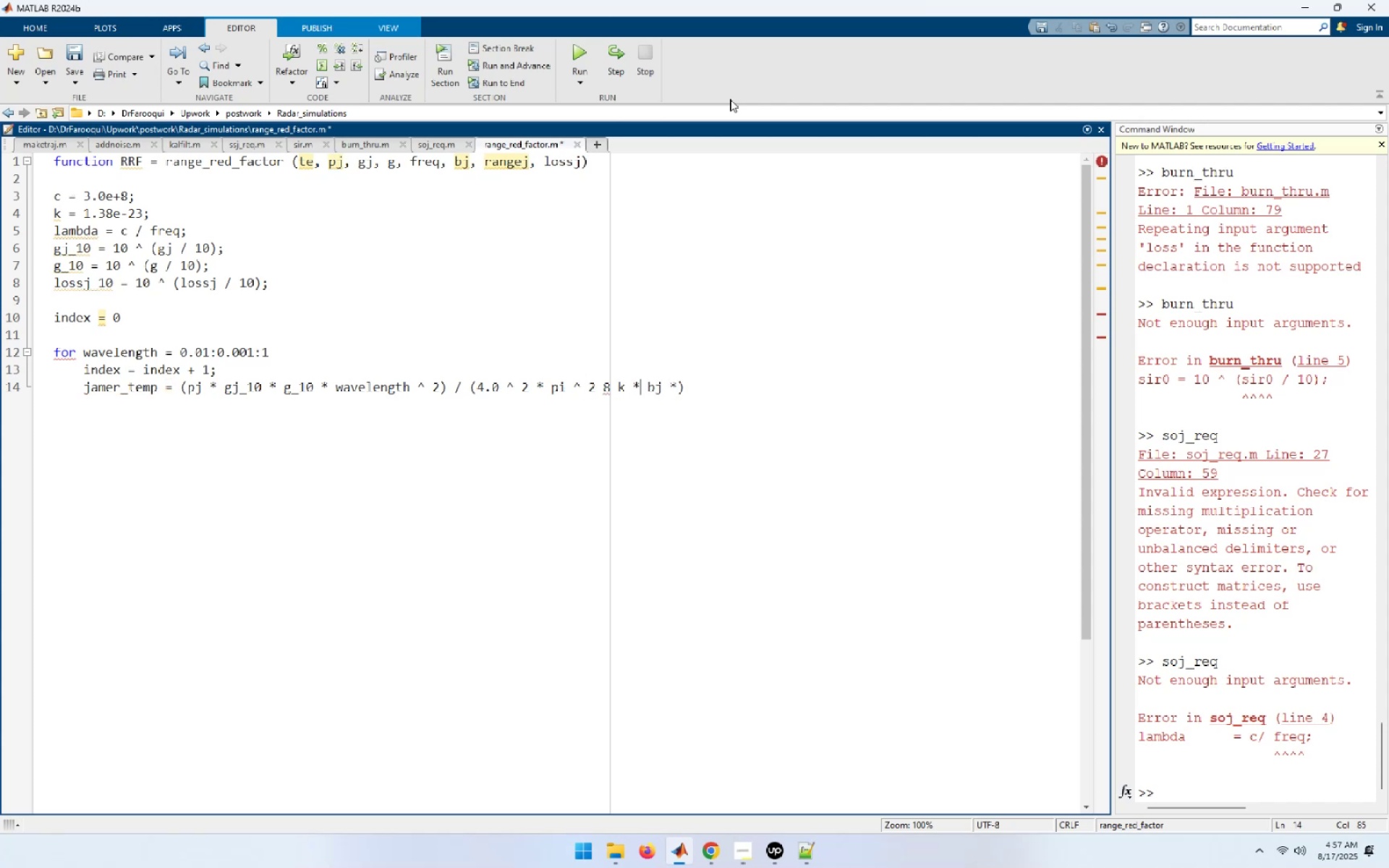 
key(ArrowLeft)
 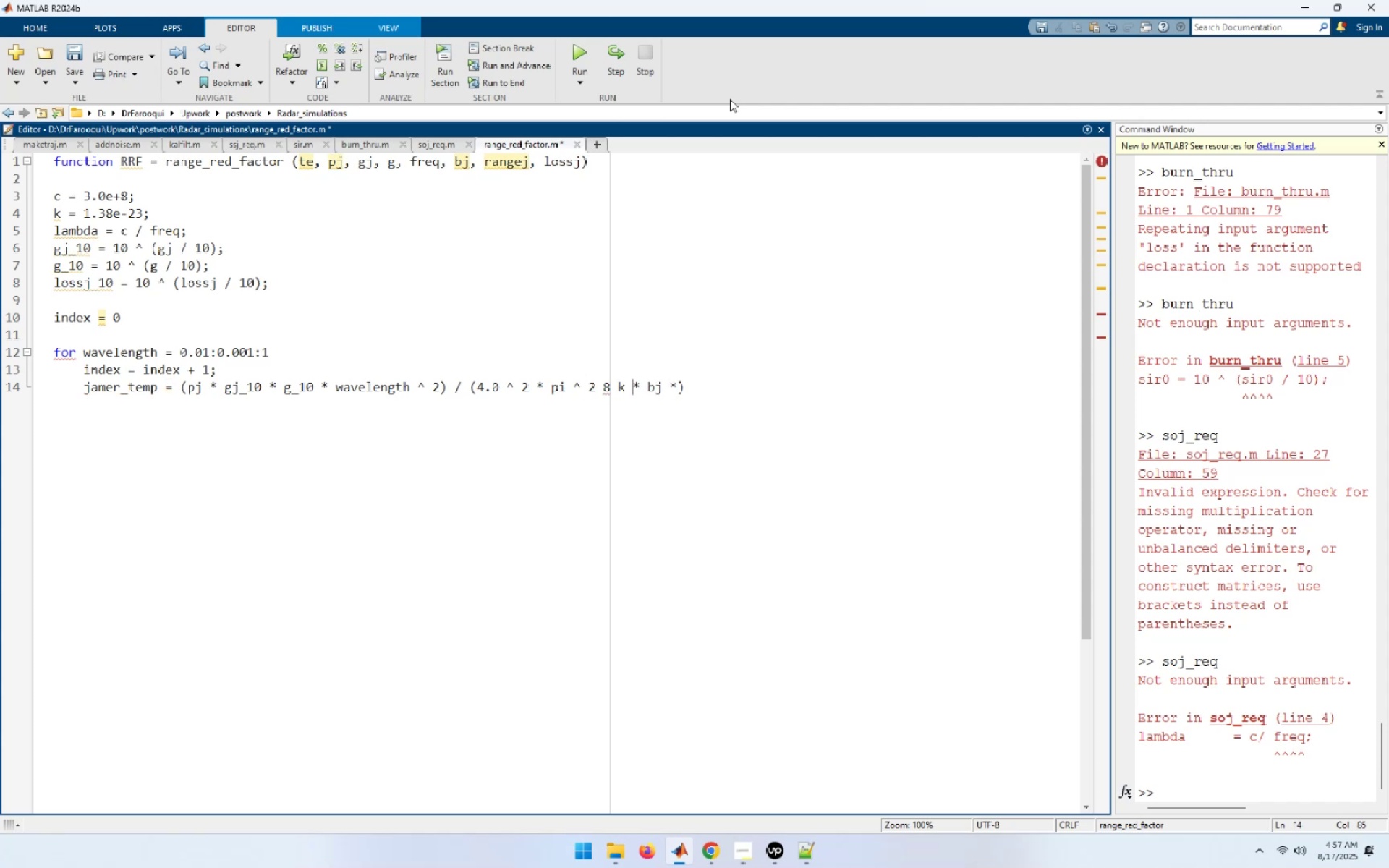 
key(ArrowLeft)
 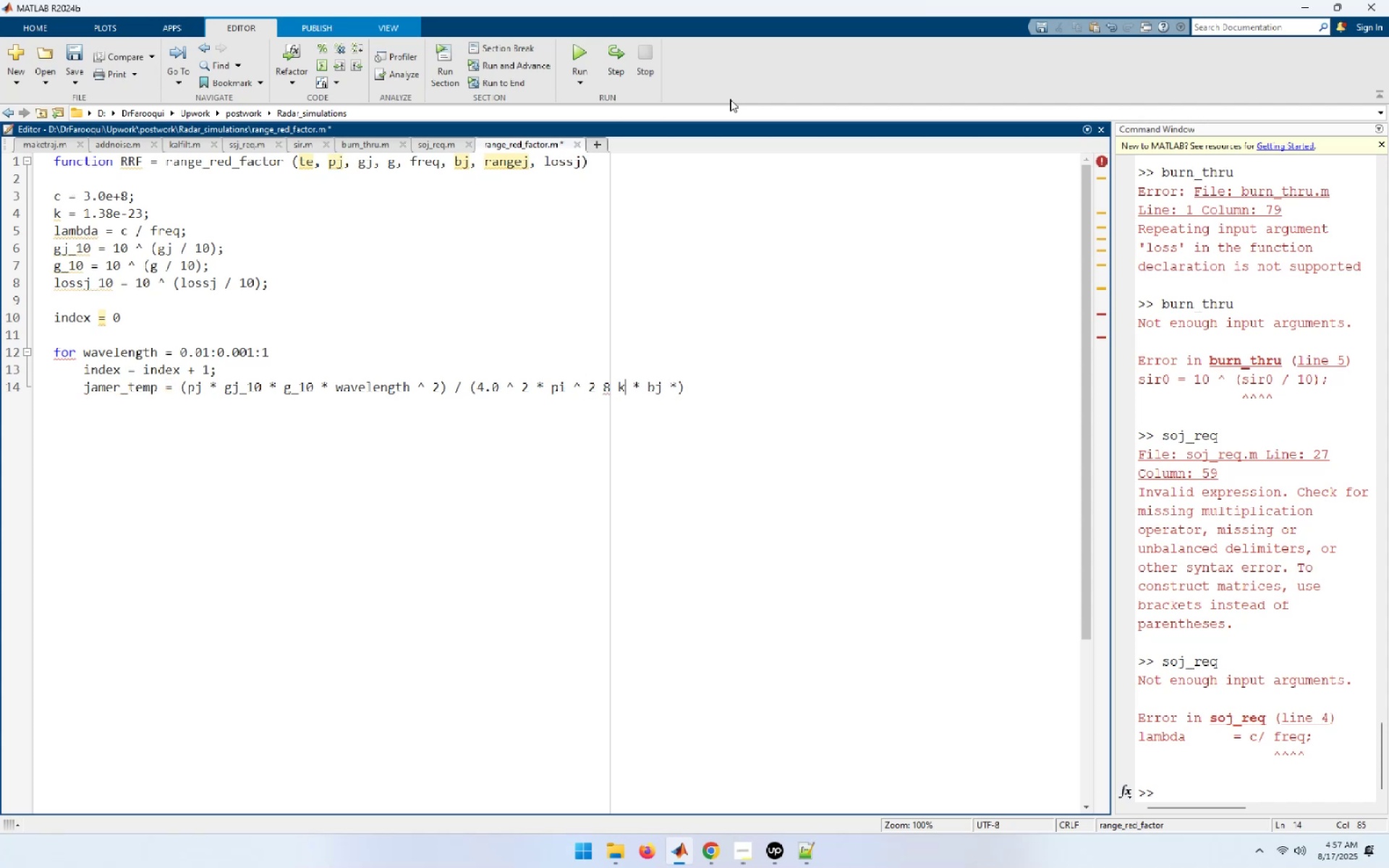 
key(ArrowLeft)
 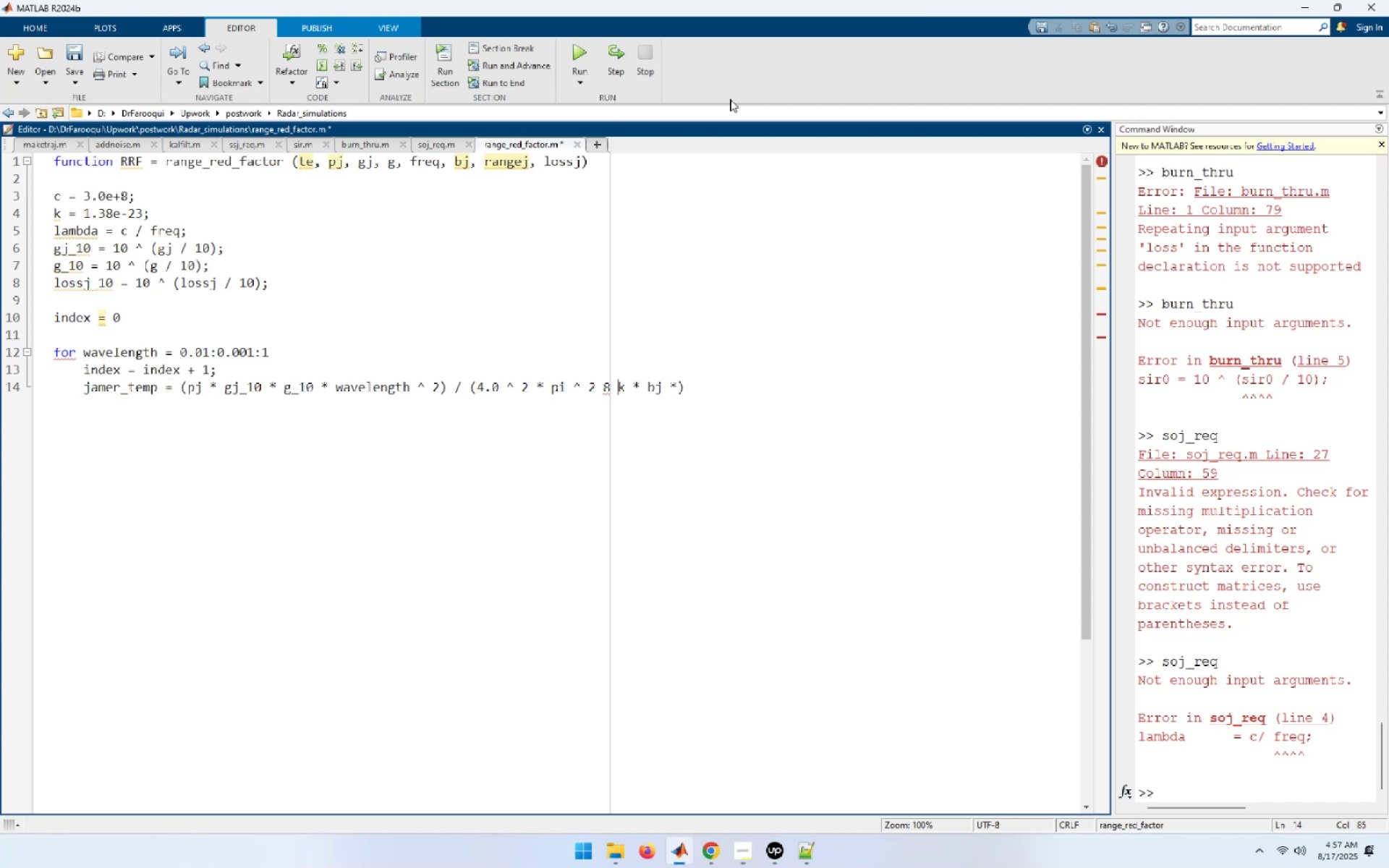 
key(ArrowLeft)
 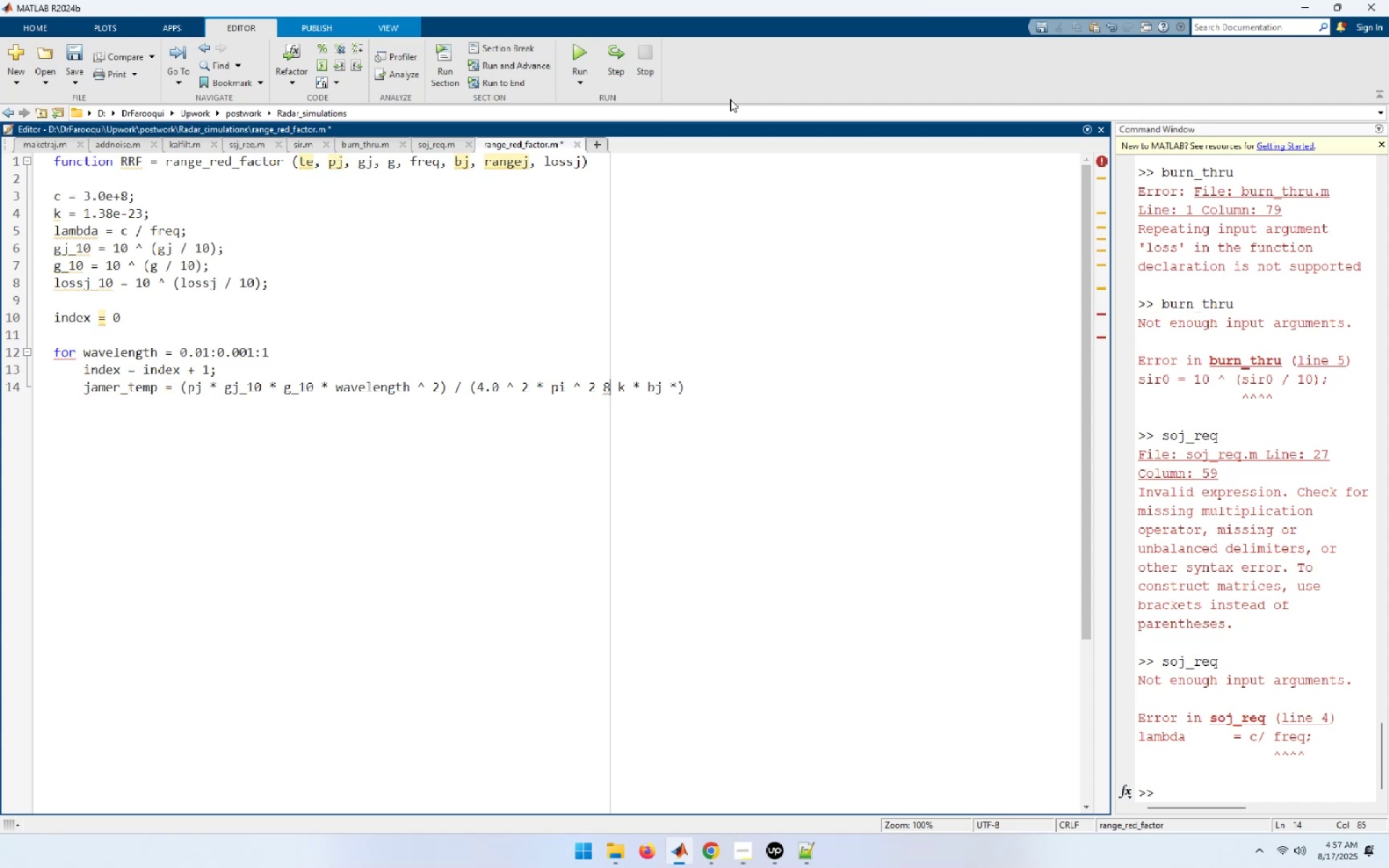 
key(ArrowLeft)
 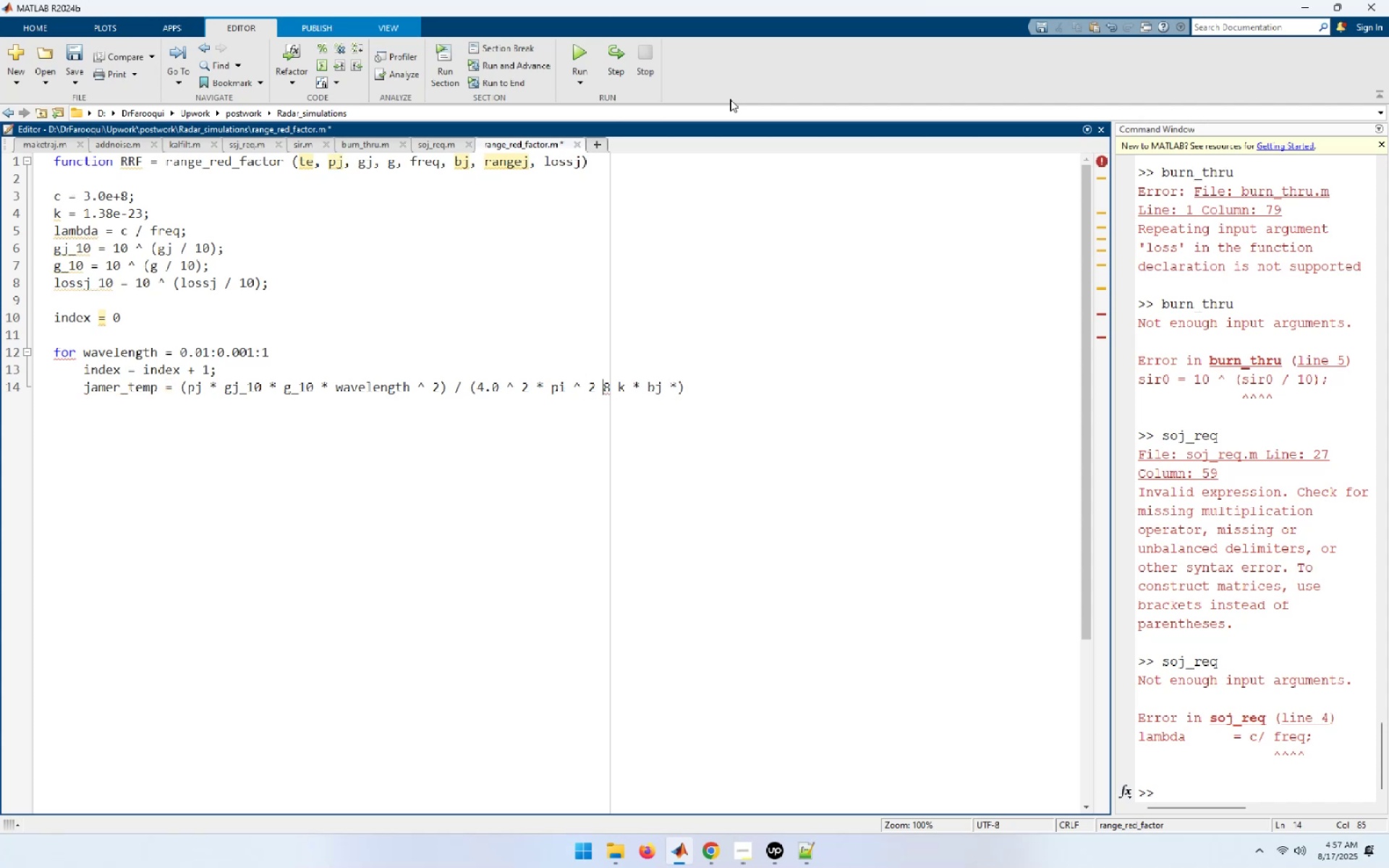 
key(Delete)
 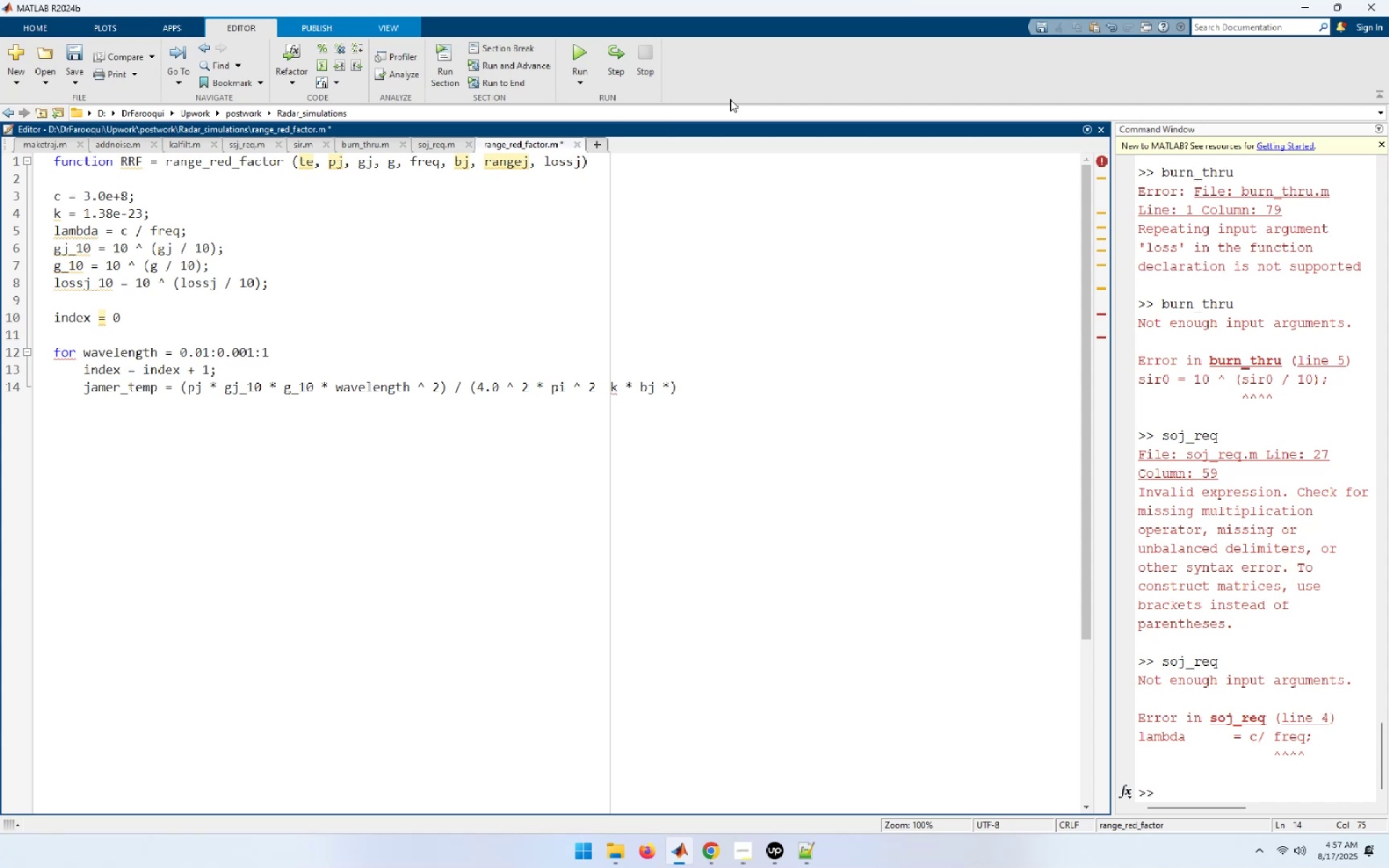 
key(Shift+ShiftLeft)
 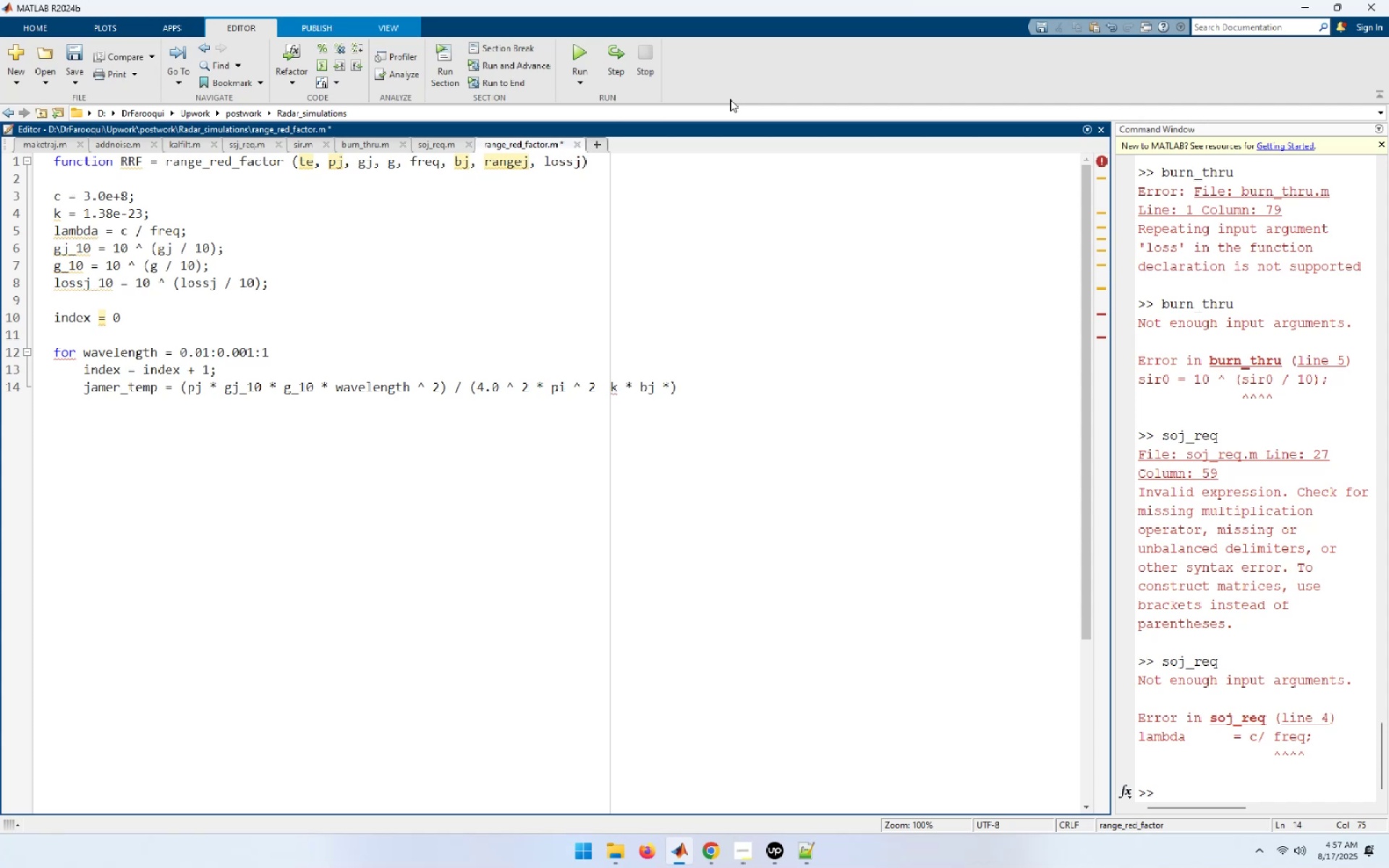 
key(Shift+8)
 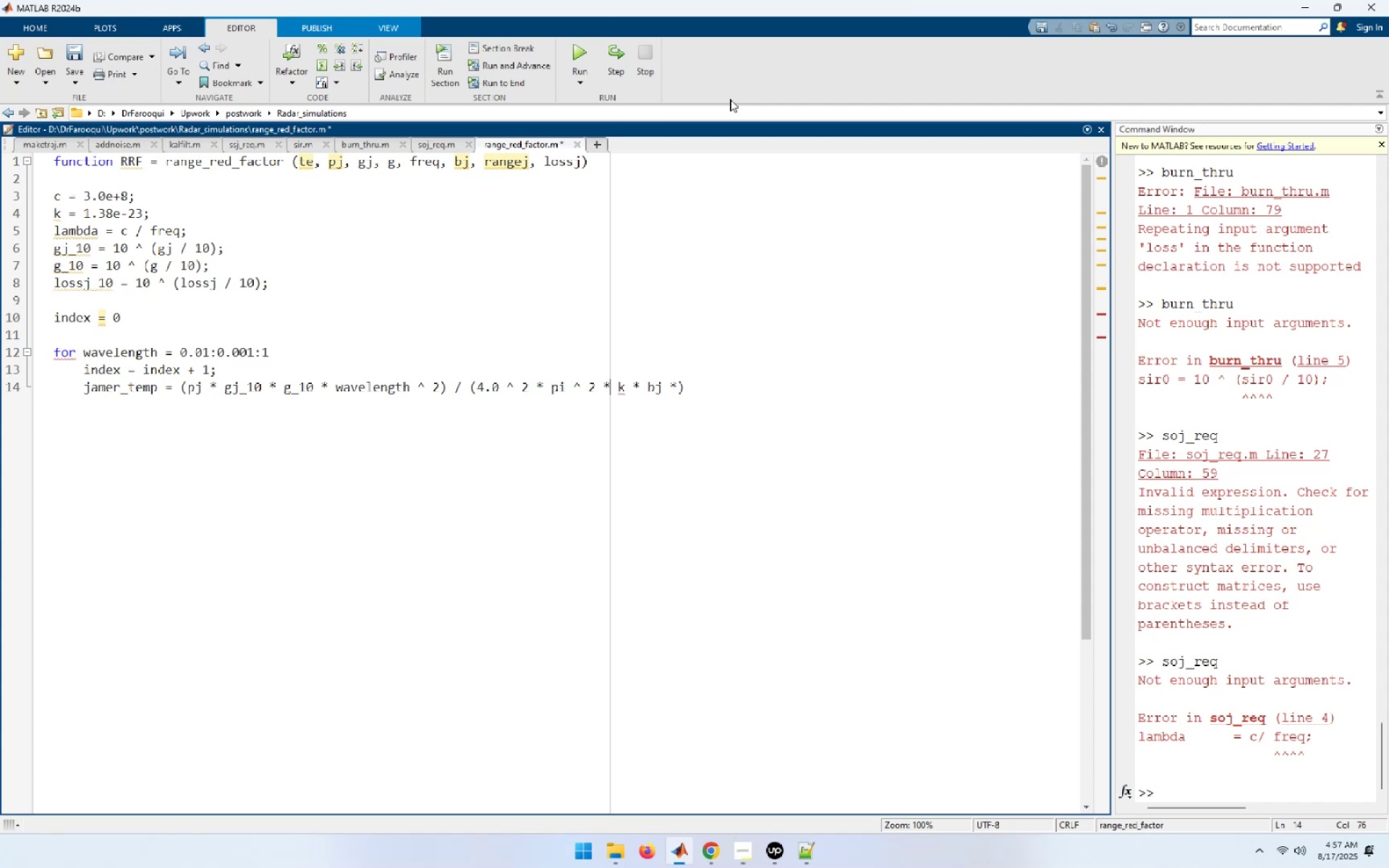 
key(End)
 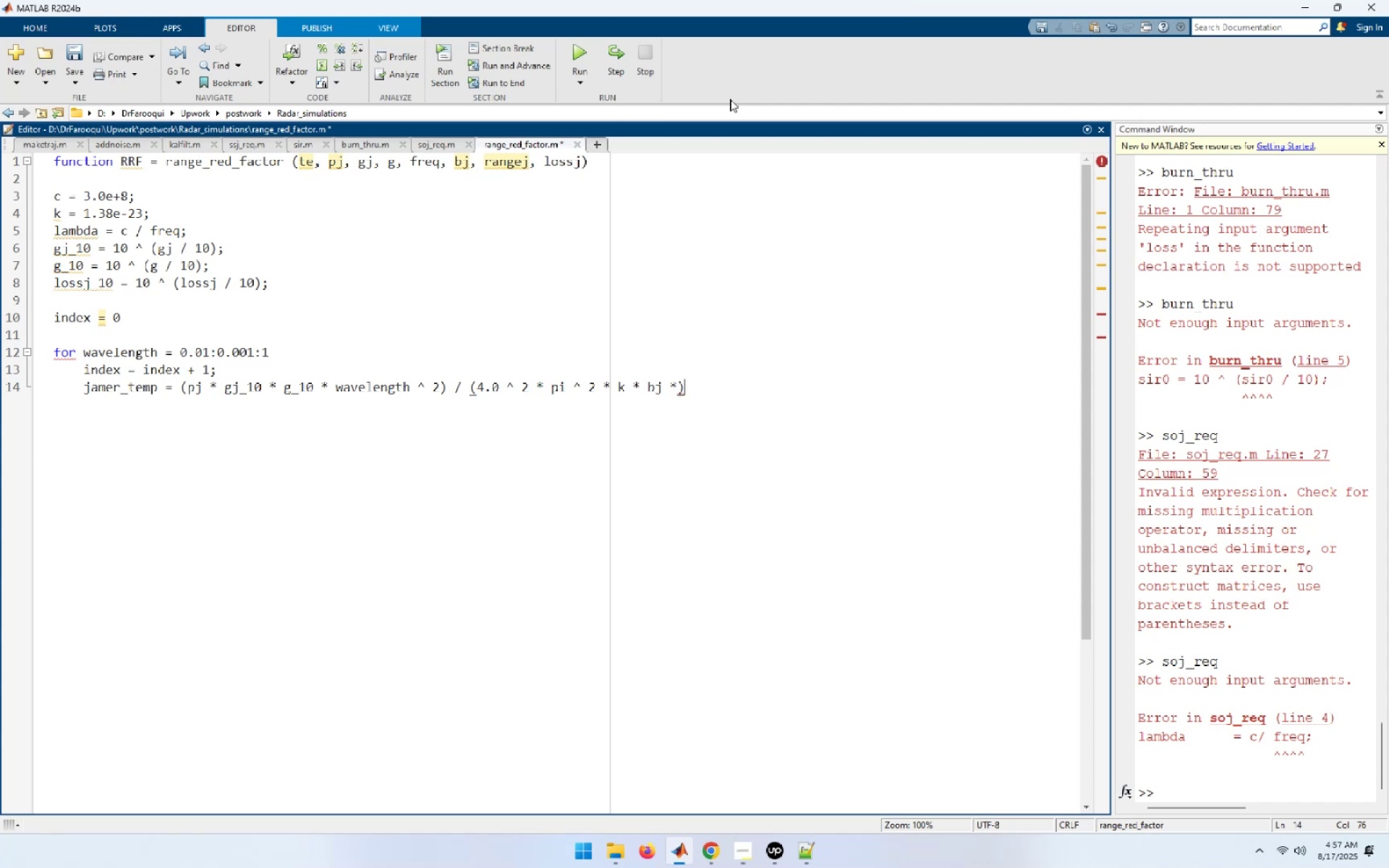 
key(ArrowLeft)
 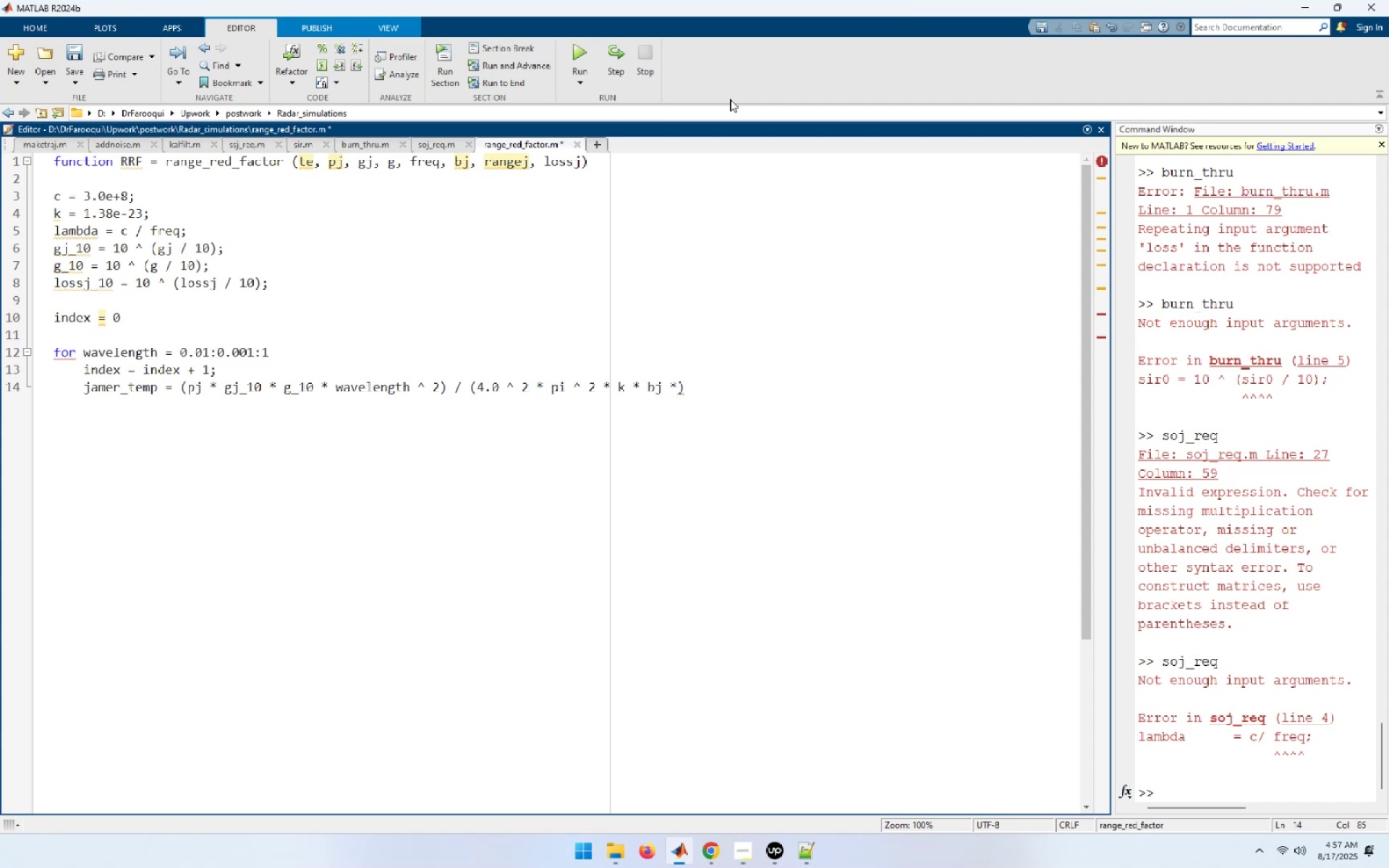 
type( lossj_10 * (rangej * 1000.0 )
key(Backspace)
type() ^ 2);)
 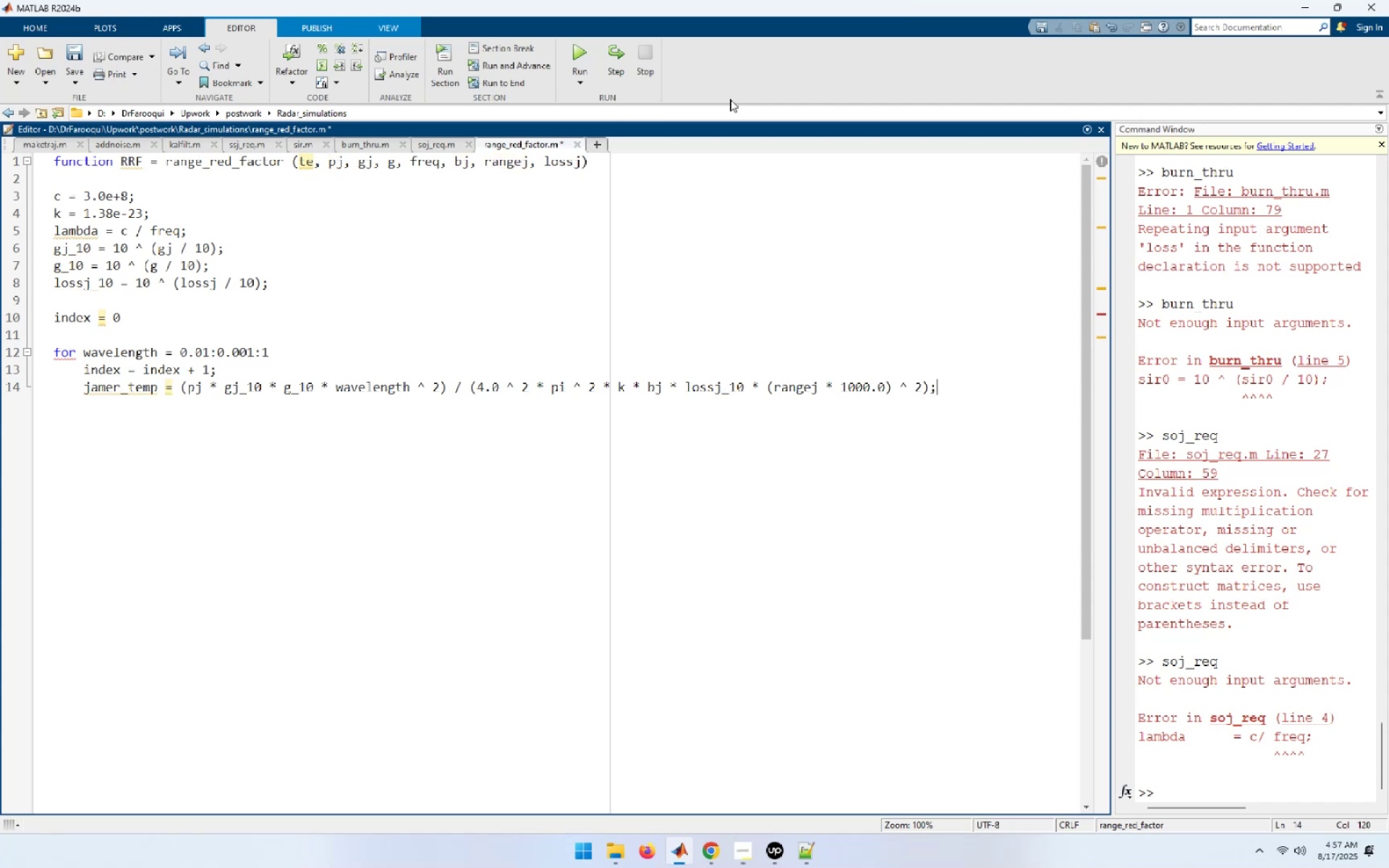 
key(Enter)
 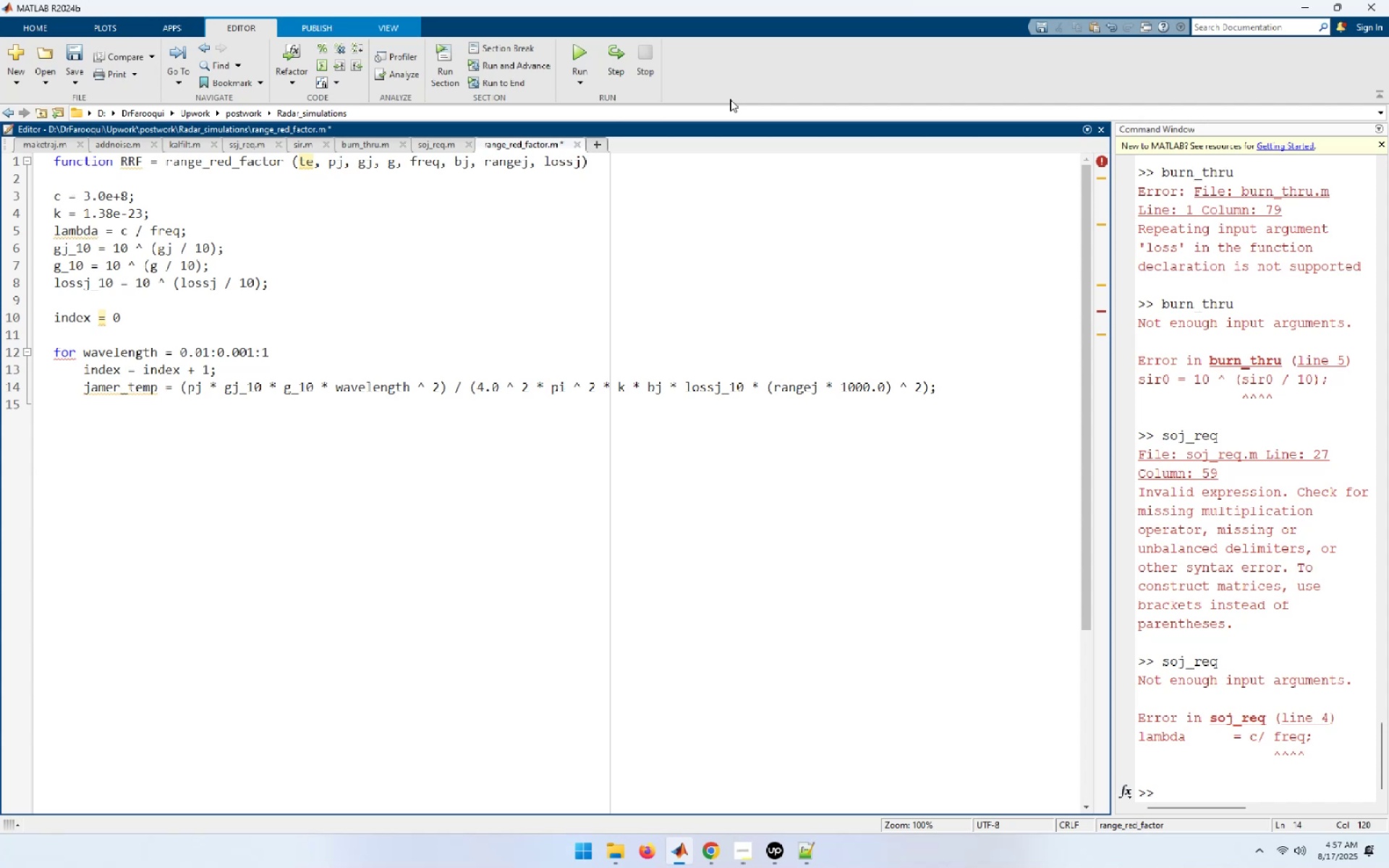 
type(detle)
key(Backspace)
key(Backspace)
key(Backspace)
type(lte)
key(Backspace)
type(a = 10.0 )
 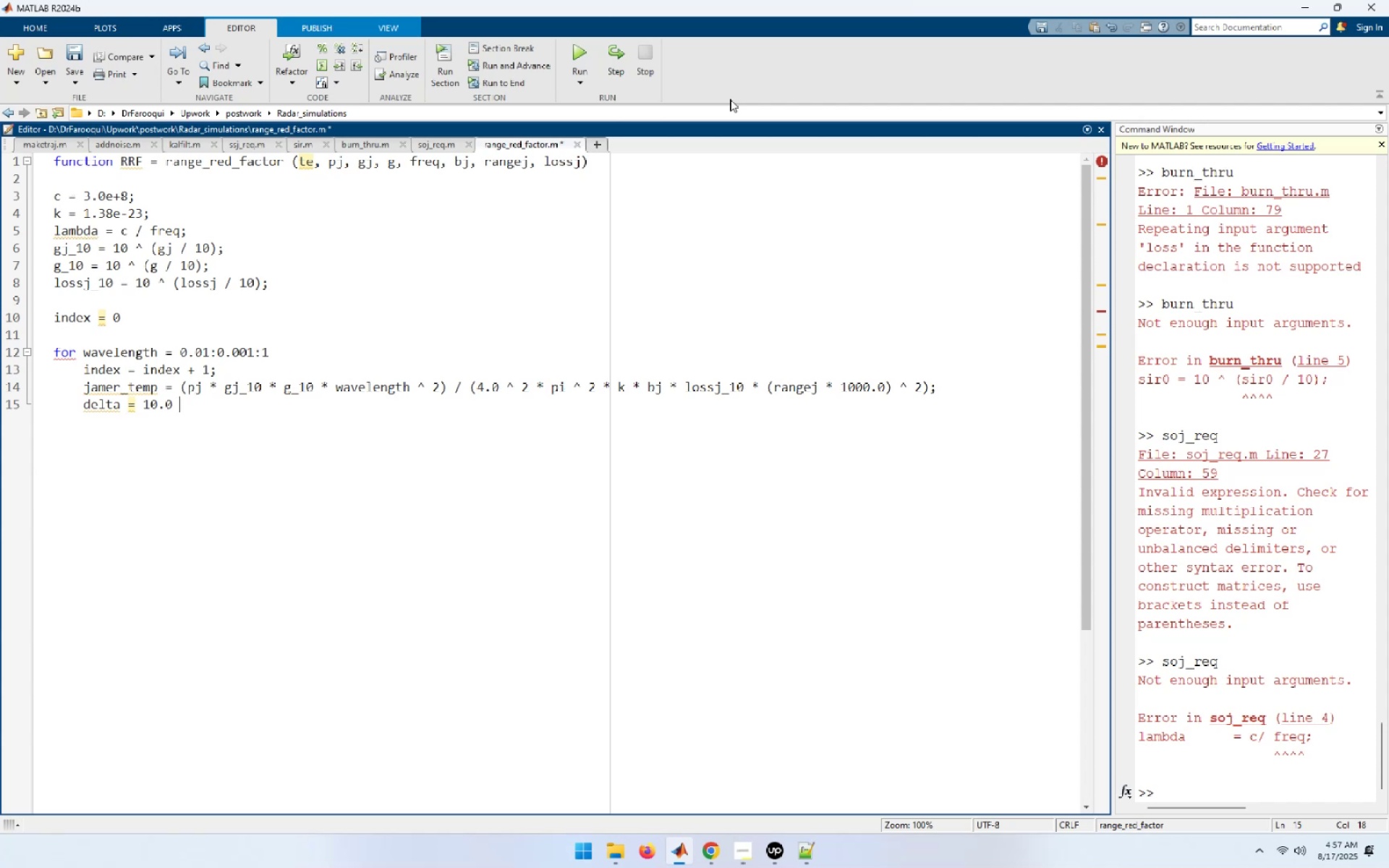 
type(* log10 (1.0 + jamm)
key(Backspace)
key(Backspace)
key(Backspace)
key(Backspace)
type((jamm)
key(Backspace)
type(er_temp / te));)
 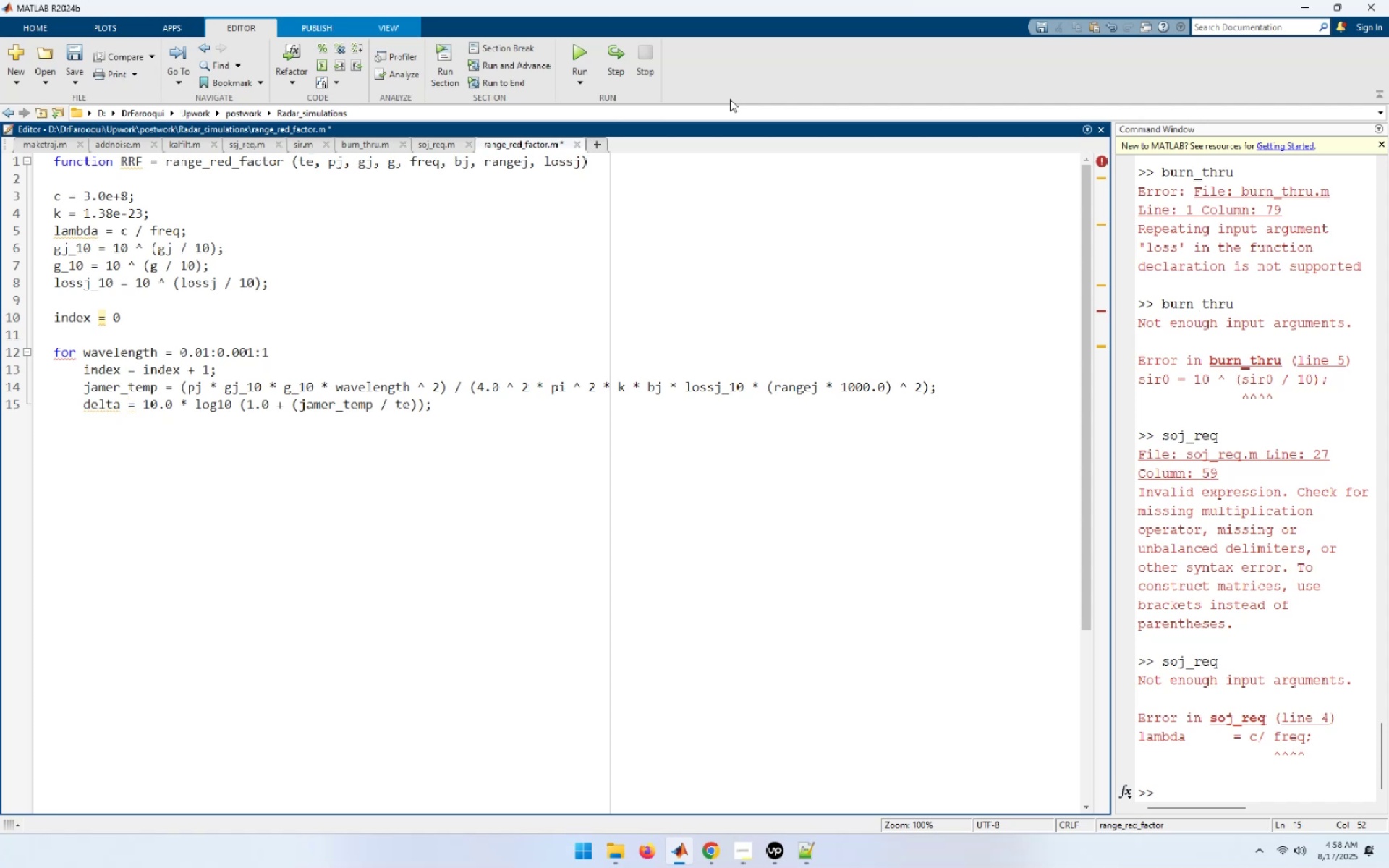 
key(Enter)
 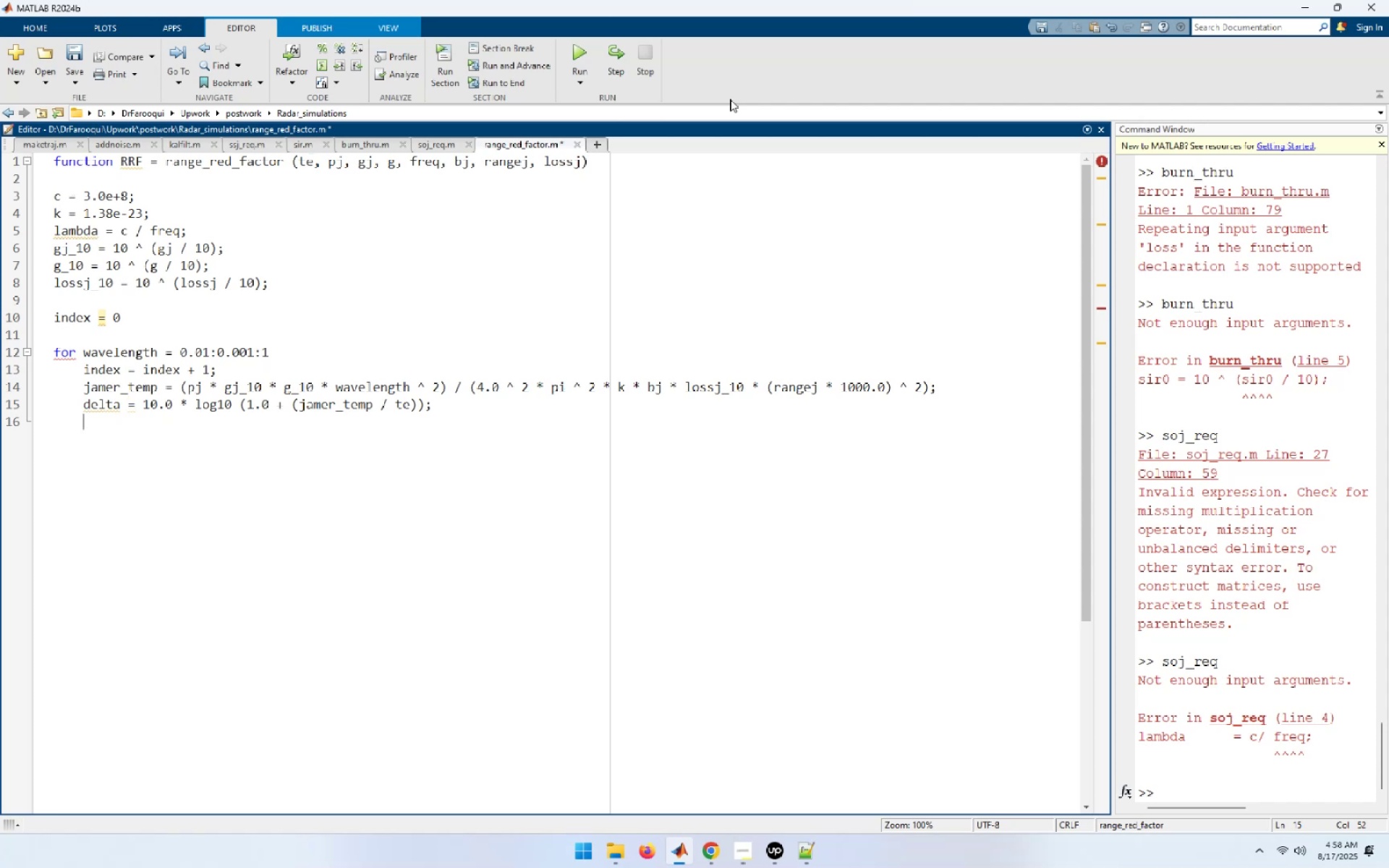 
type(rrf(index) = 10^(-delta / 4.0);)
 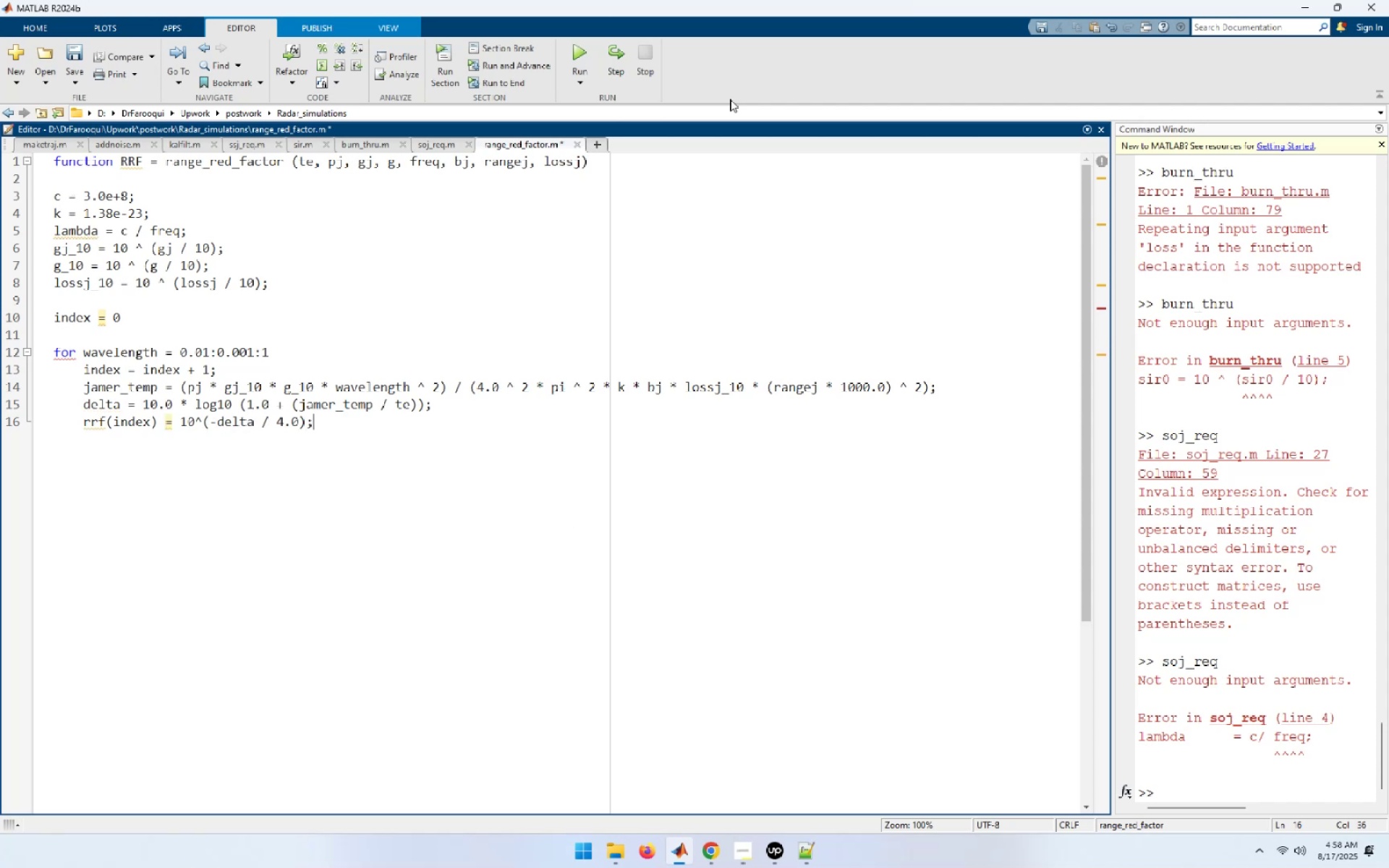 
key(Enter)
 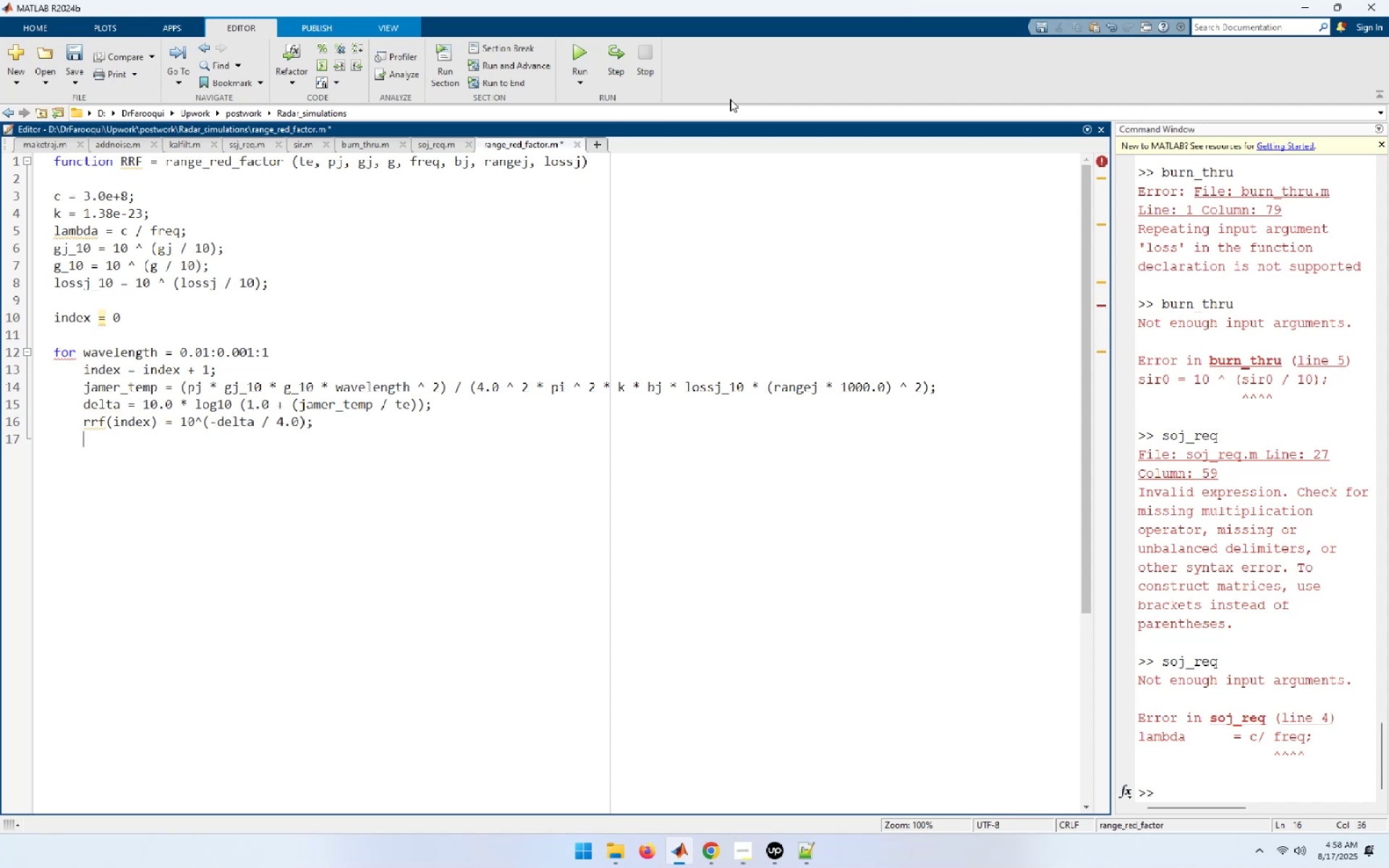 
type(end)
 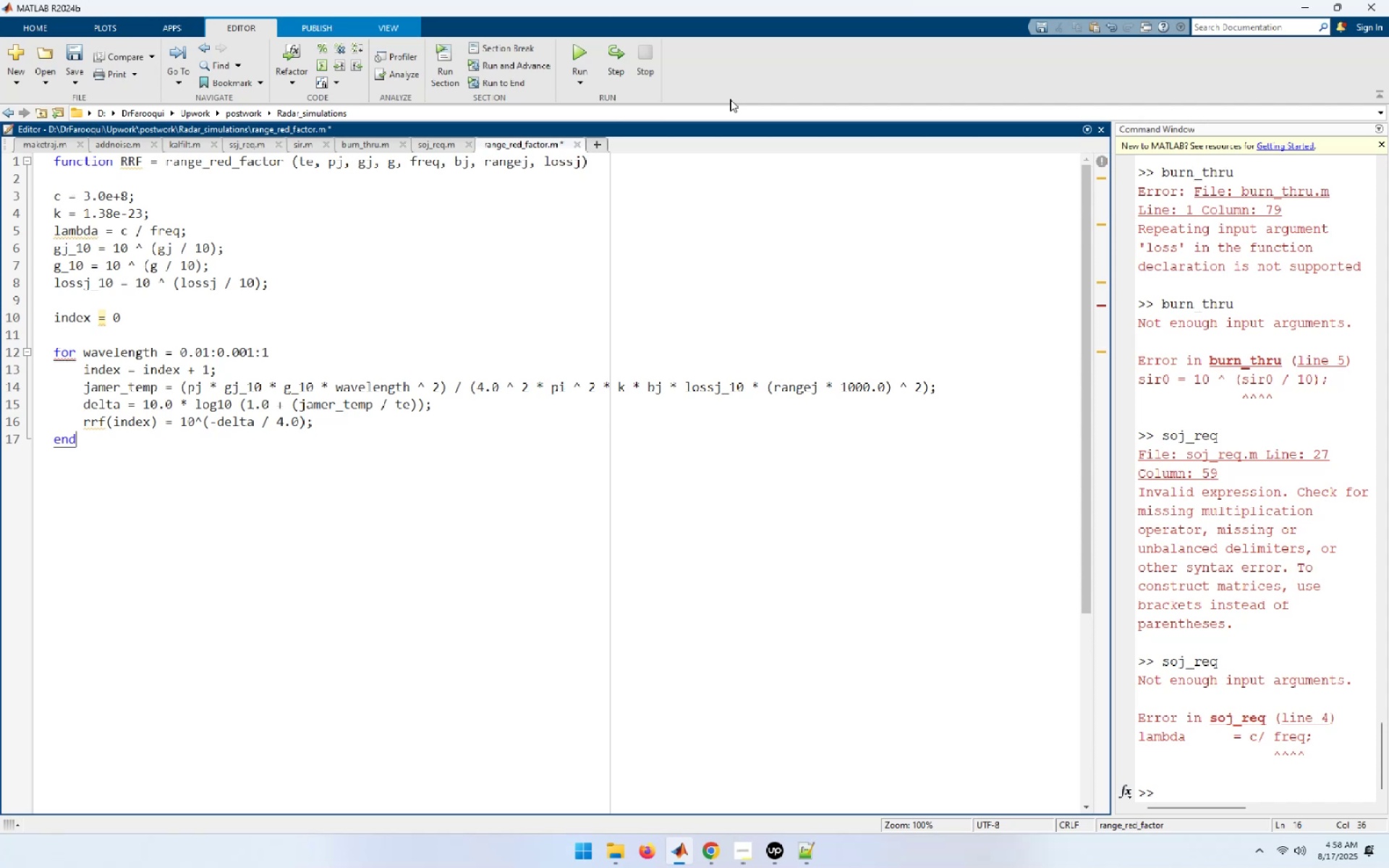 
key(Enter)
 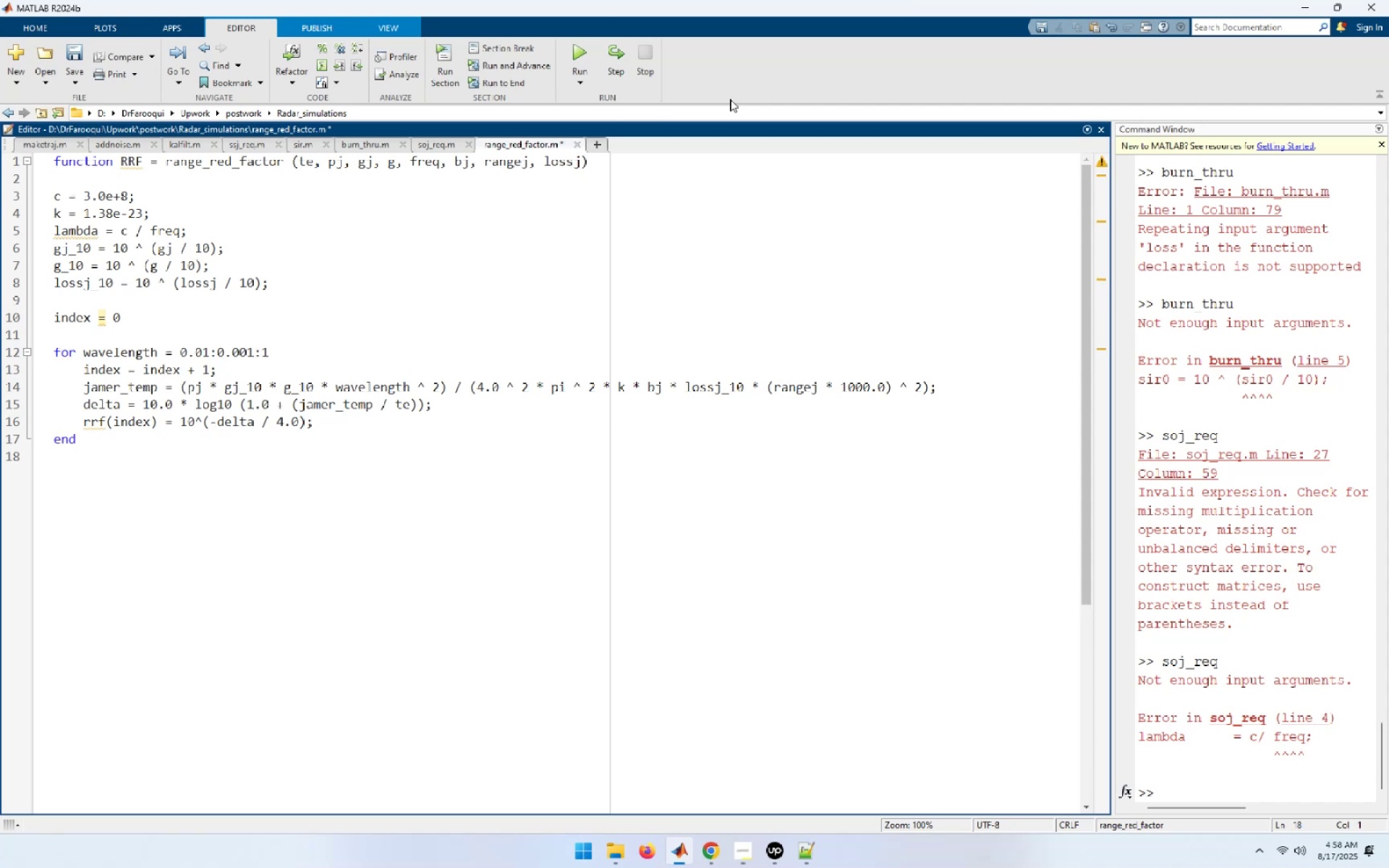 
key(Enter)
 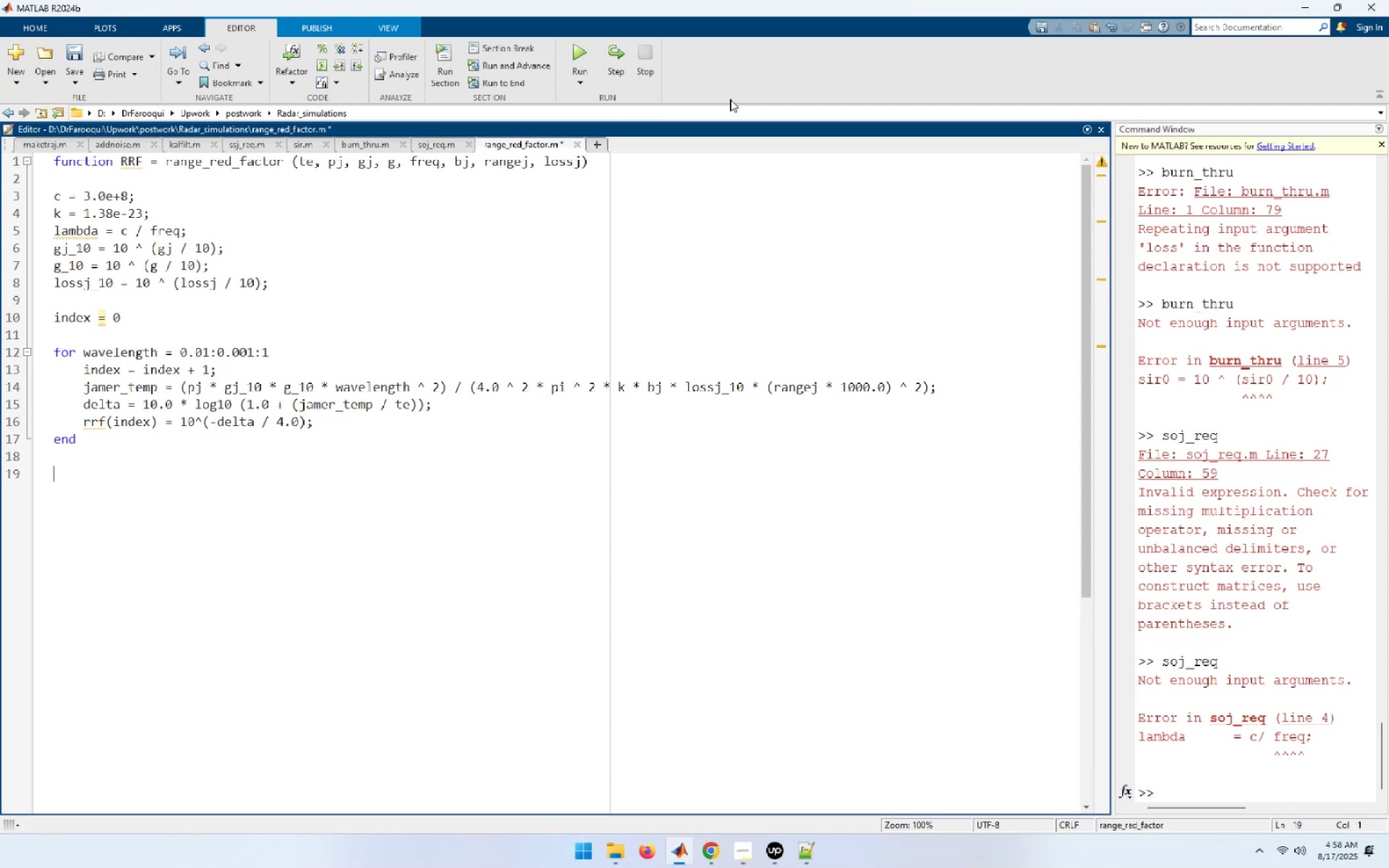 
key(2)
 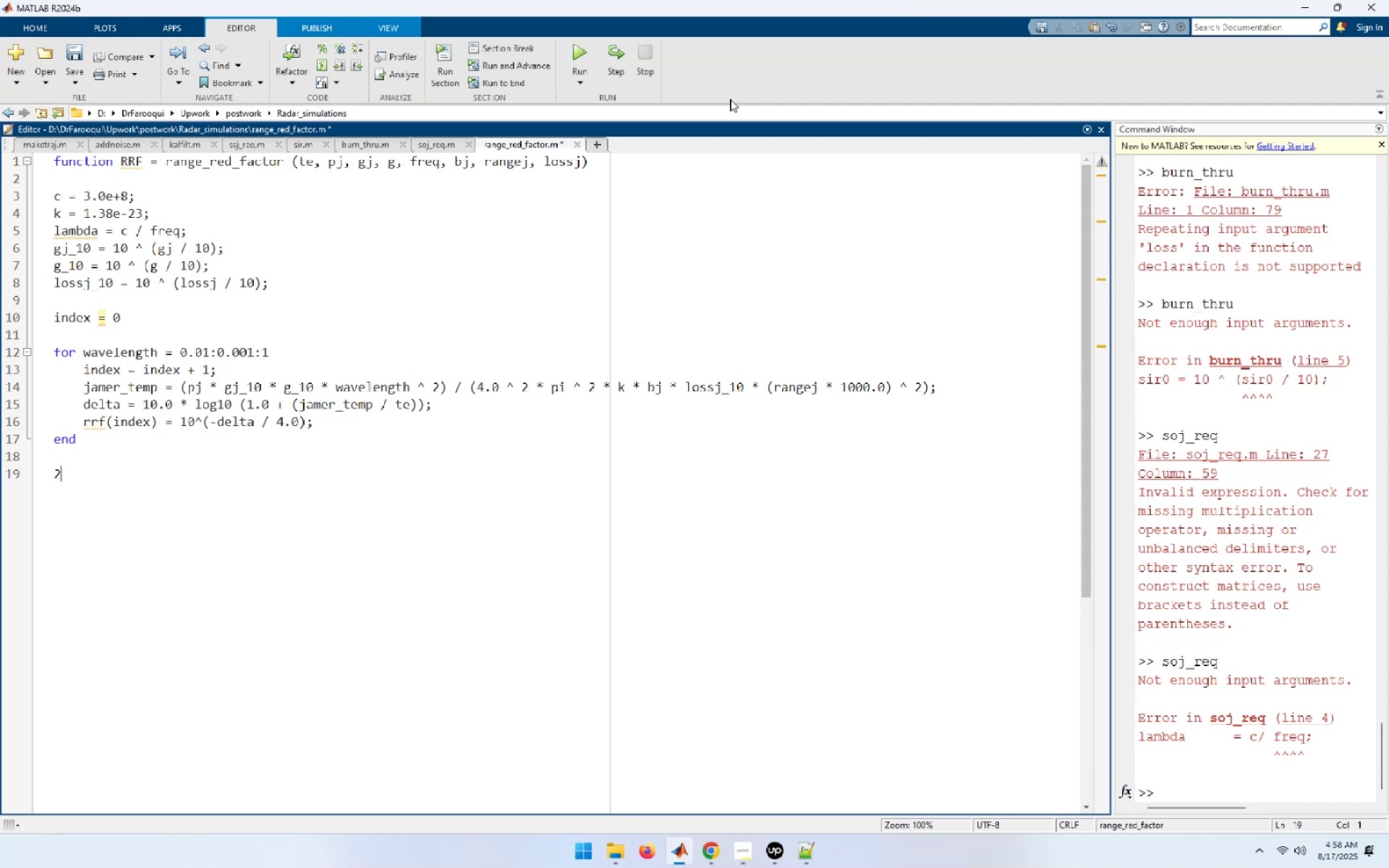 
key(Equal)
 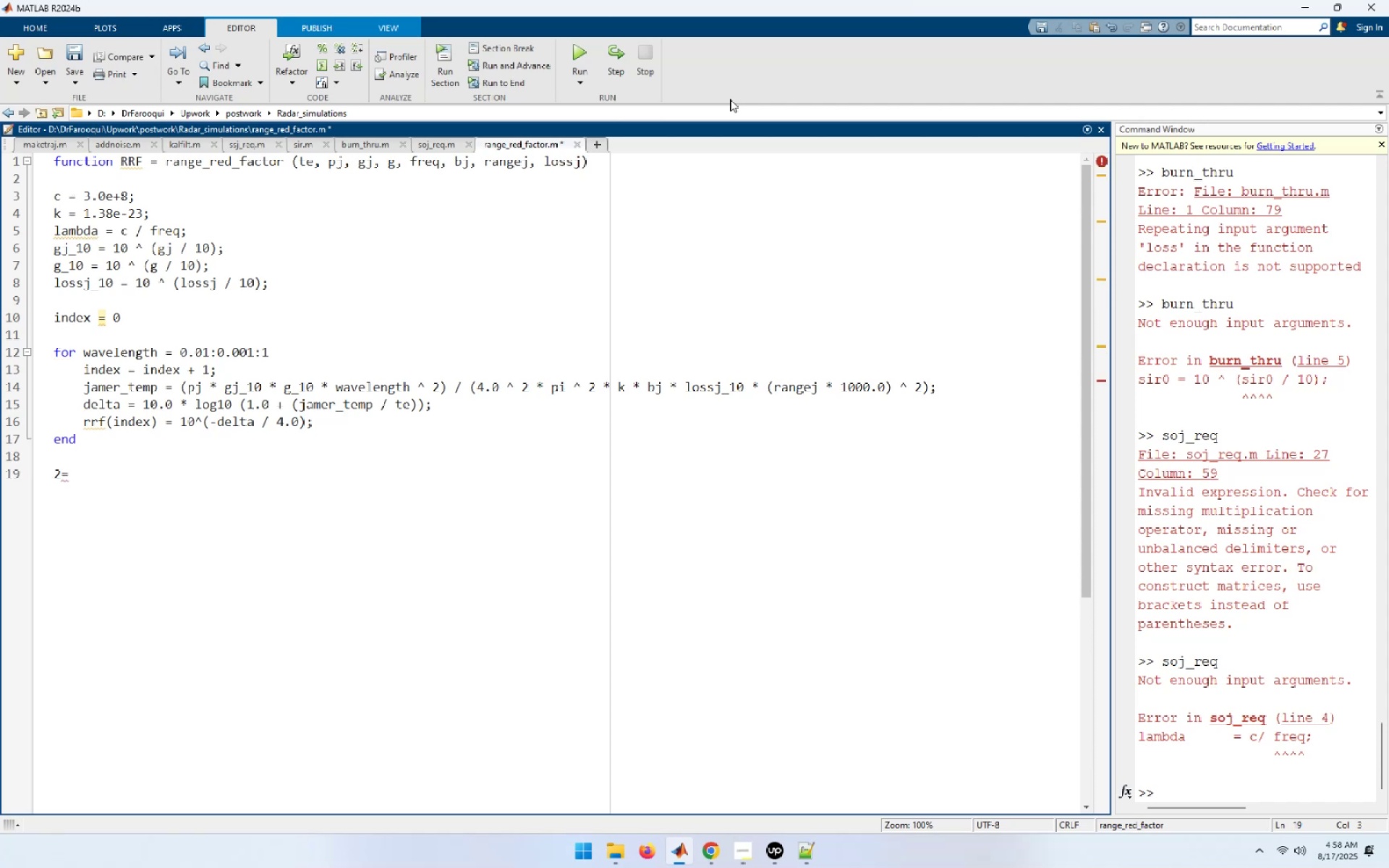 
key(Backspace)
 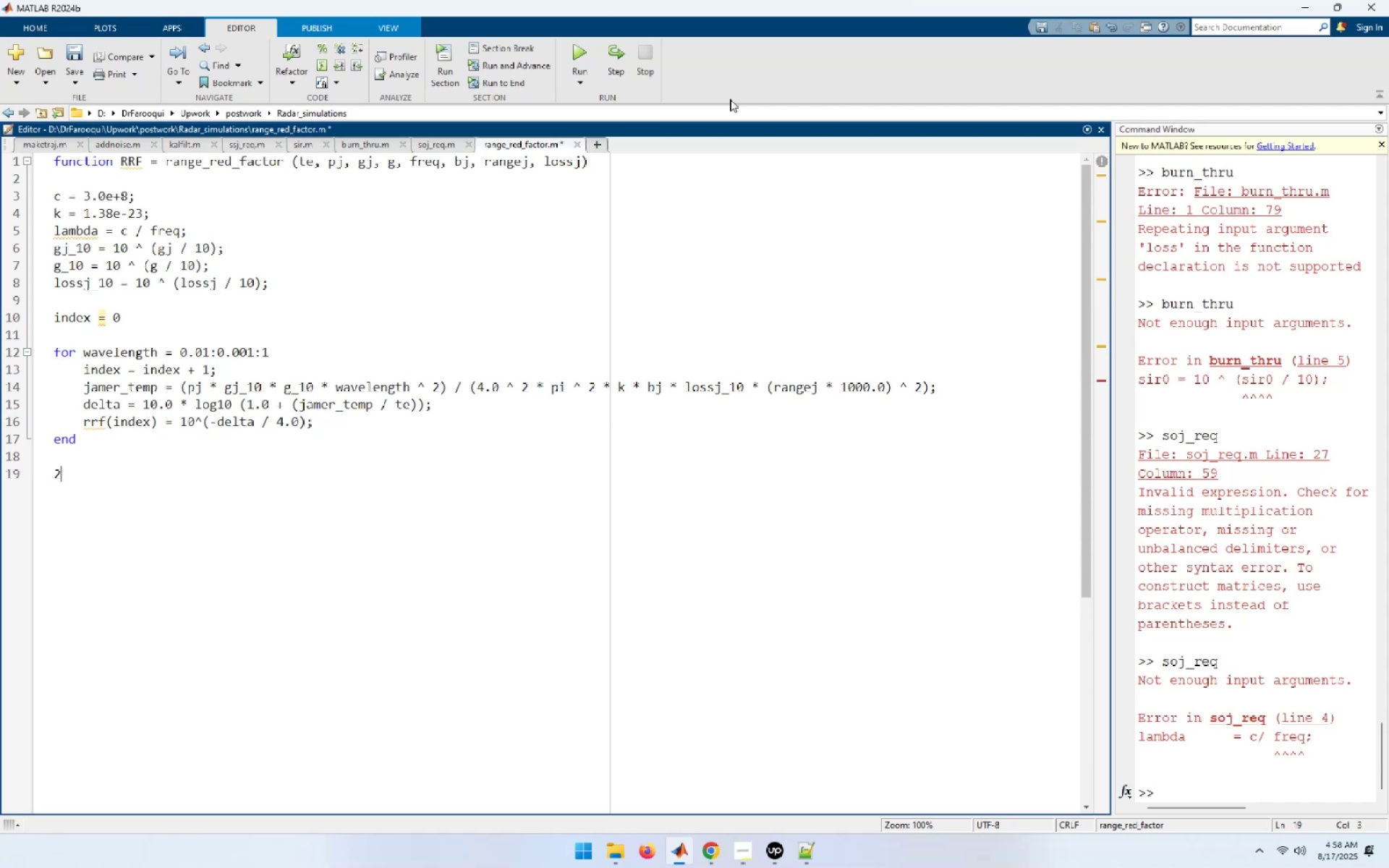 
key(Backspace)
 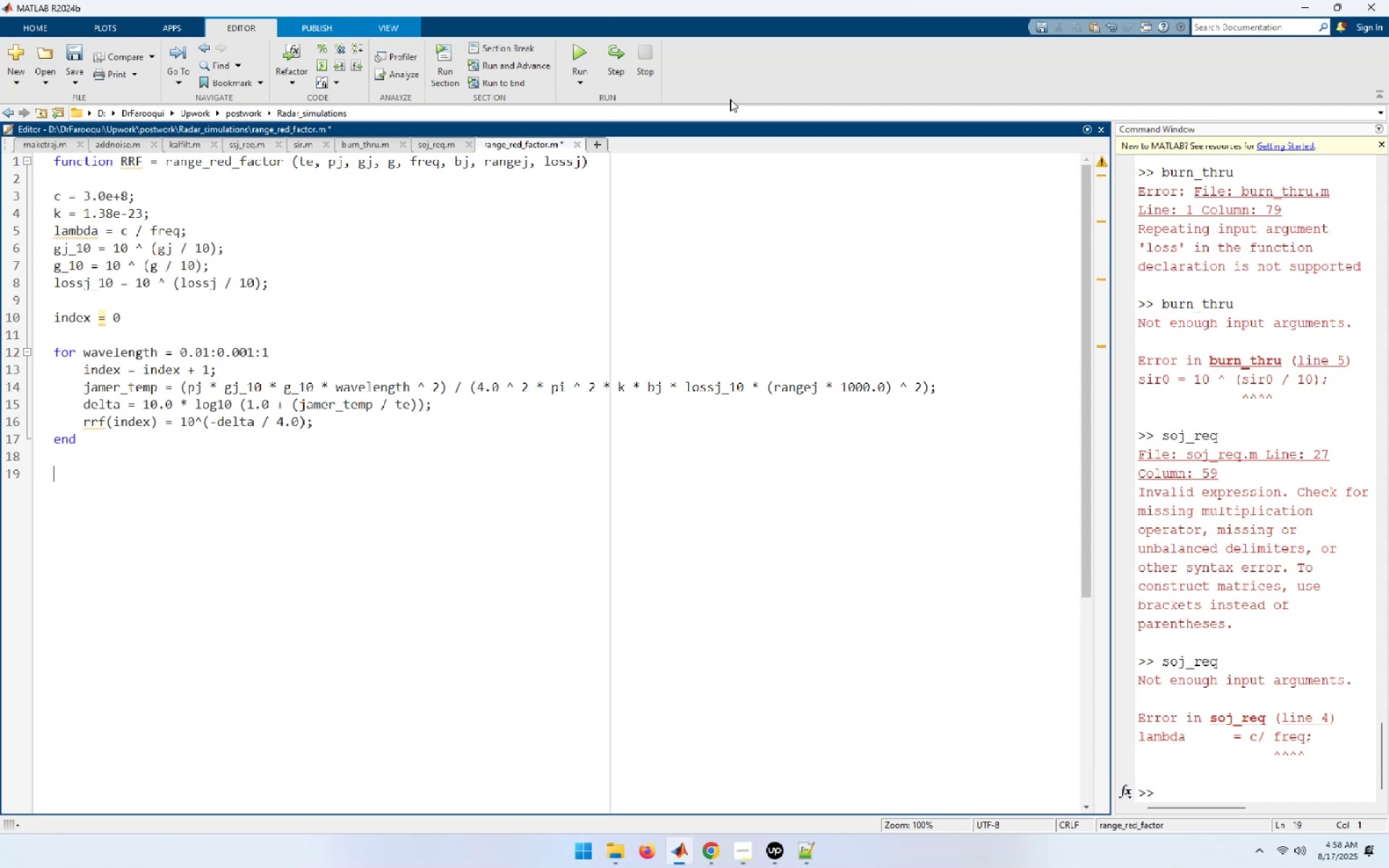 
key(W)
 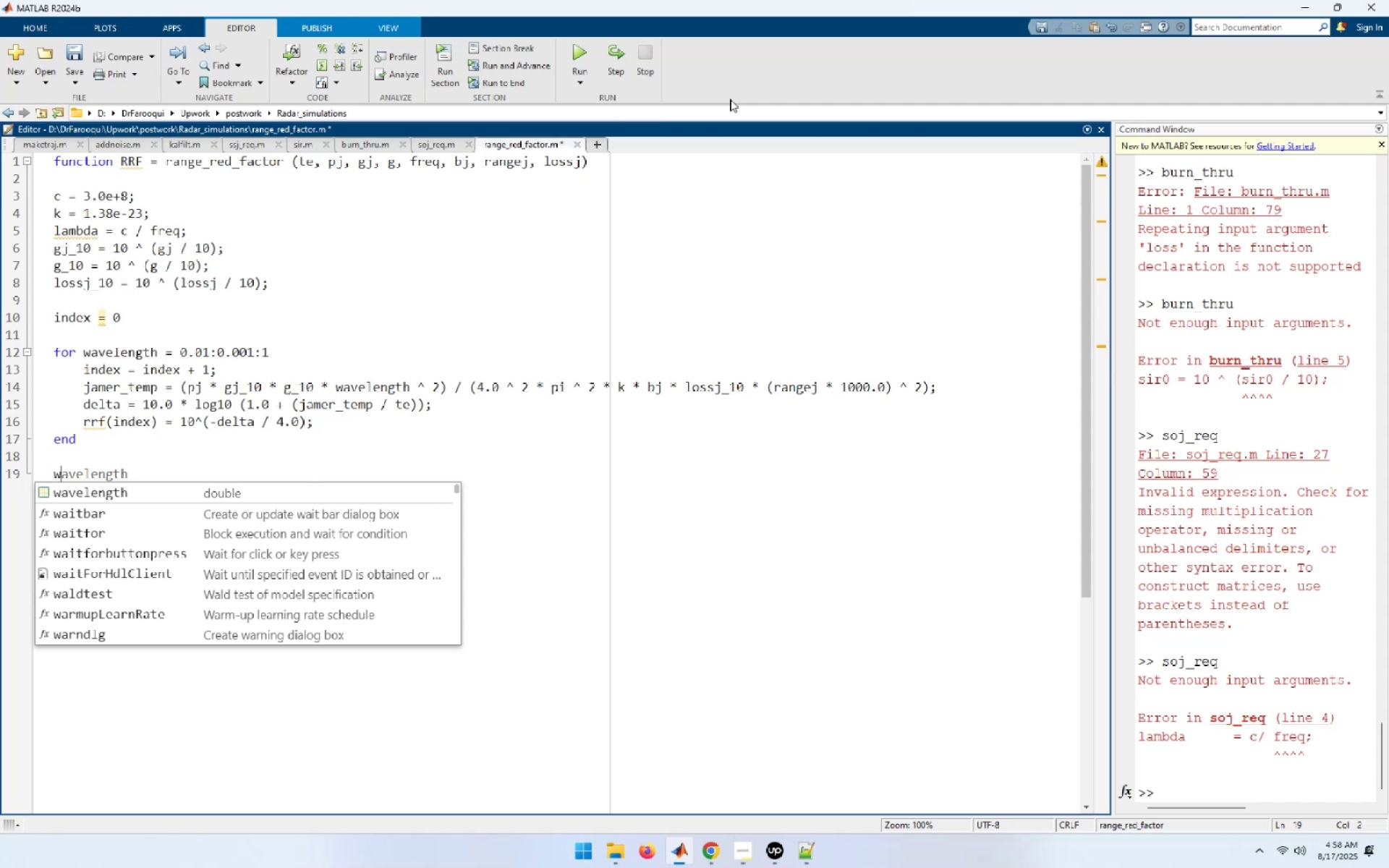 
wait(16.67)
 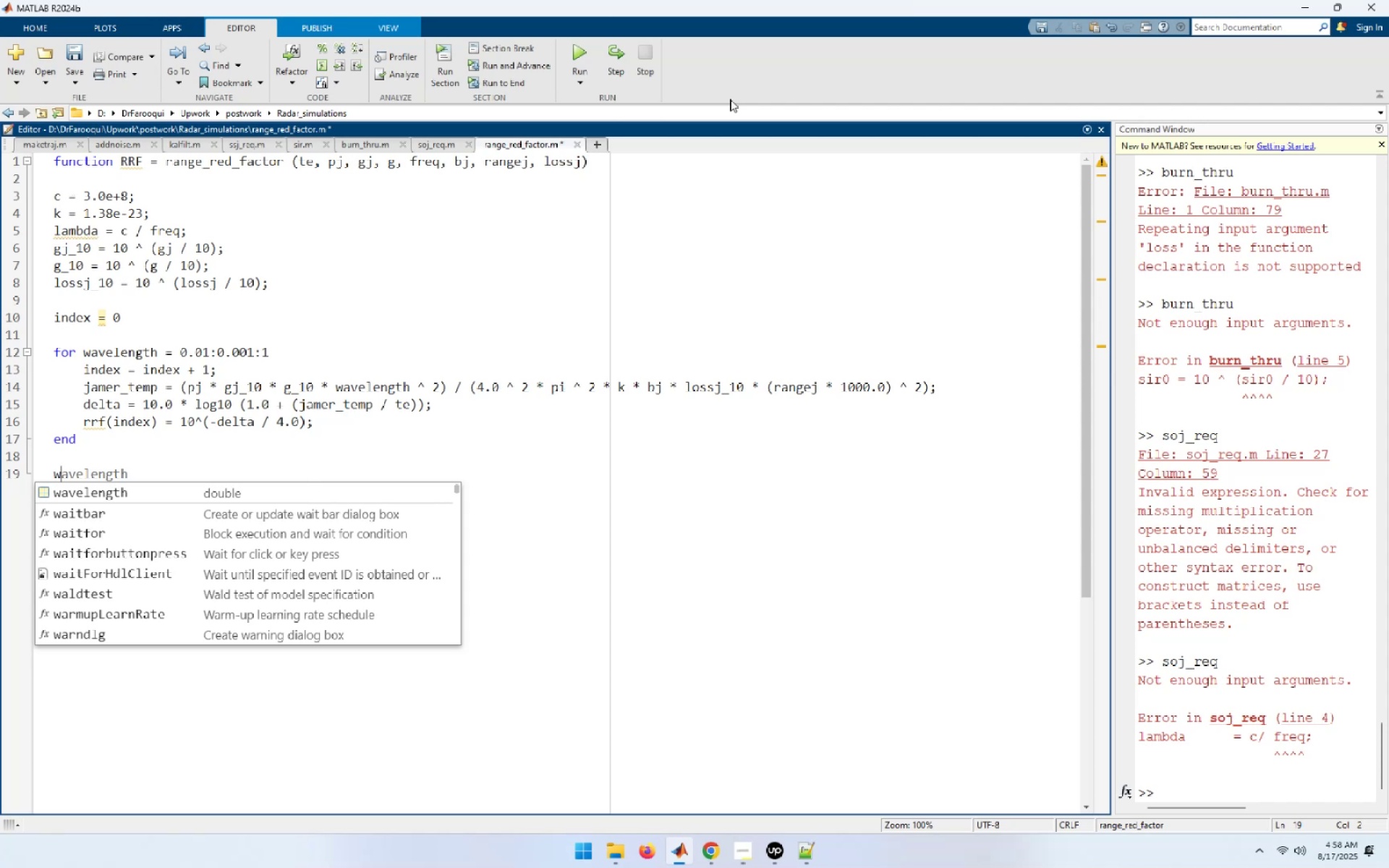 
key(ArrowDown)
 